 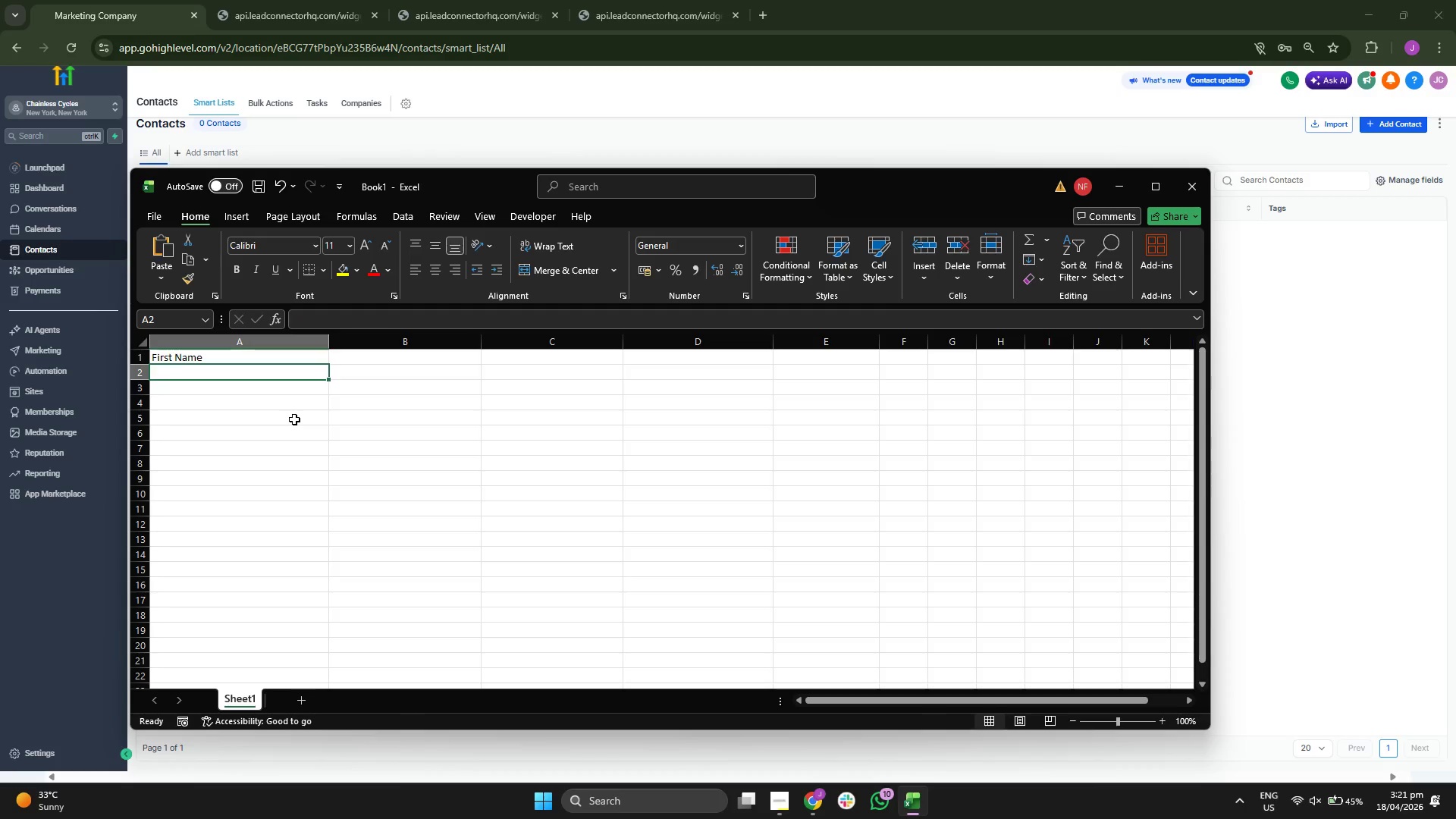 
left_click([361, 362])
 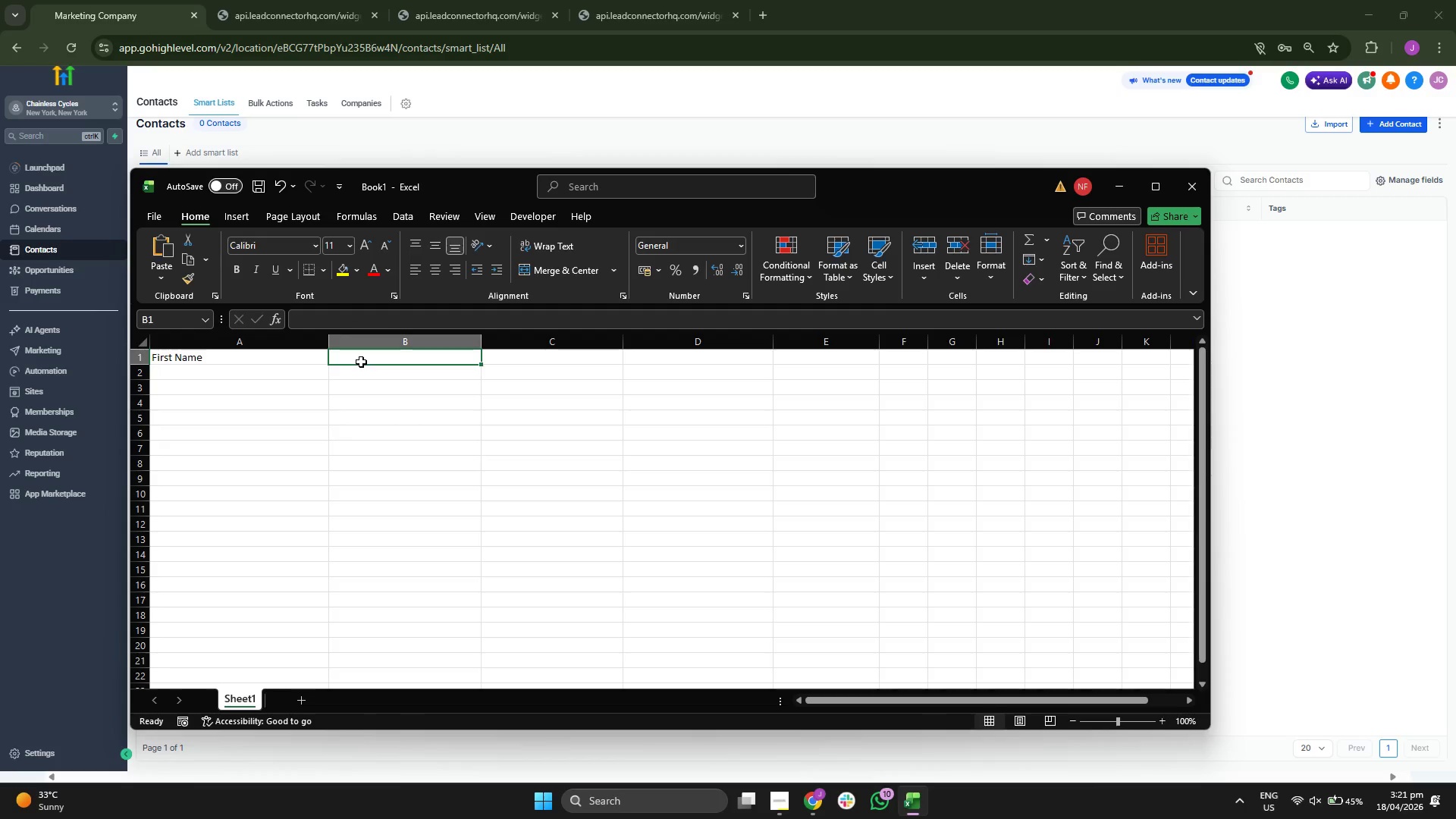 
type(Last Name)
 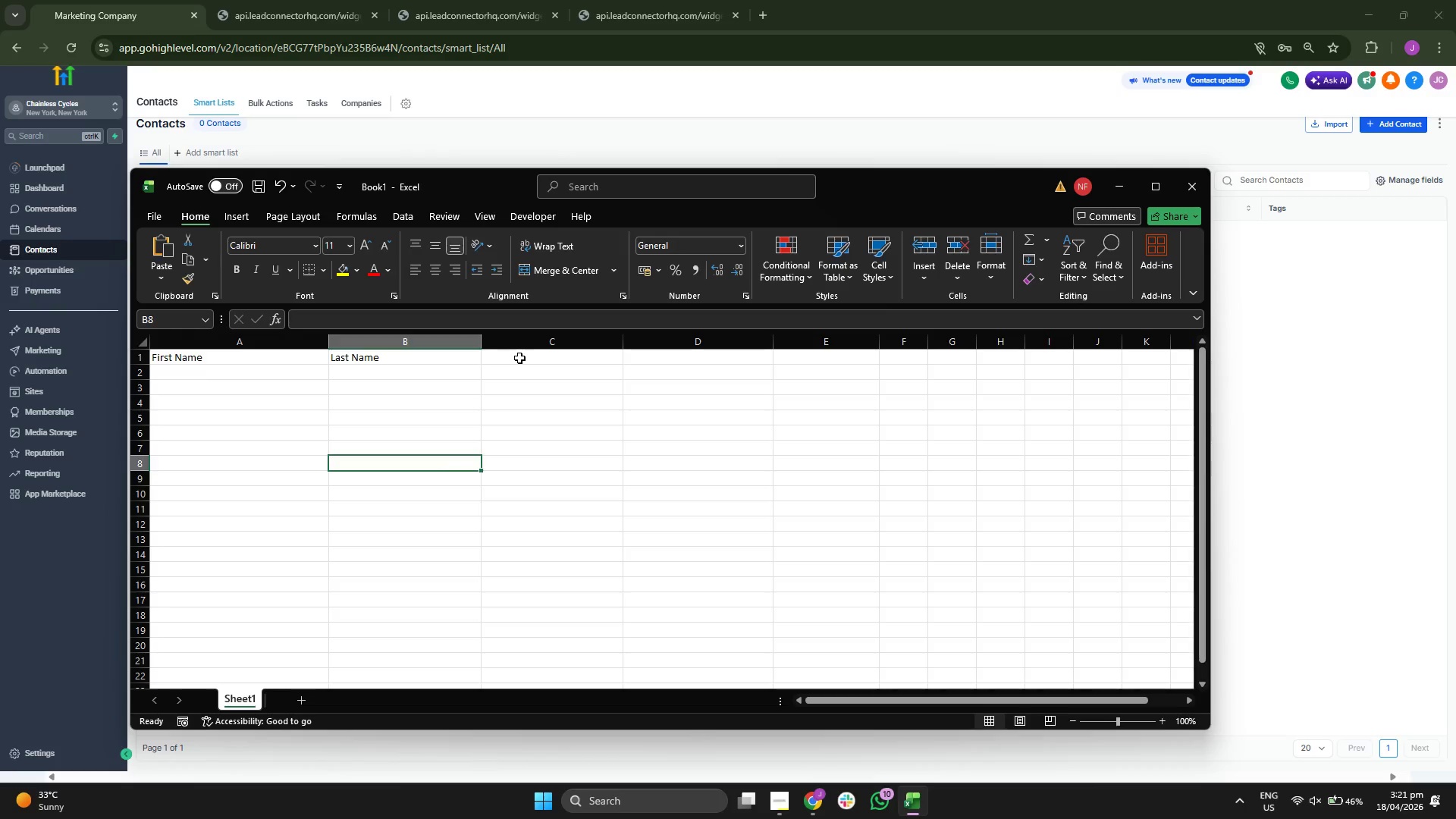 
type(Email)
 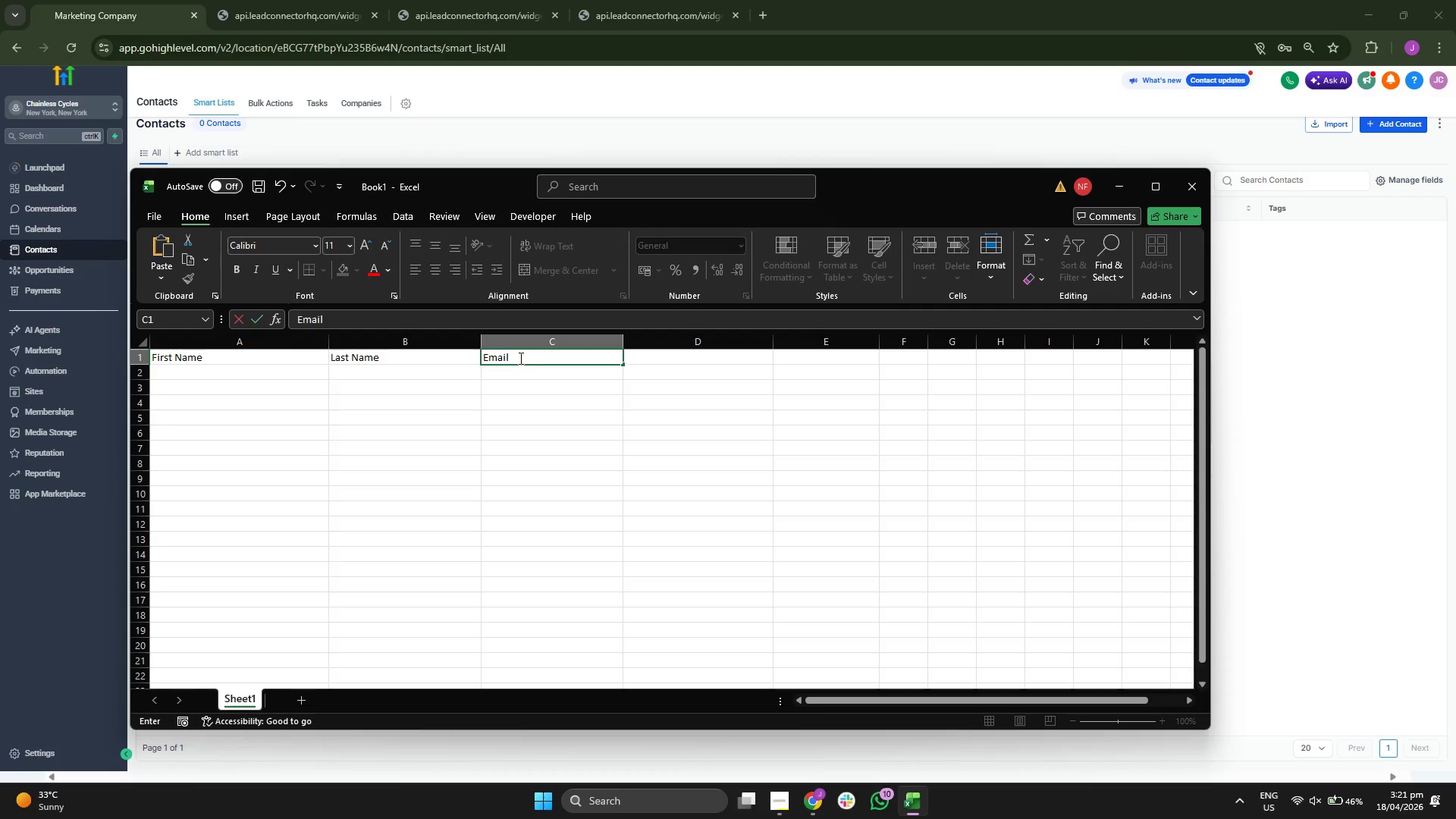 
left_click_drag(start_coordinate=[480, 550], to_coordinate=[480, 555])
 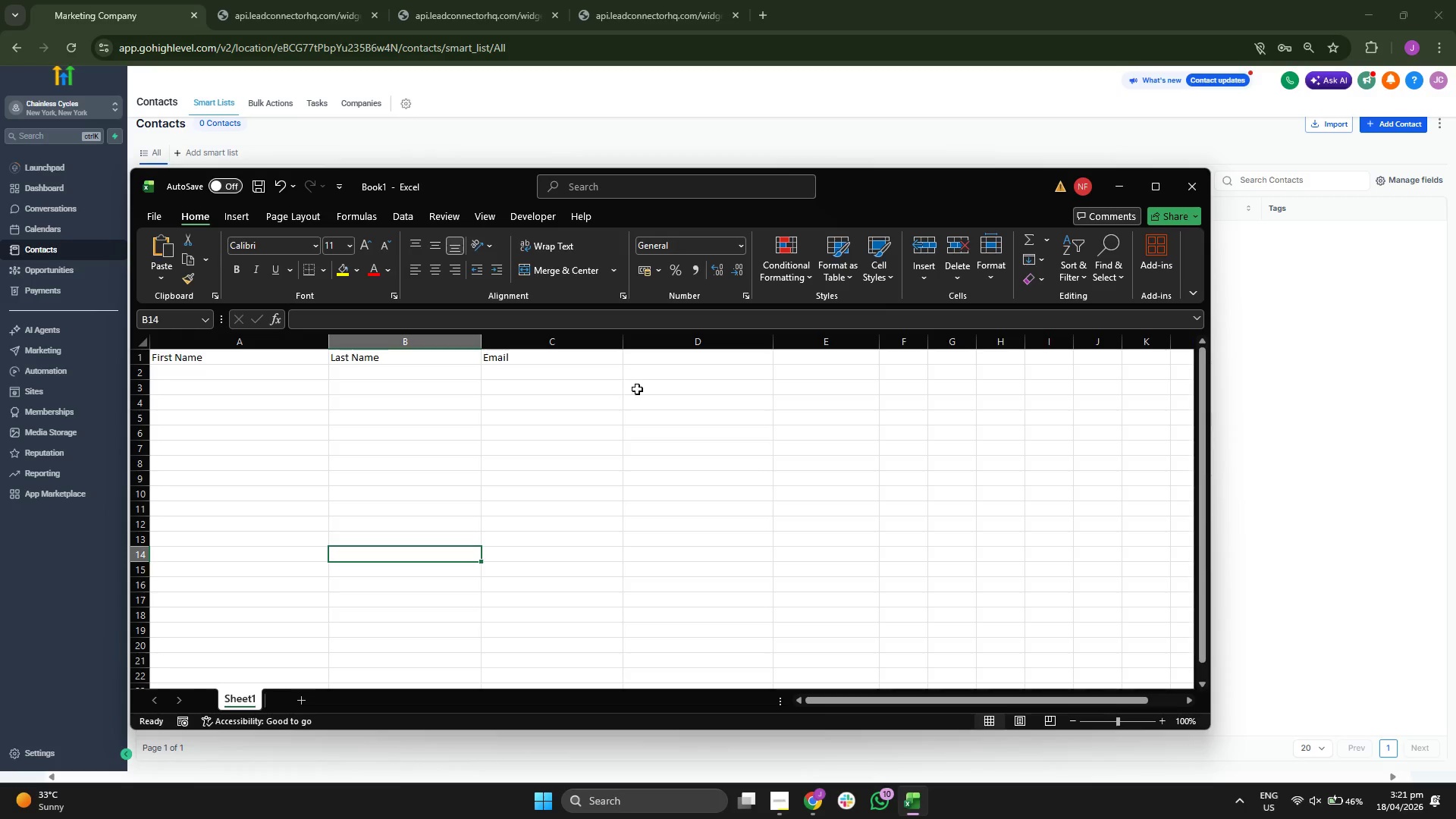 
left_click([685, 359])
 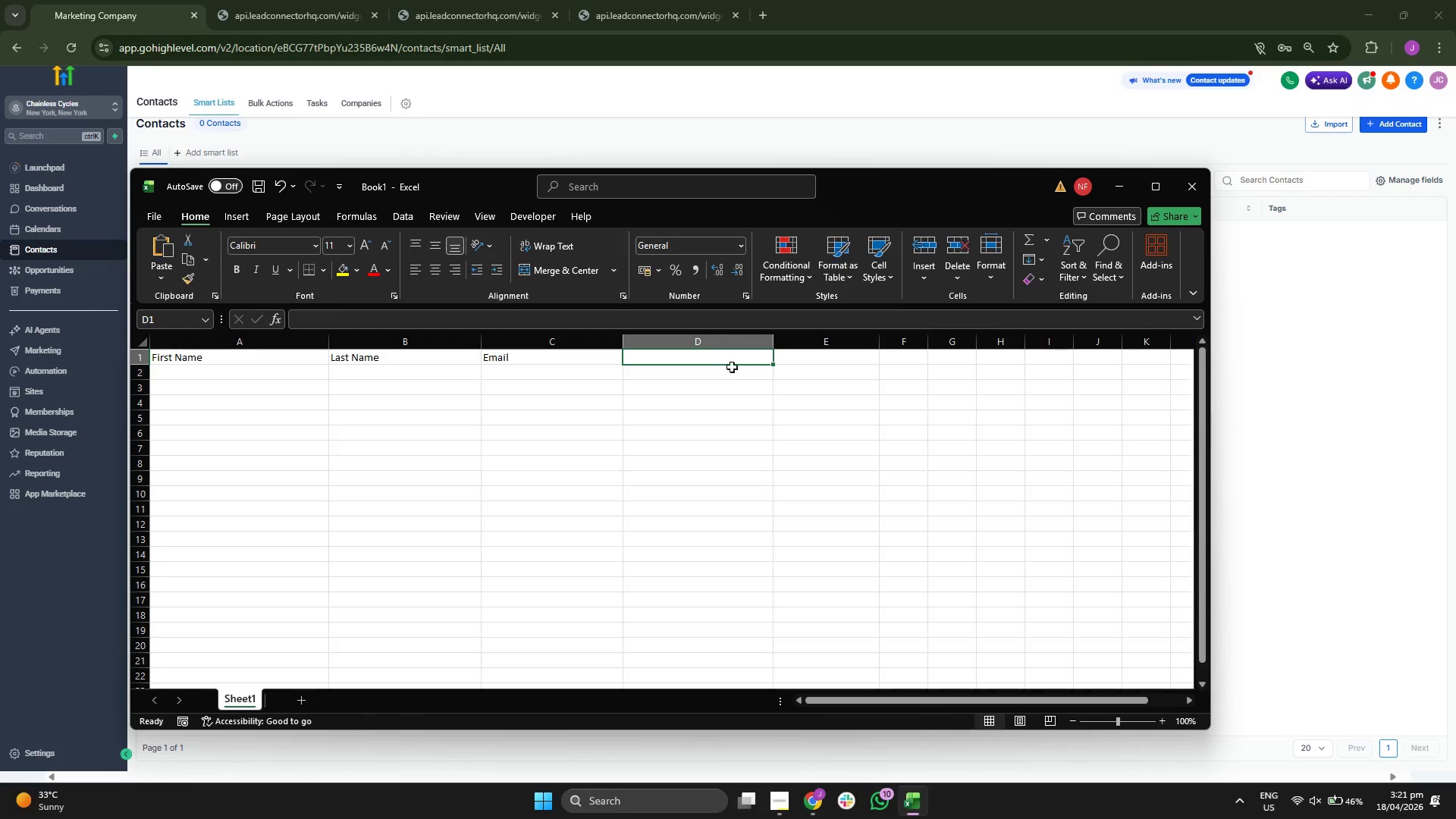 
left_click_drag(start_coordinate=[567, 474], to_coordinate=[562, 480])
 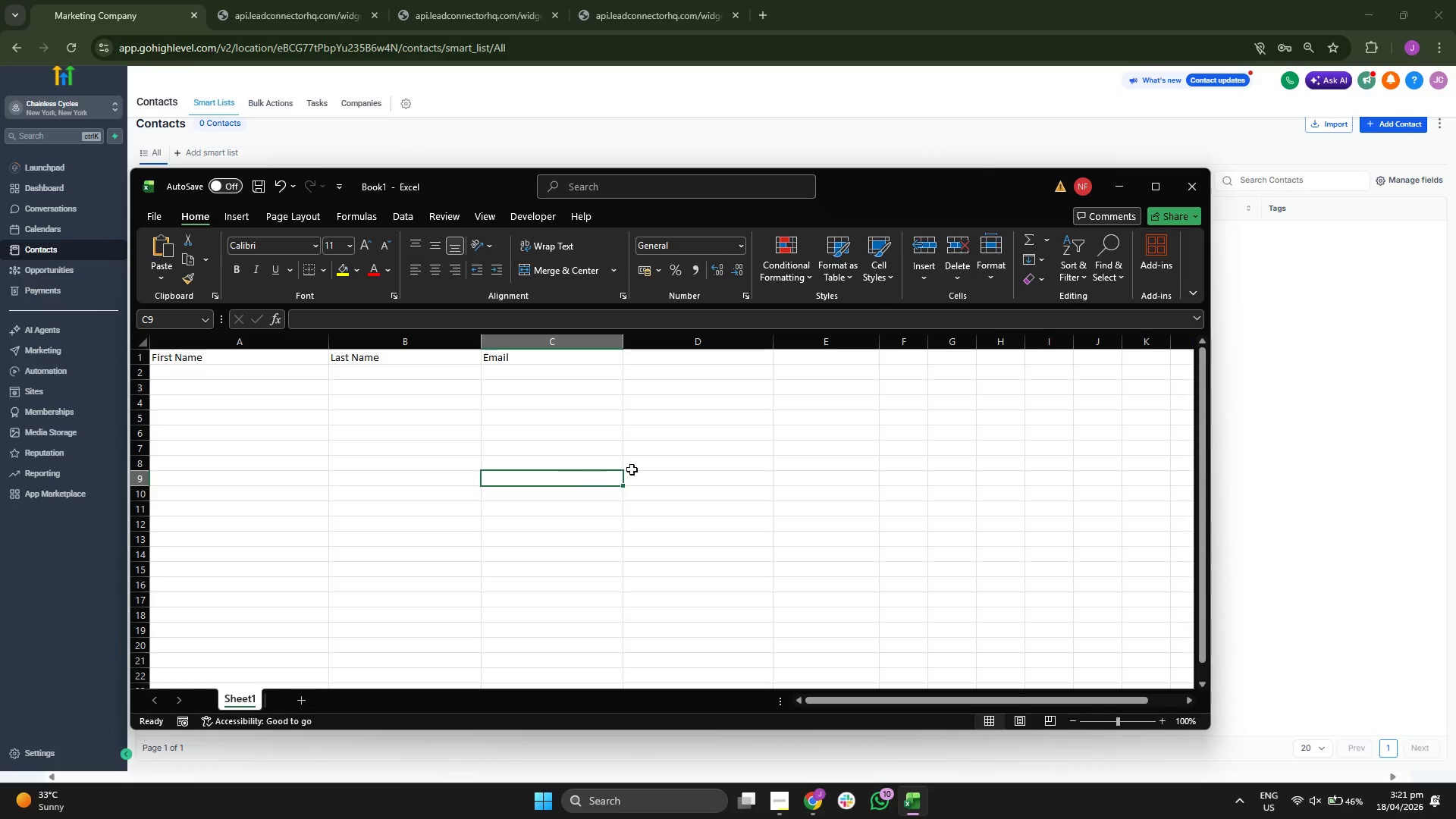 
left_click([643, 510])
 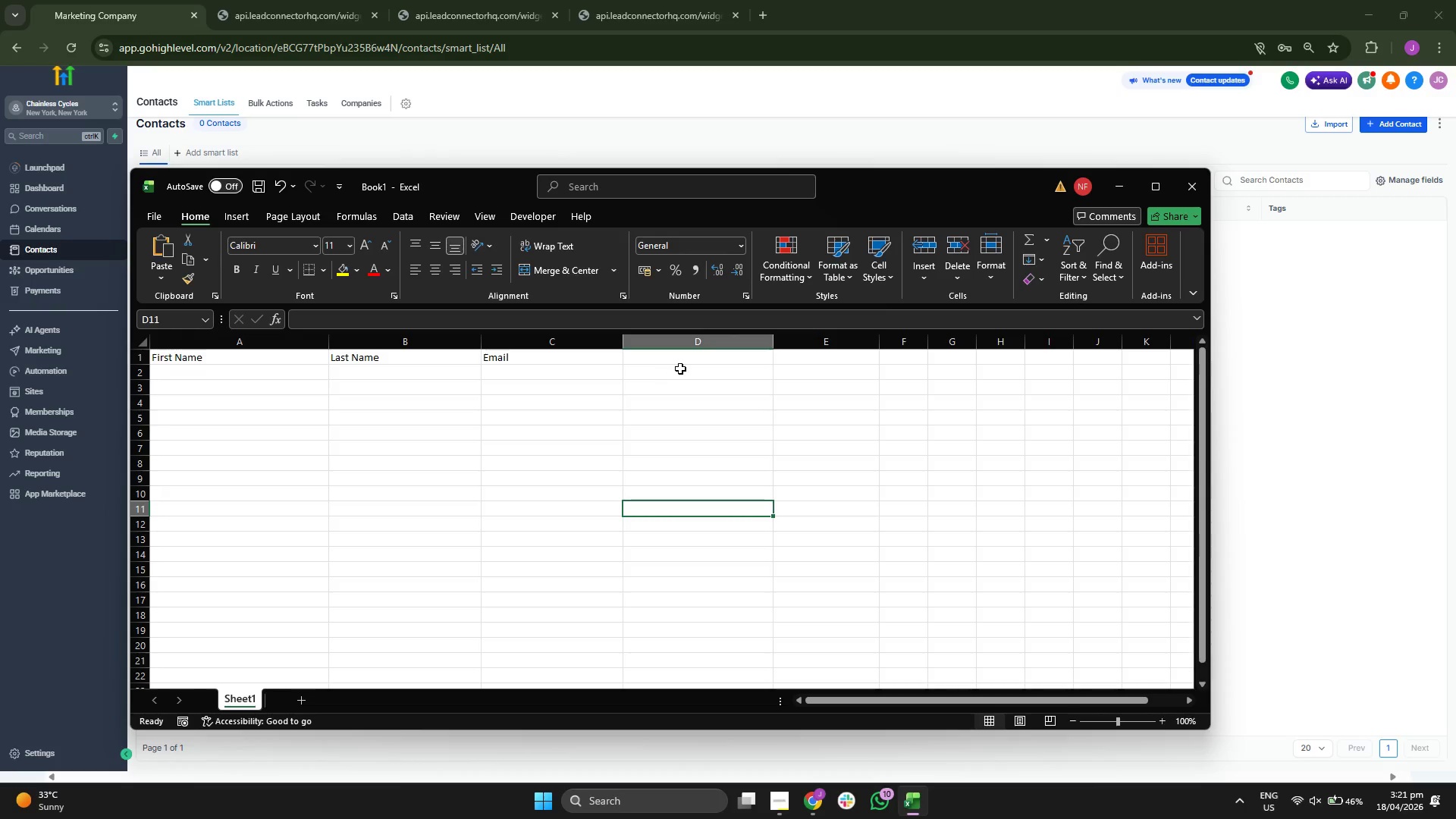 
left_click([686, 362])
 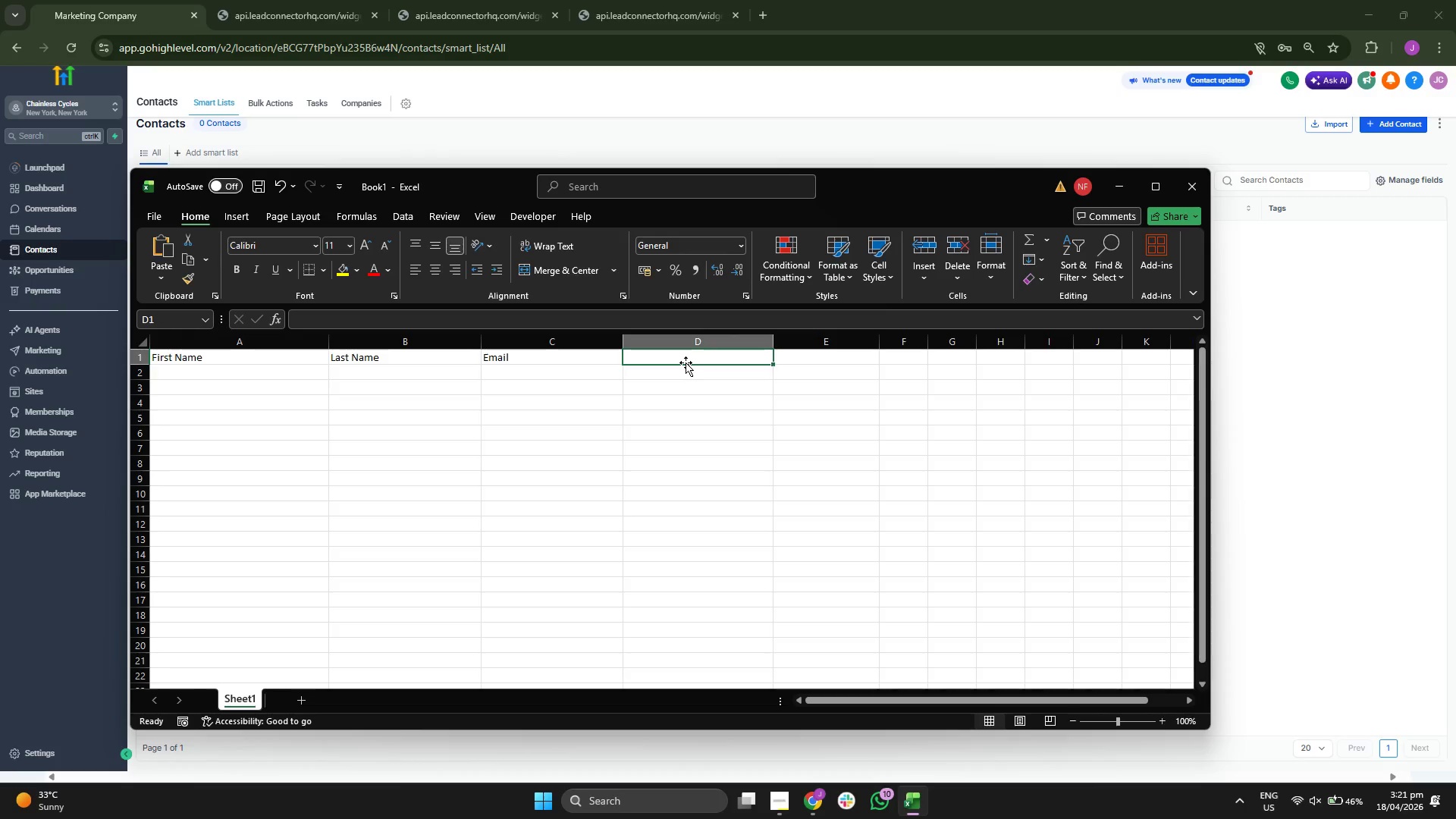 
type(Last Ser)
 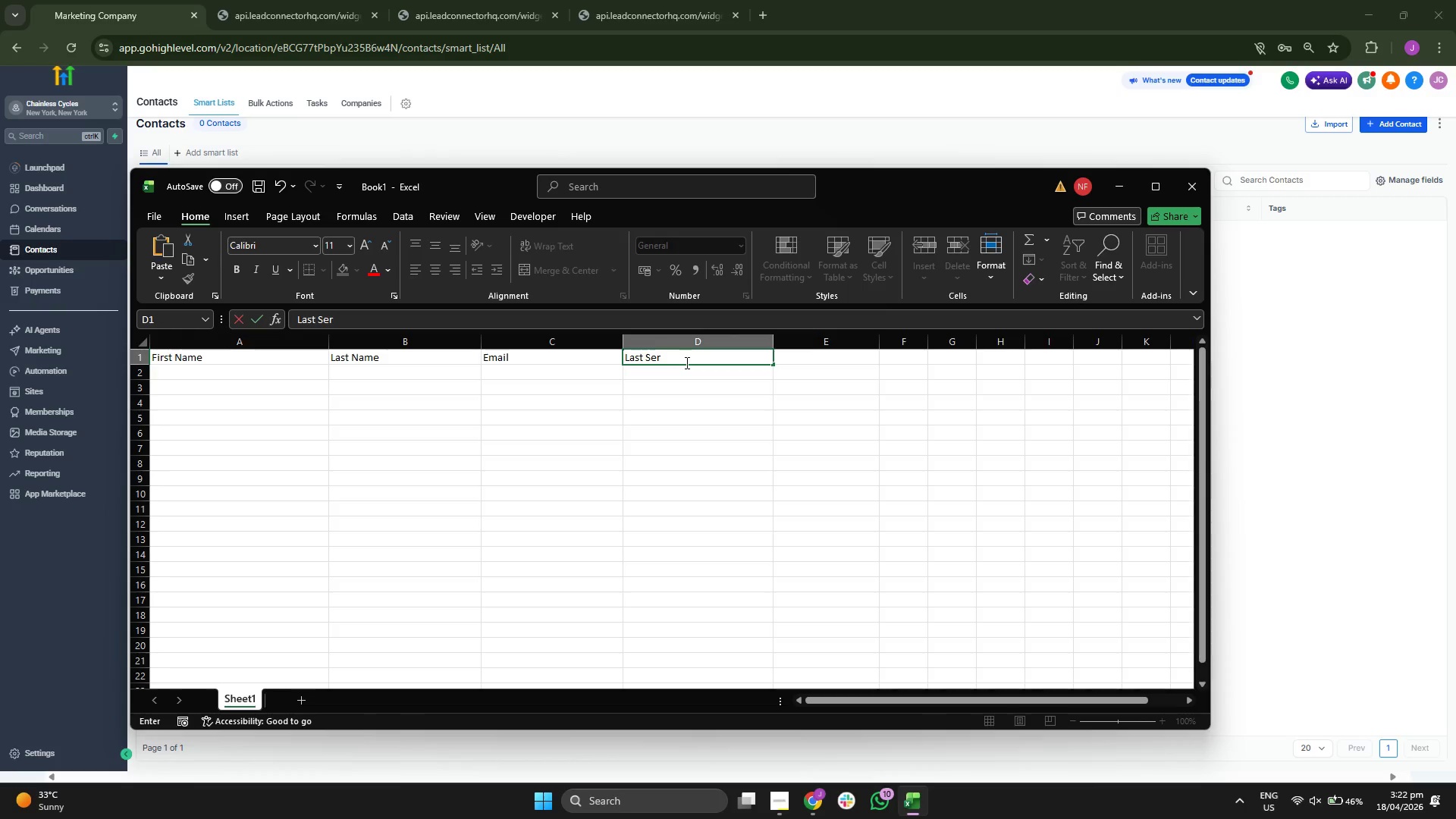 
type(vce)
key(Backspace)
key(Backspace)
type(ice Date)
 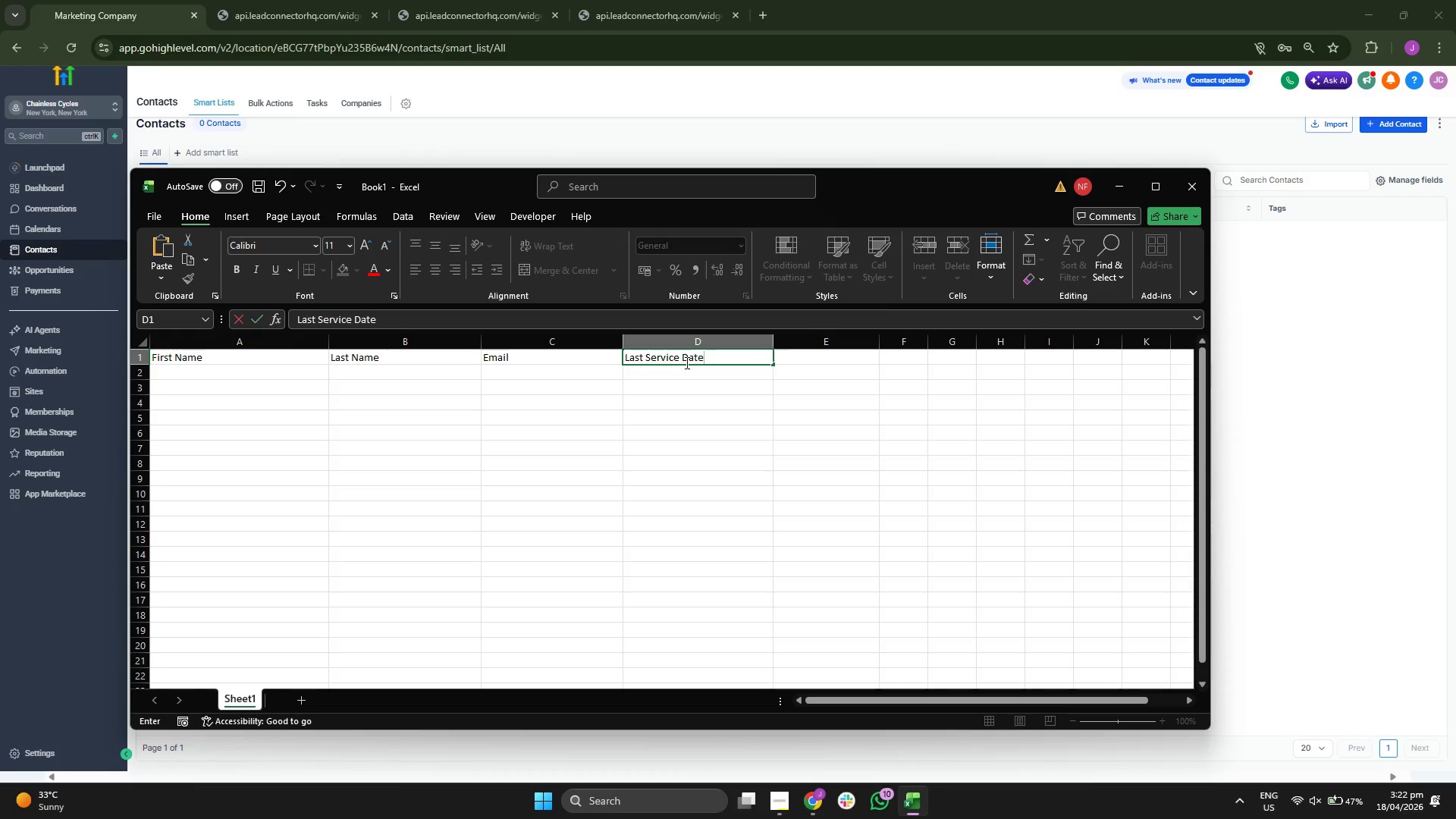 
left_click_drag(start_coordinate=[814, 399], to_coordinate=[813, 409])
 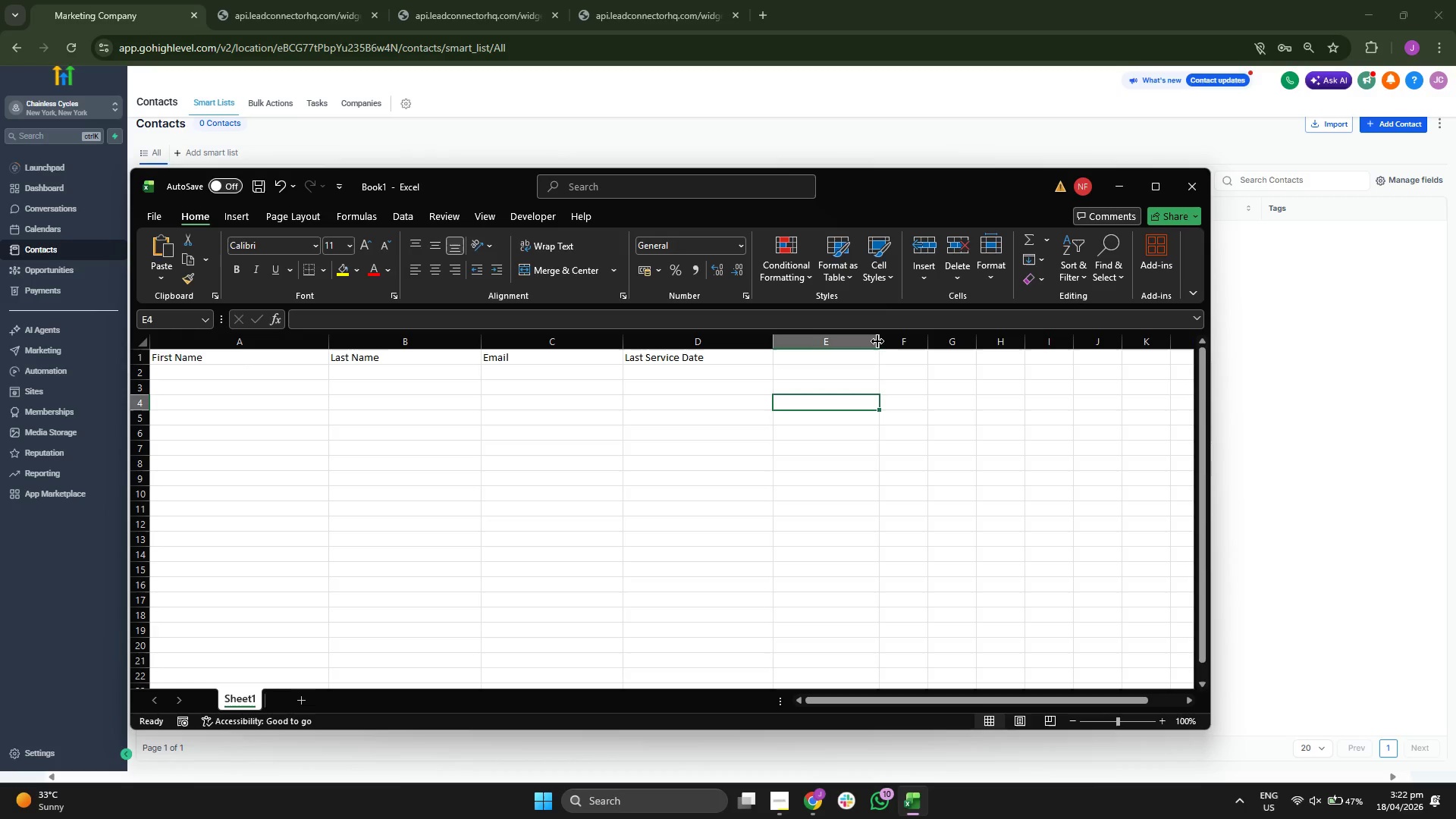 
left_click_drag(start_coordinate=[878, 340], to_coordinate=[929, 340])
 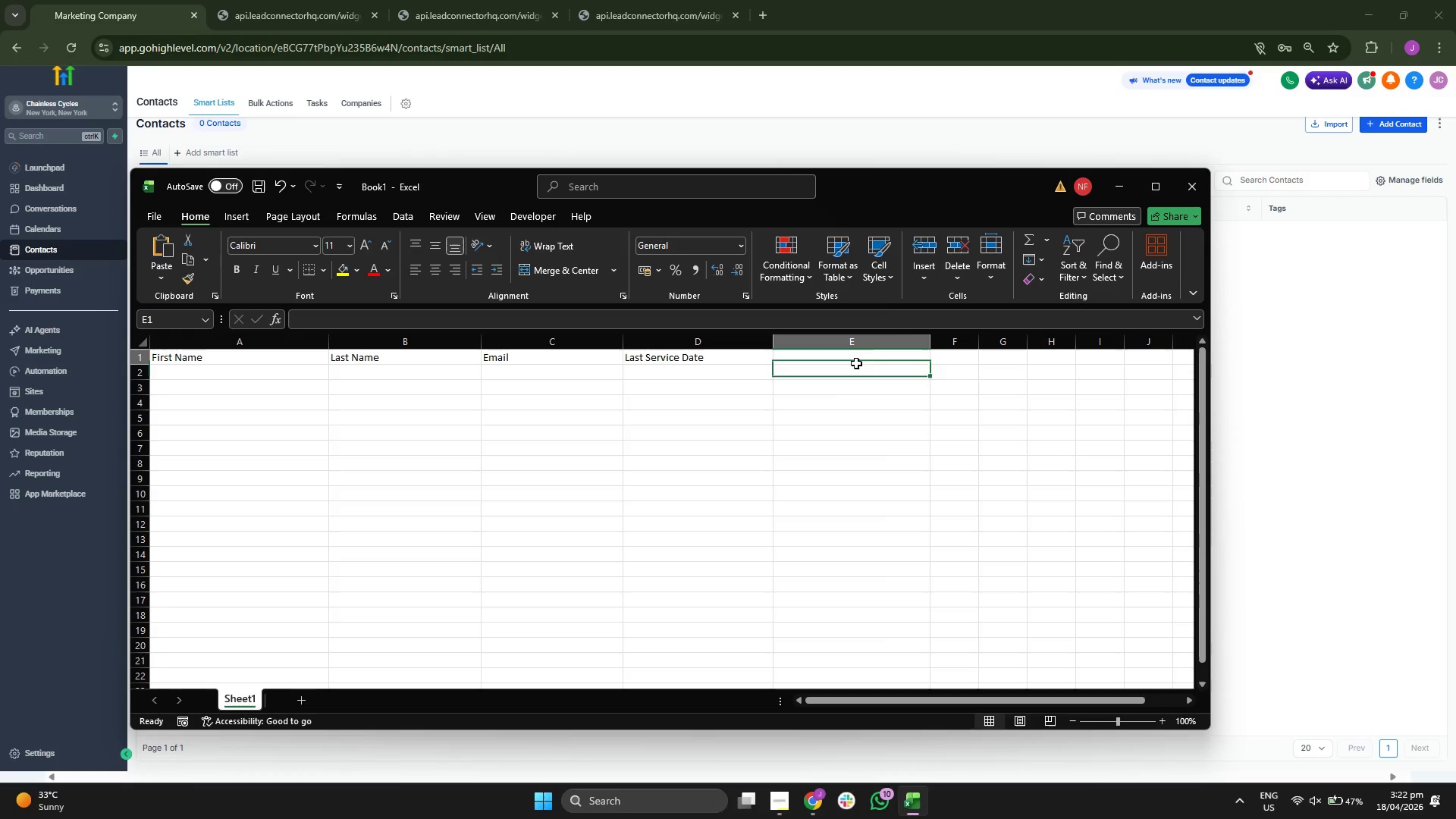 
left_click([856, 363])
 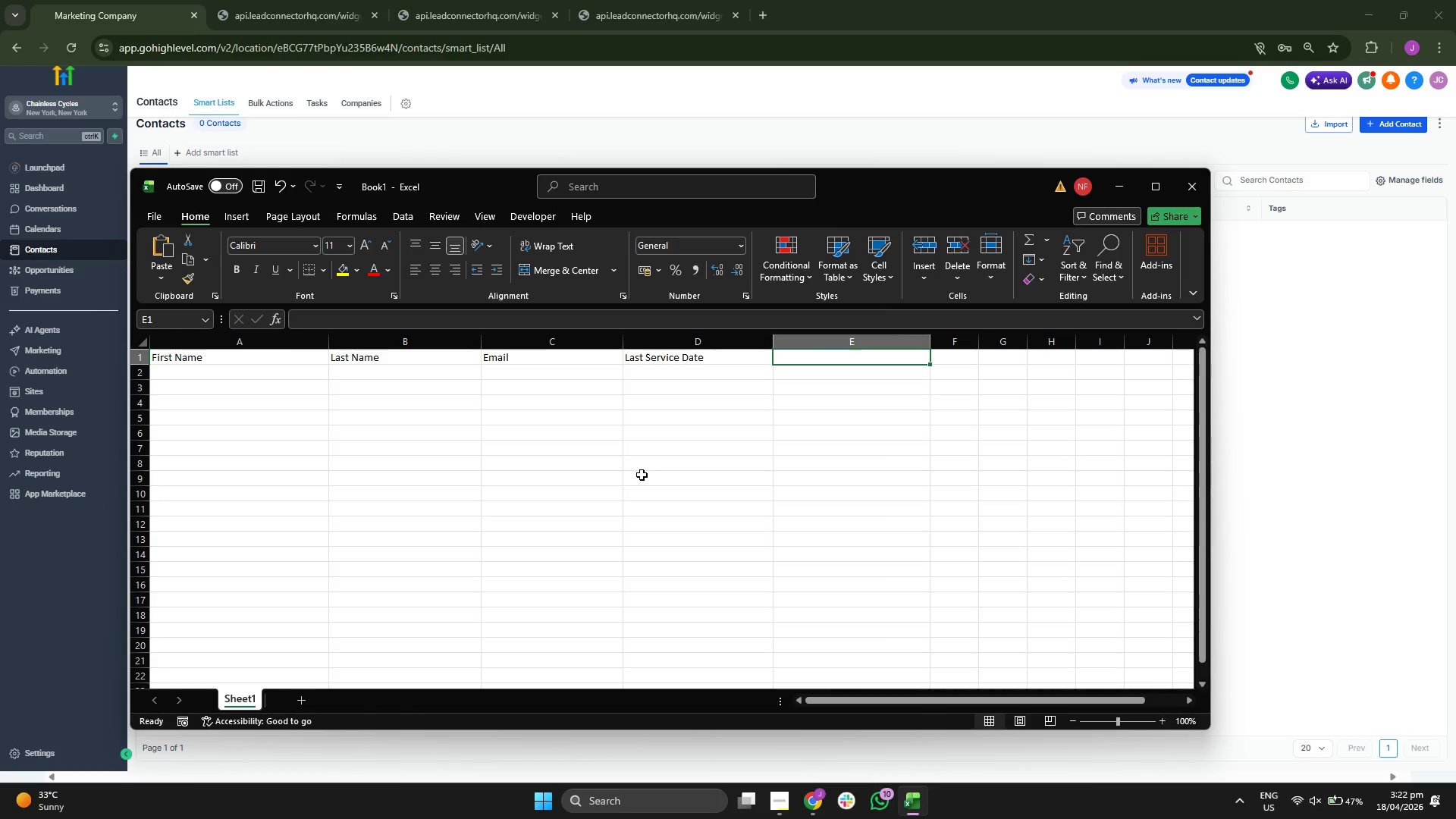 
type(Bike Model)
 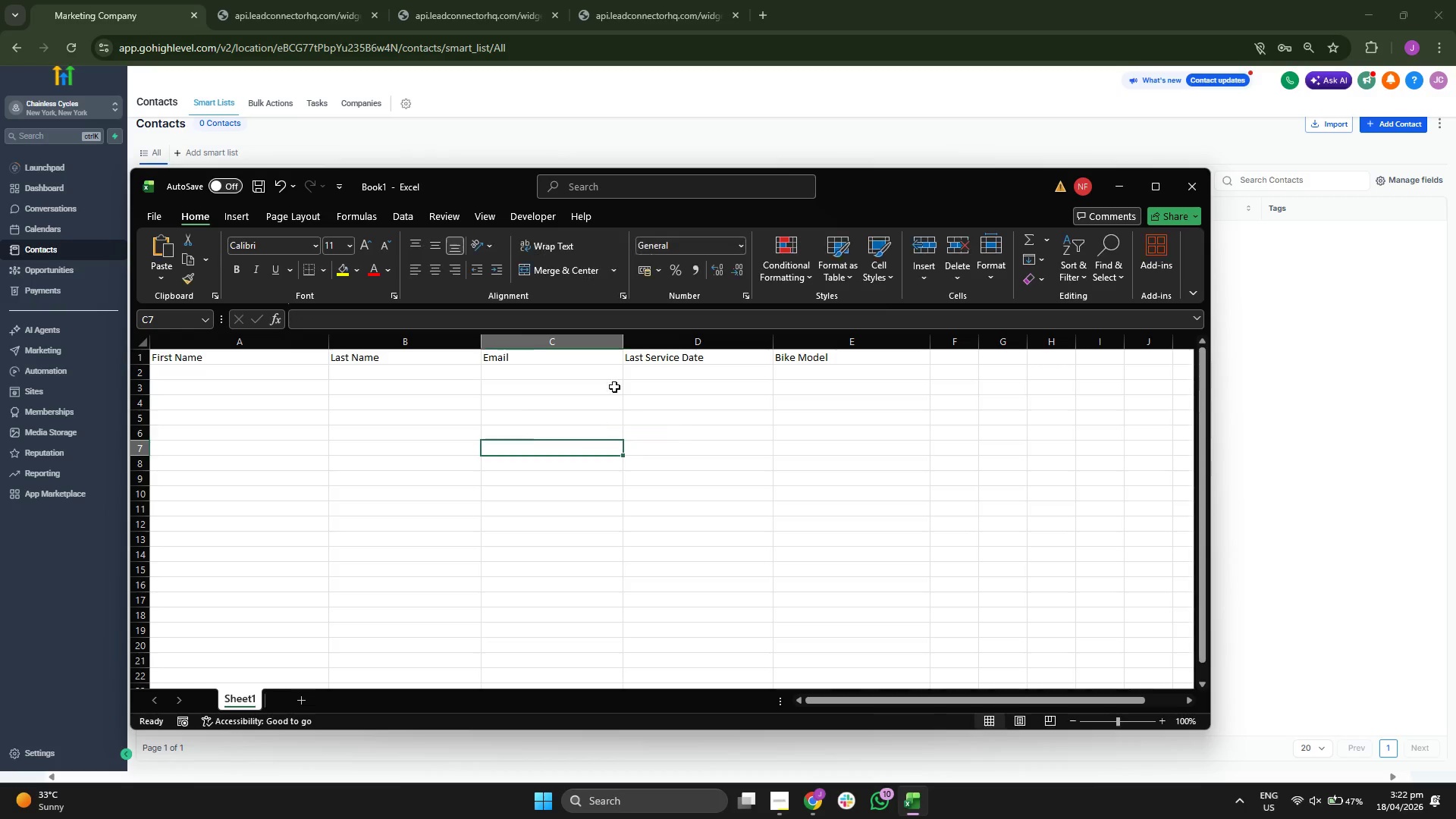 
left_click_drag(start_coordinate=[625, 337], to_coordinate=[647, 344])
 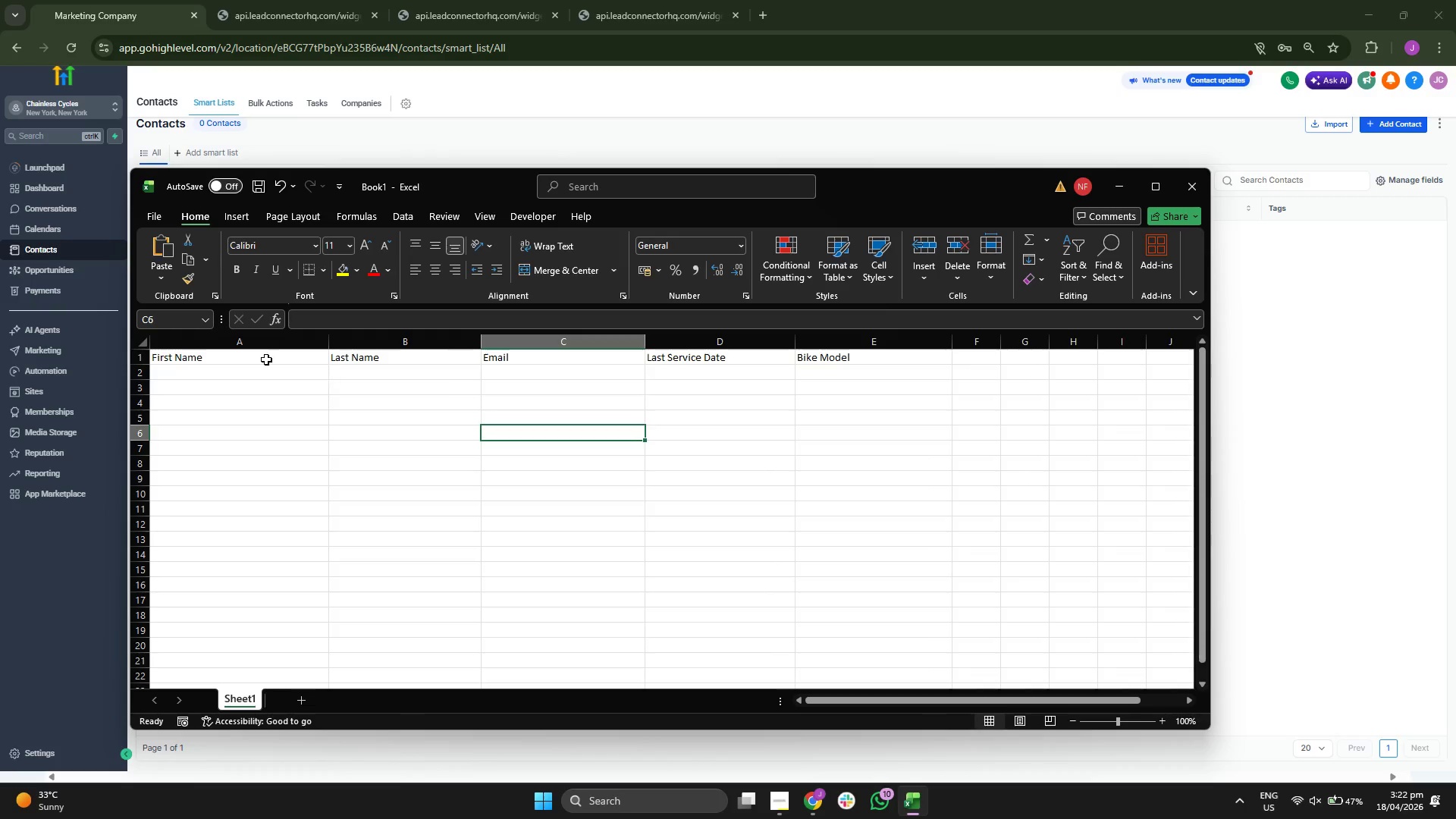 
left_click_drag(start_coordinate=[263, 359], to_coordinate=[817, 519])
 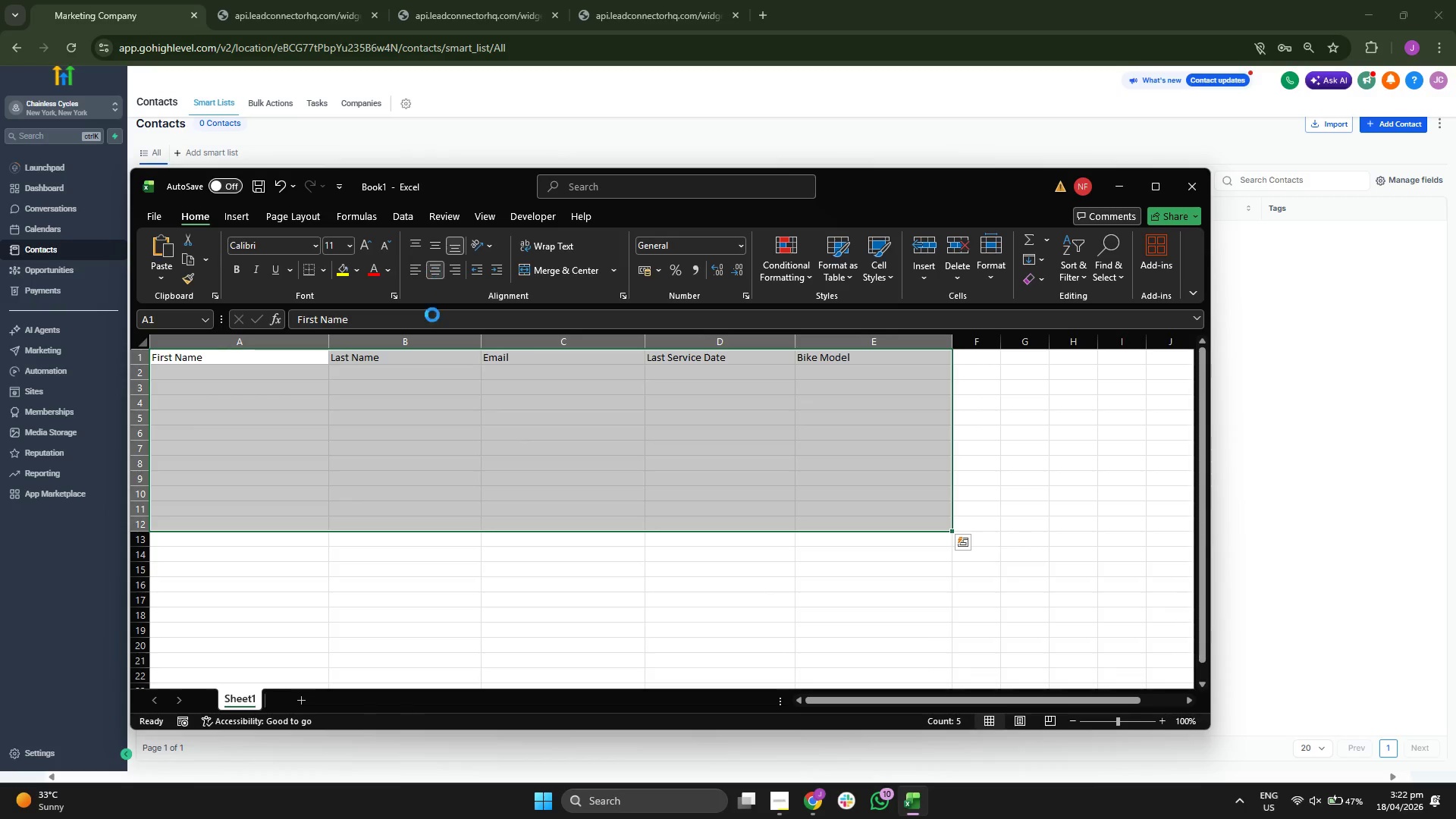 
left_click_drag(start_coordinate=[427, 494], to_coordinate=[427, 500])
 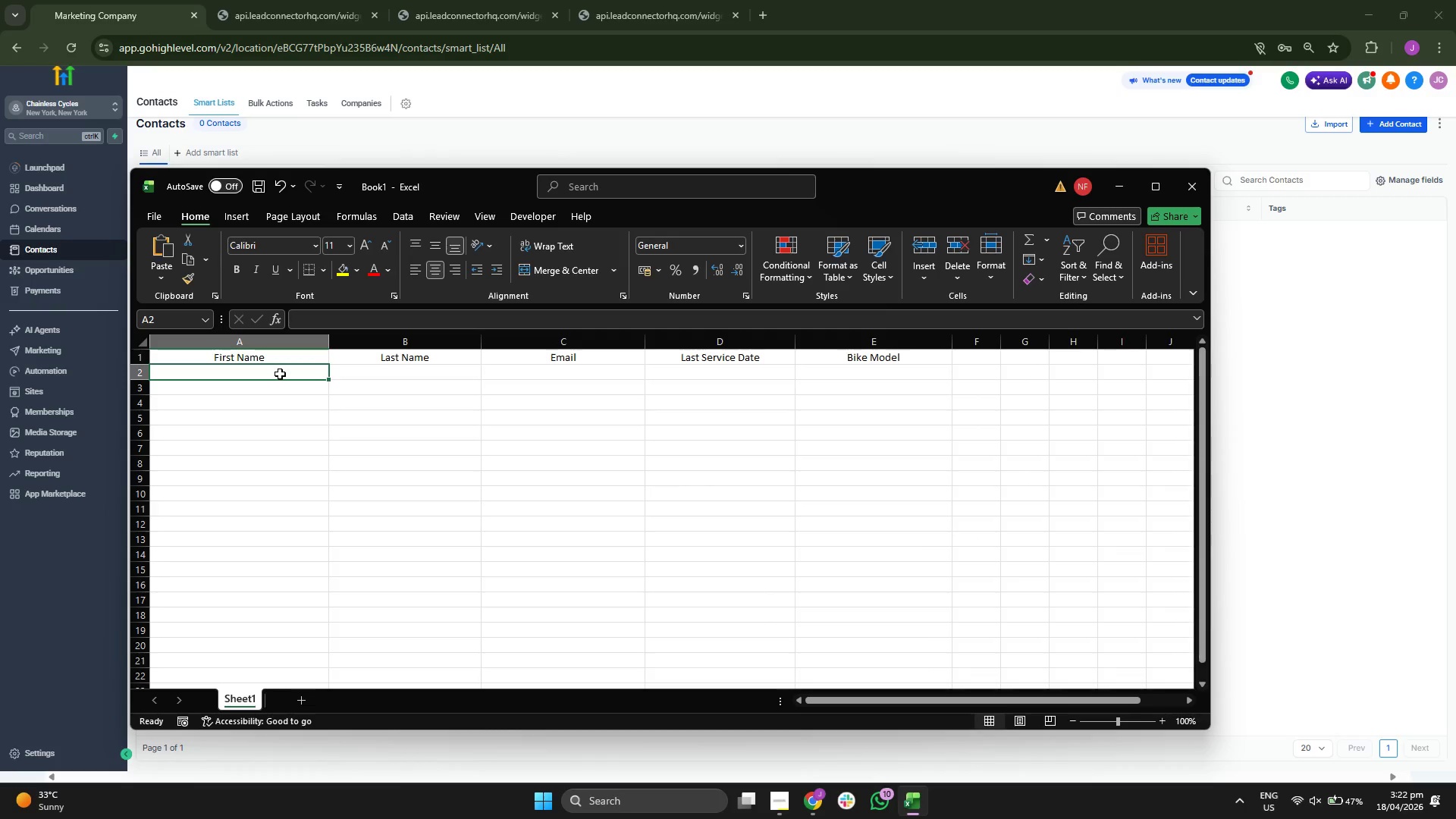 
type(Marcus)
 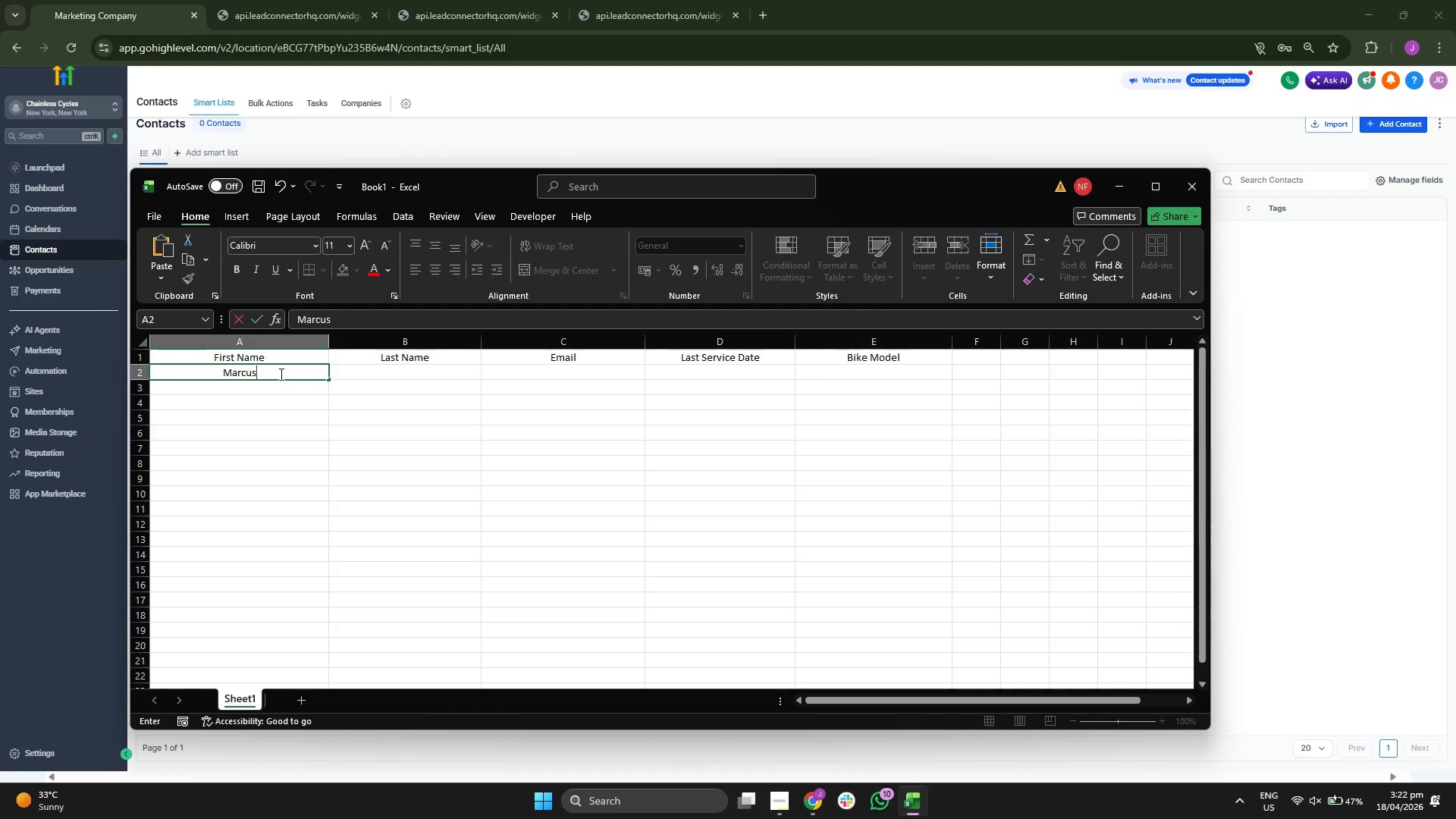 
key(Enter)
 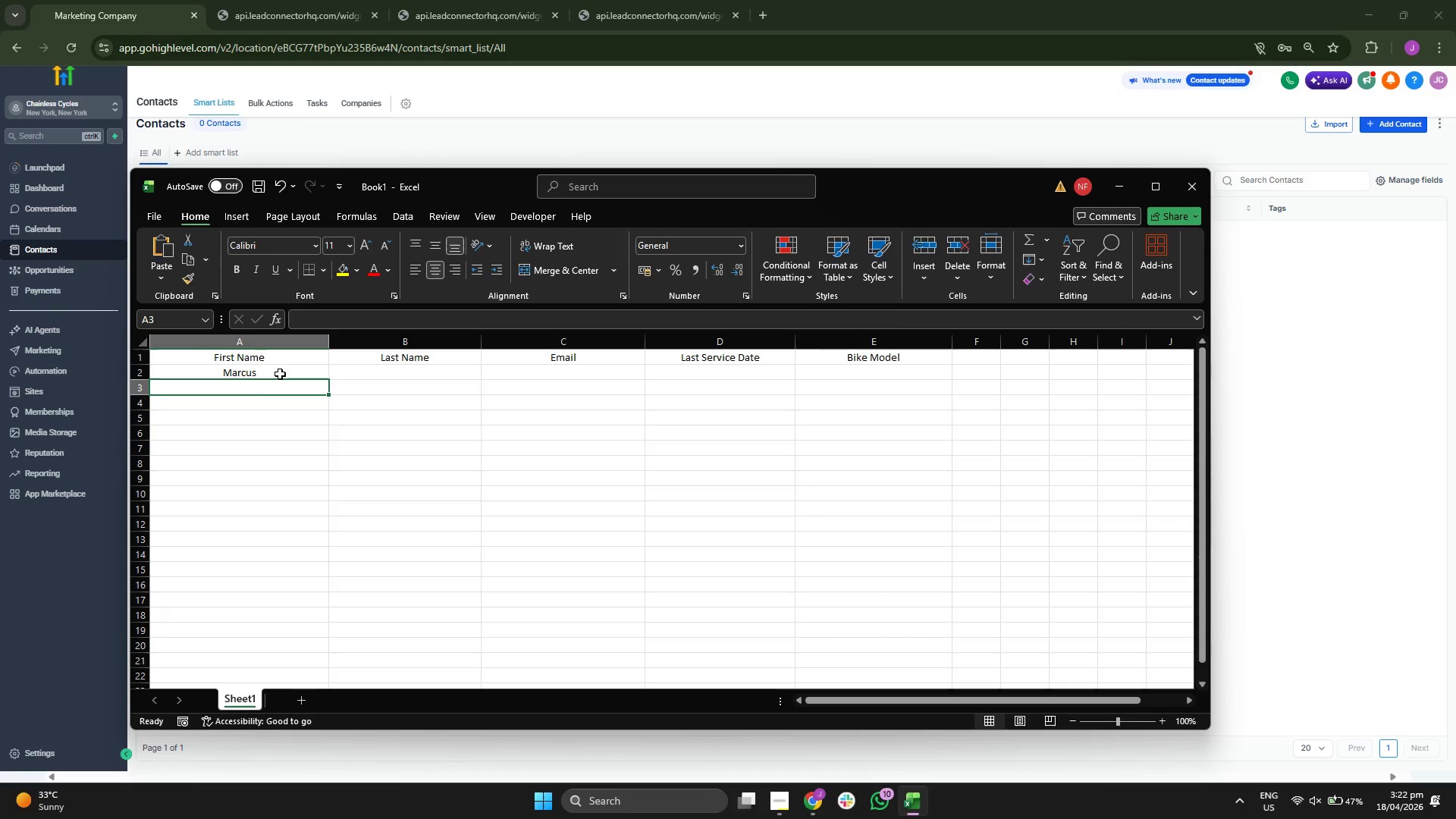 
type(Sarah)
 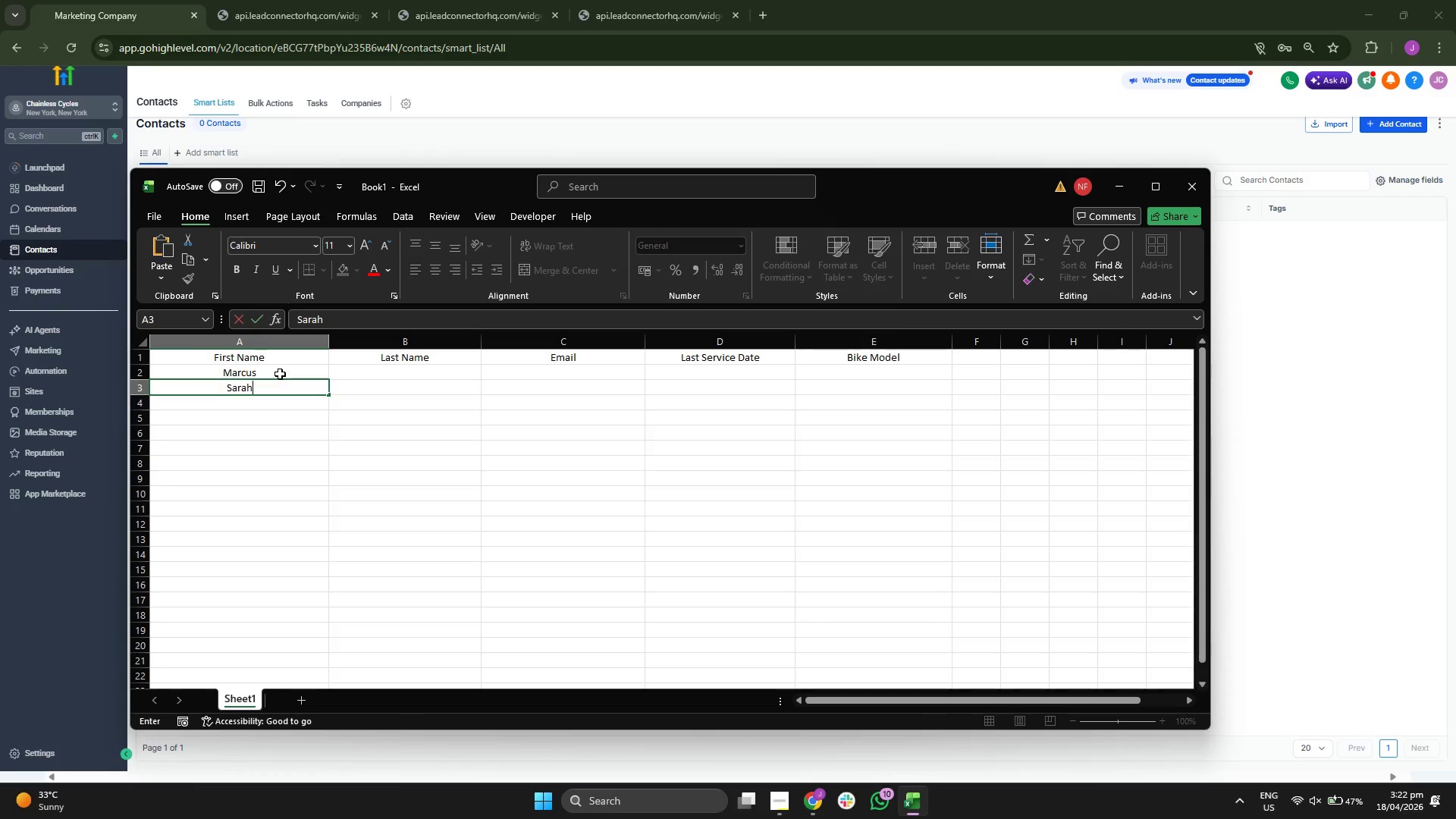 
key(Enter)
 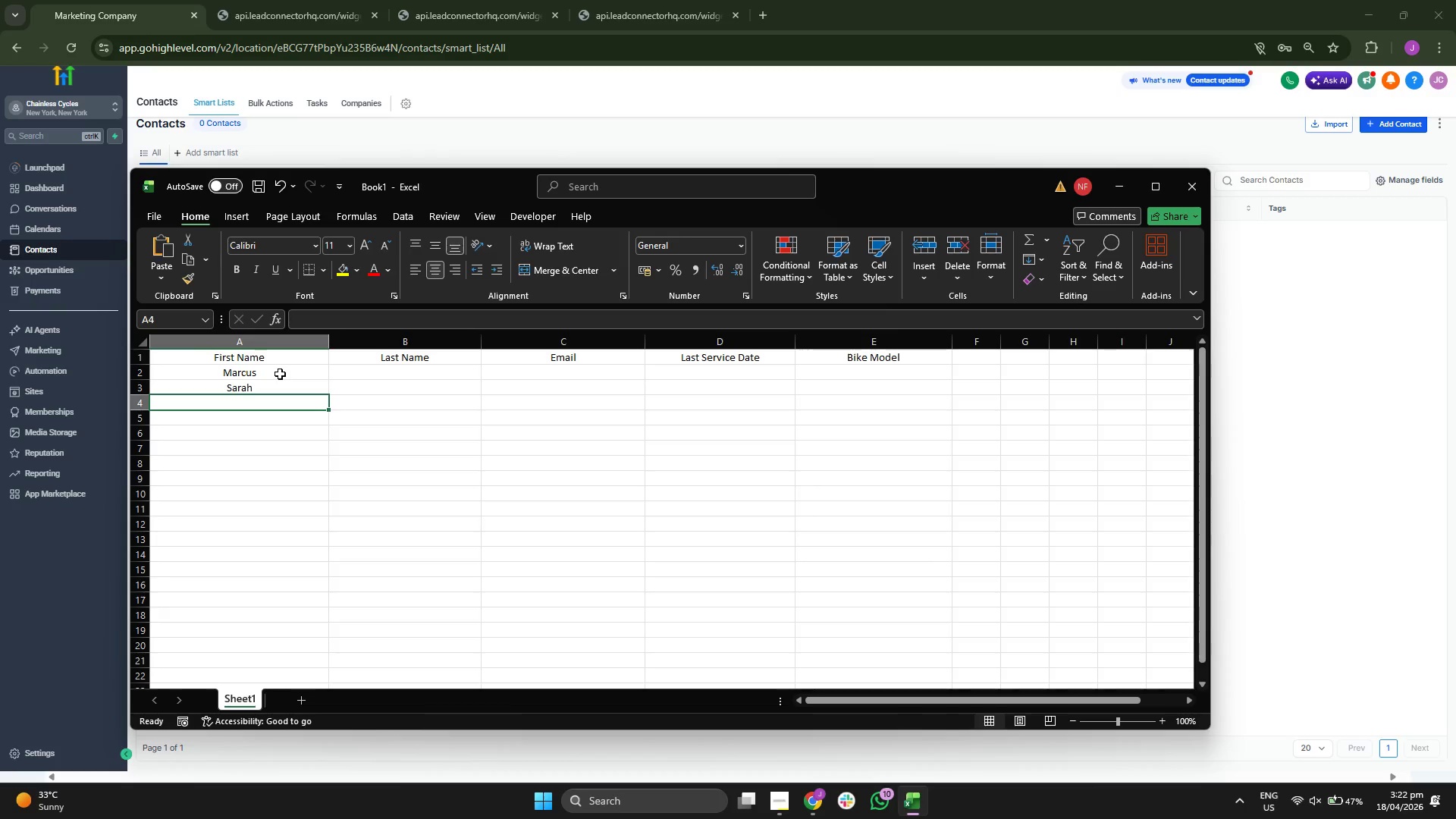 
type(David)
 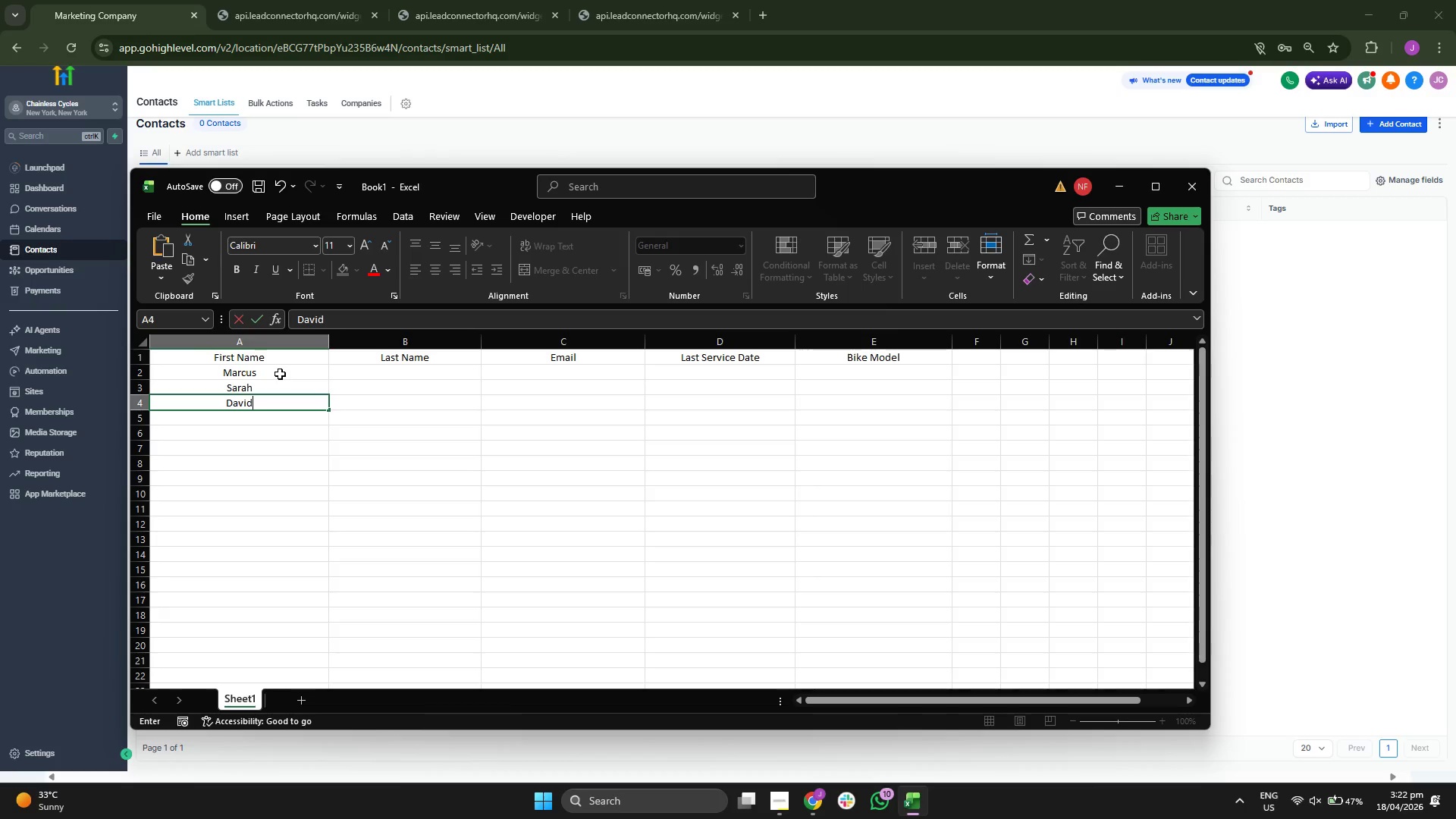 
key(Enter)
 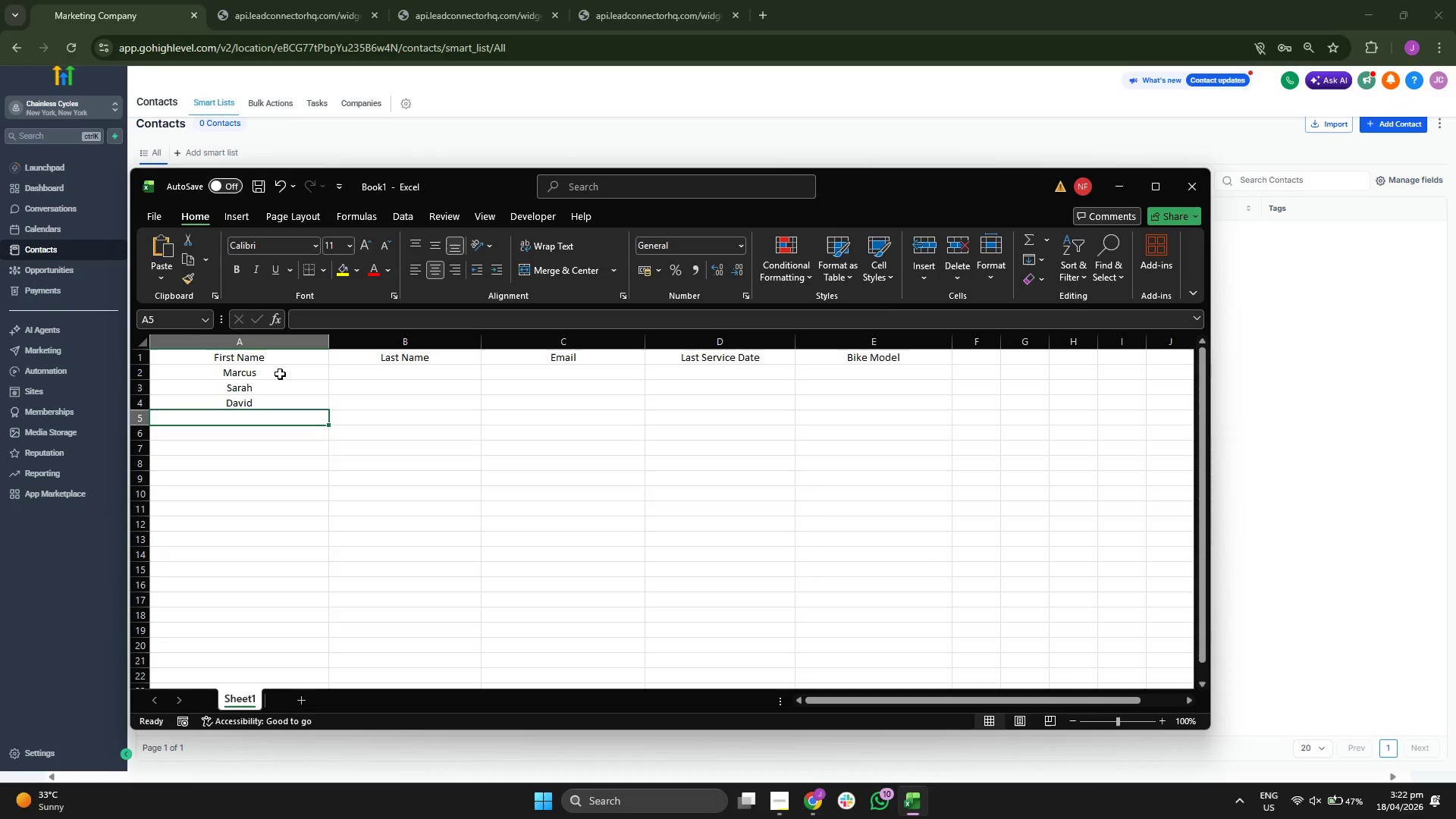 
type(Elena)
 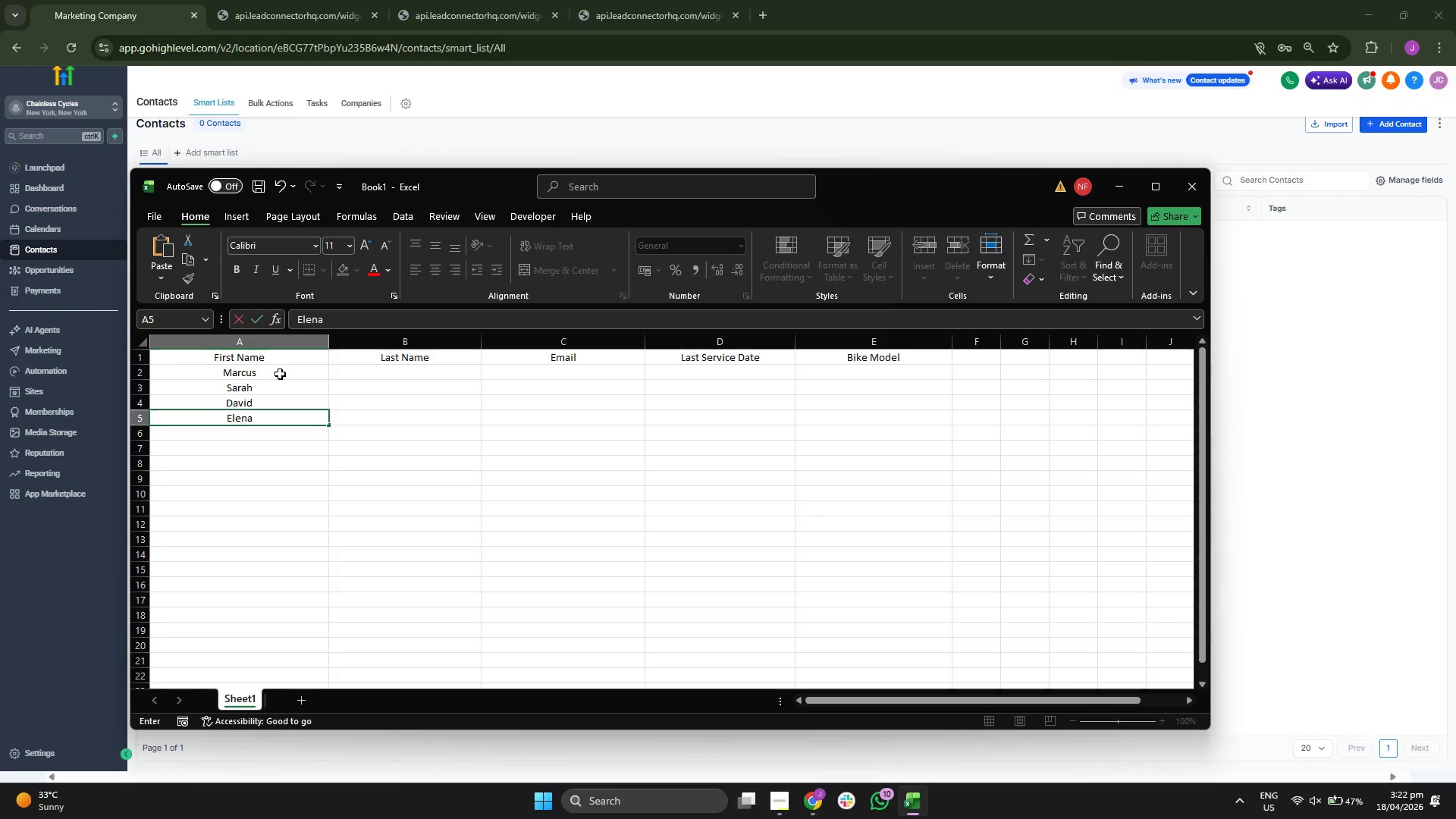 
key(Enter)
 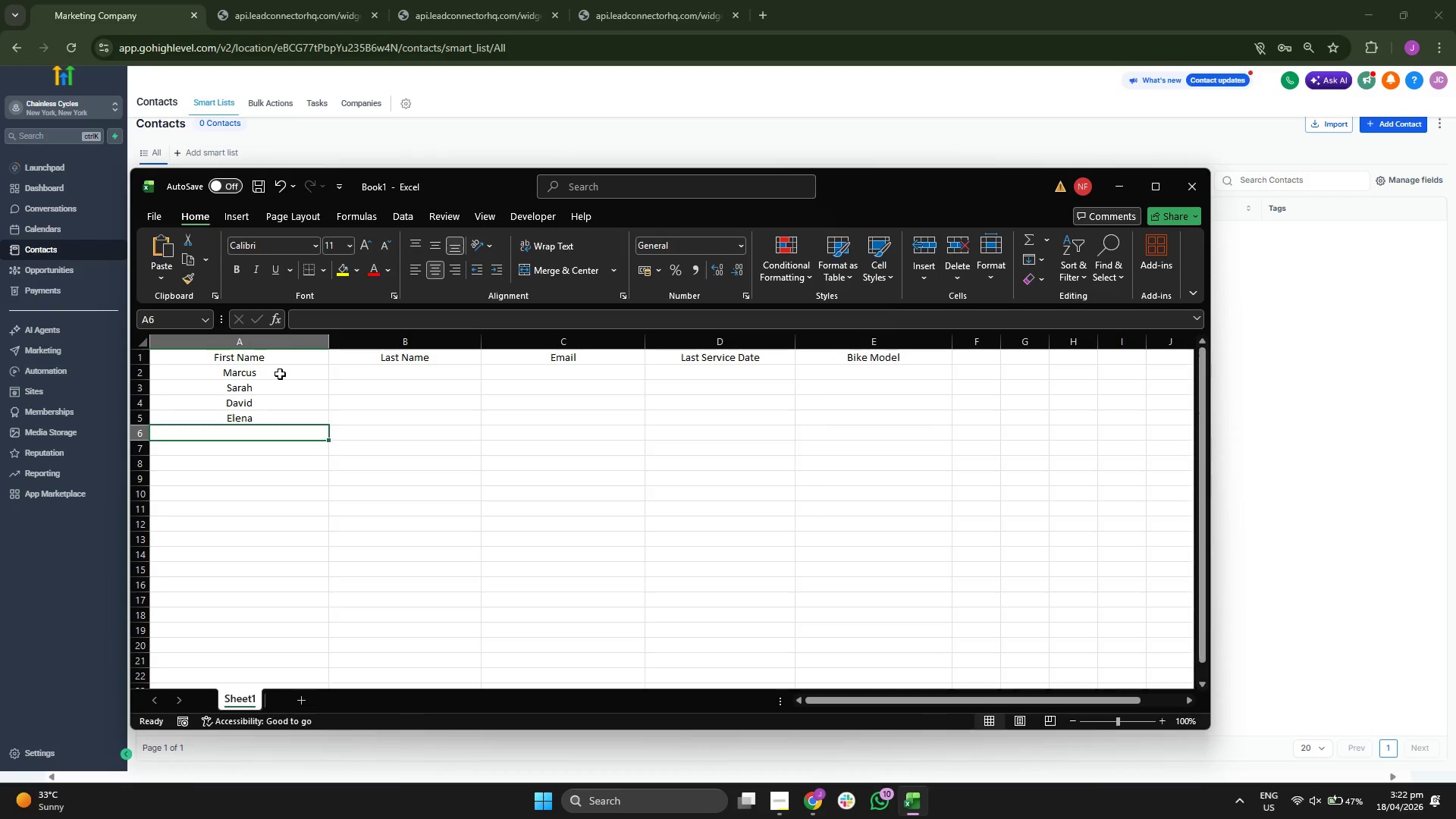 
type(Julian)
 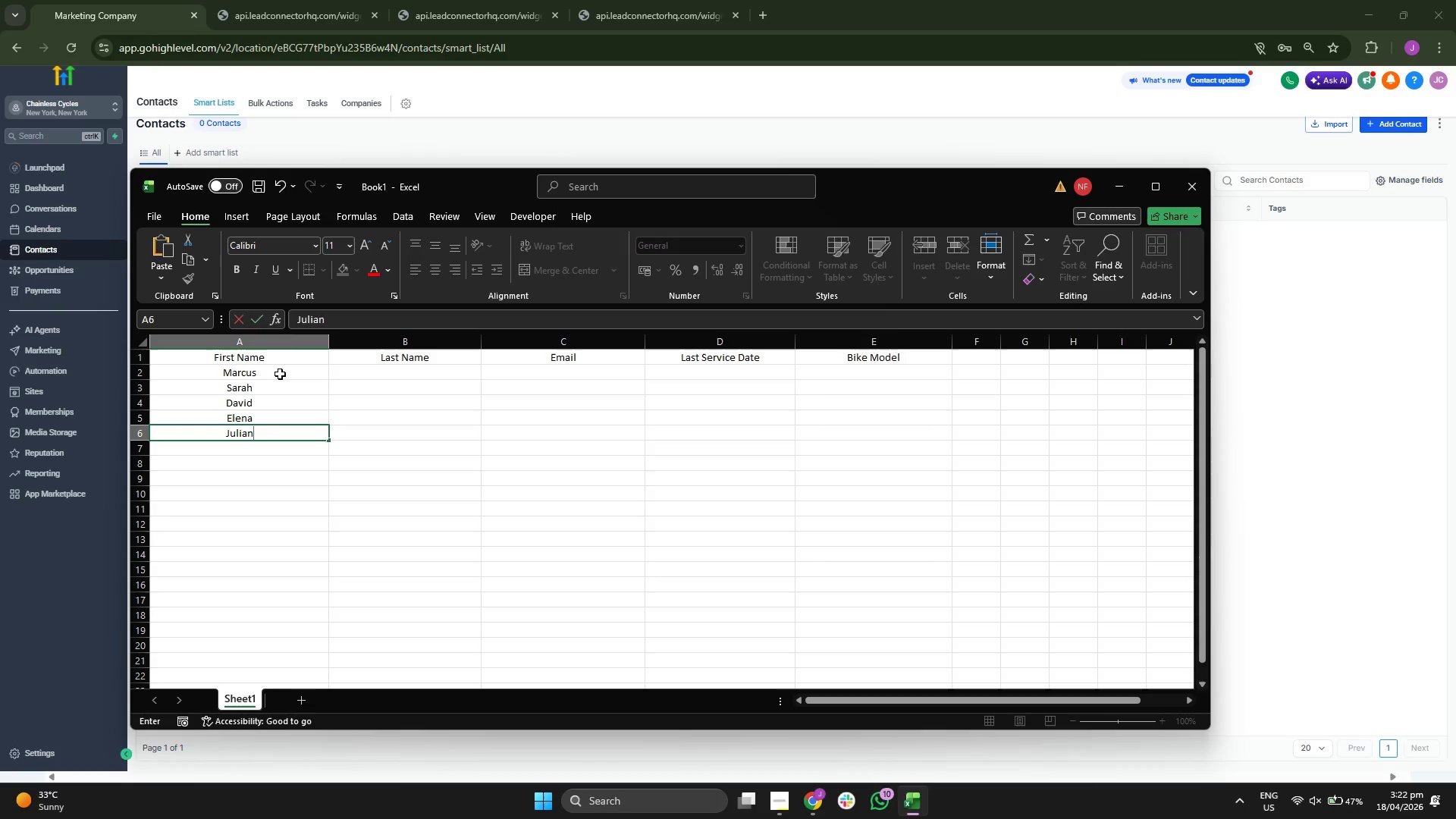 
key(Enter)
 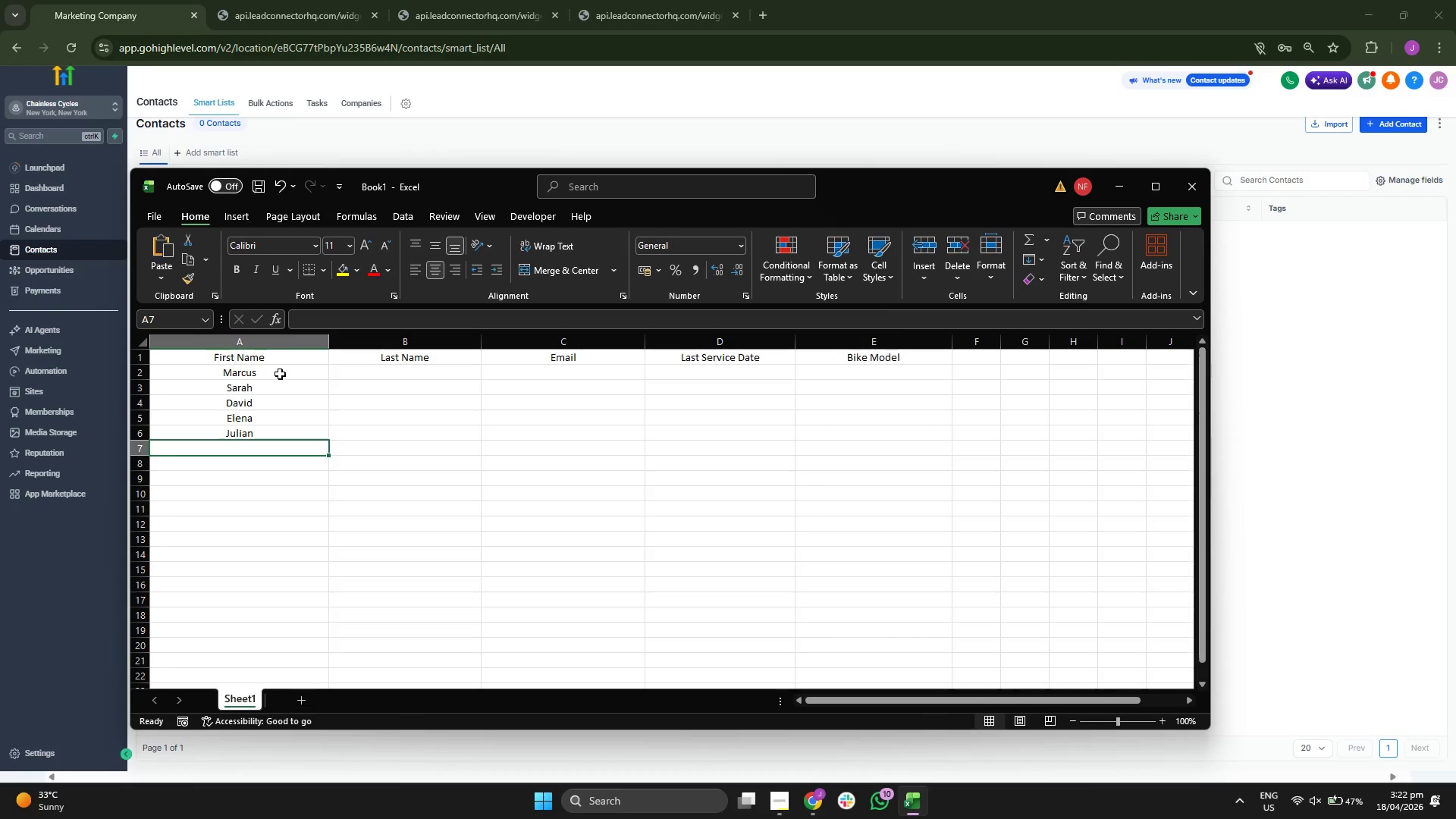 
type(Riley)
 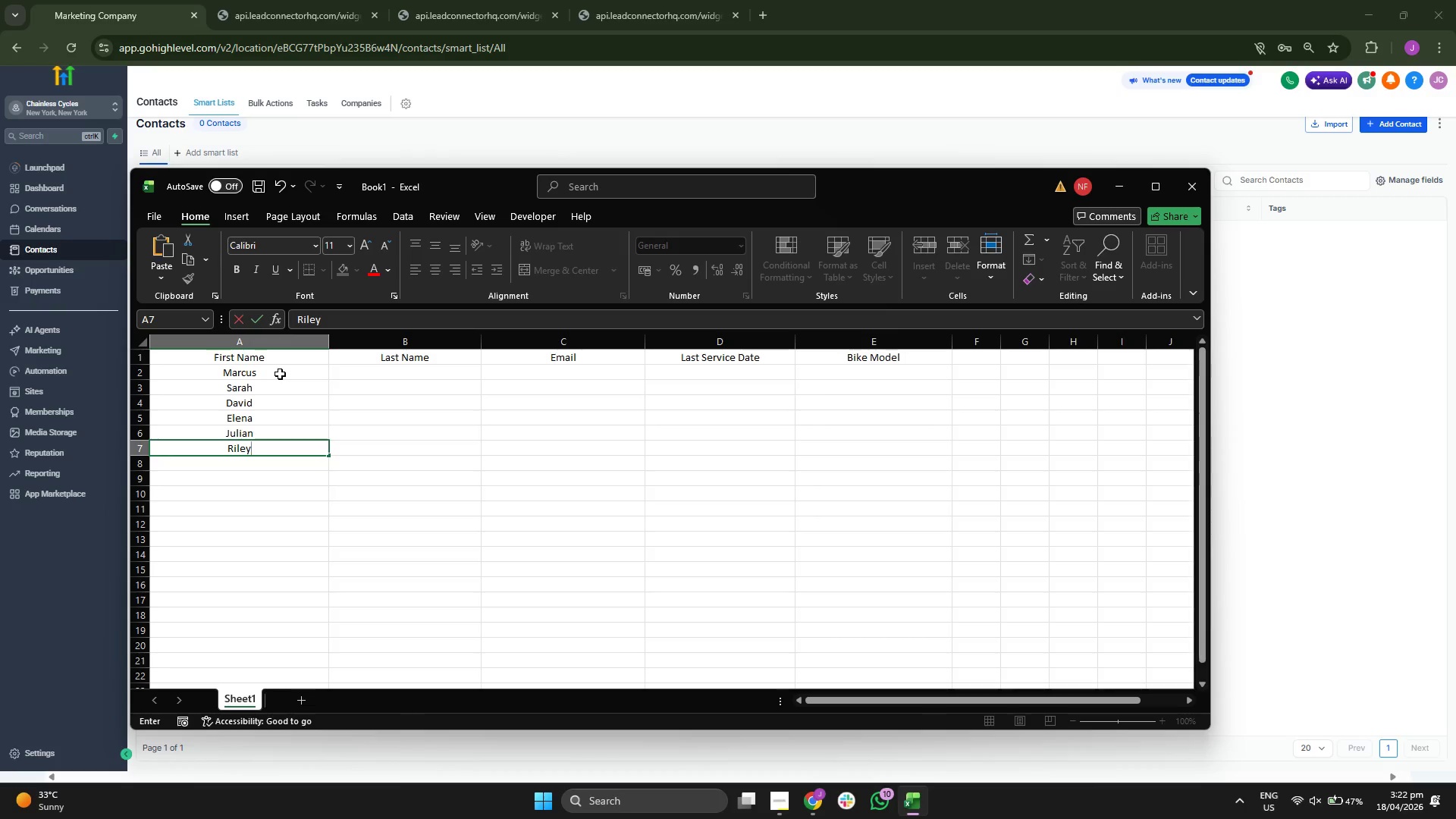 
key(Enter)
 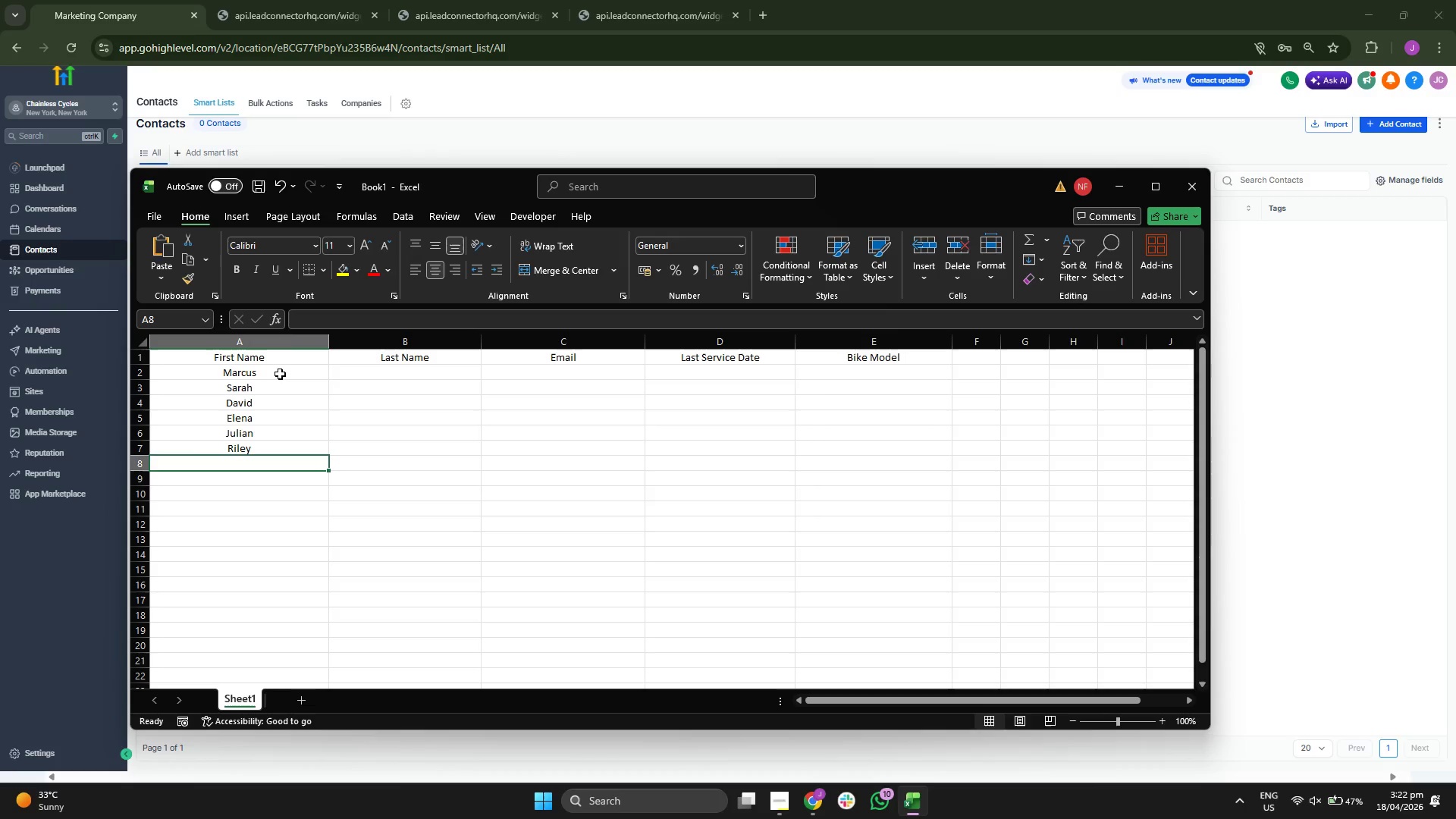 
type(MayaSamChole)
key(Backspace)
key(Backspace)
key(Backspace)
type(loe)
 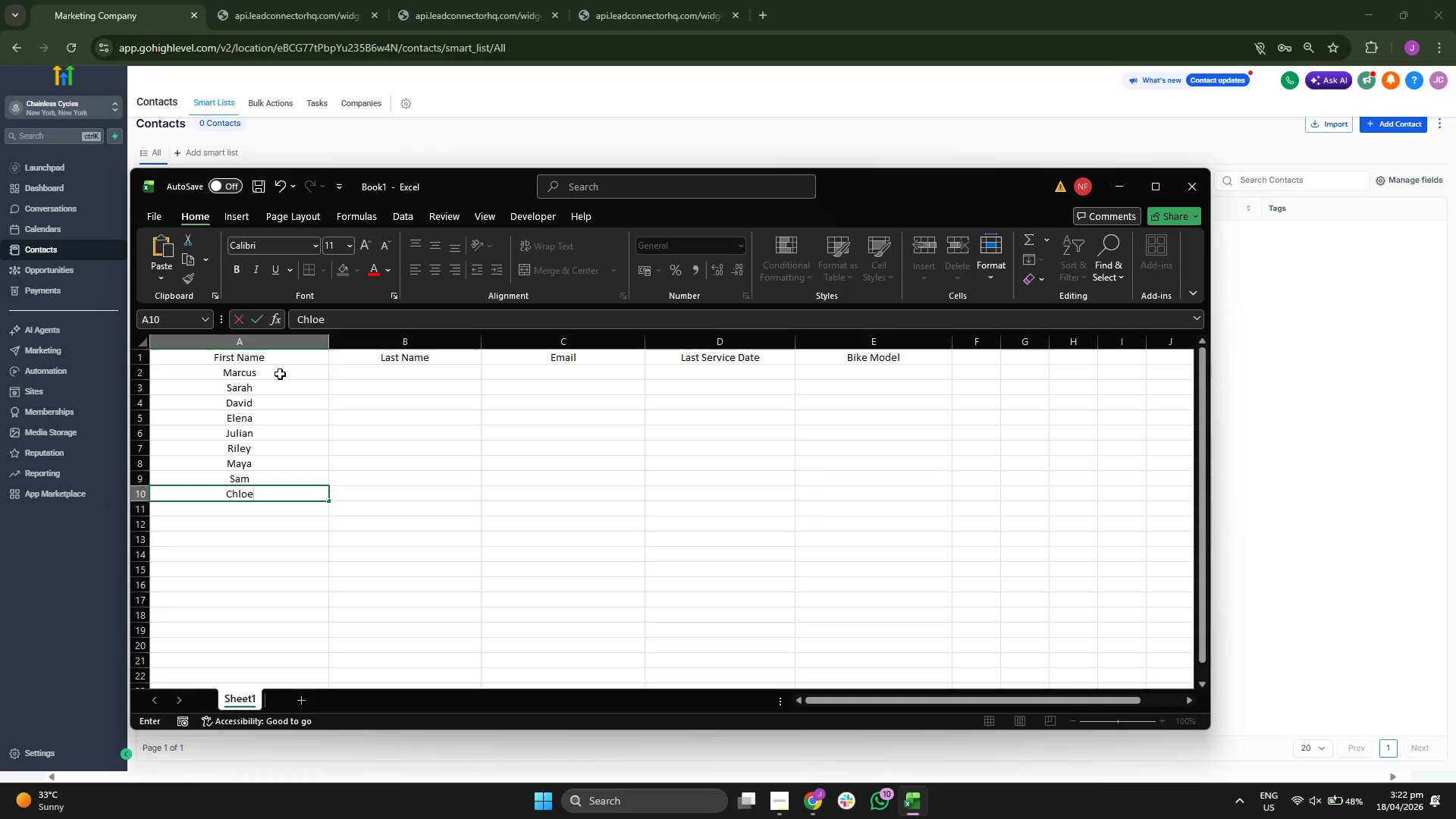 
hold_key(key=Enter, duration=2.09)
 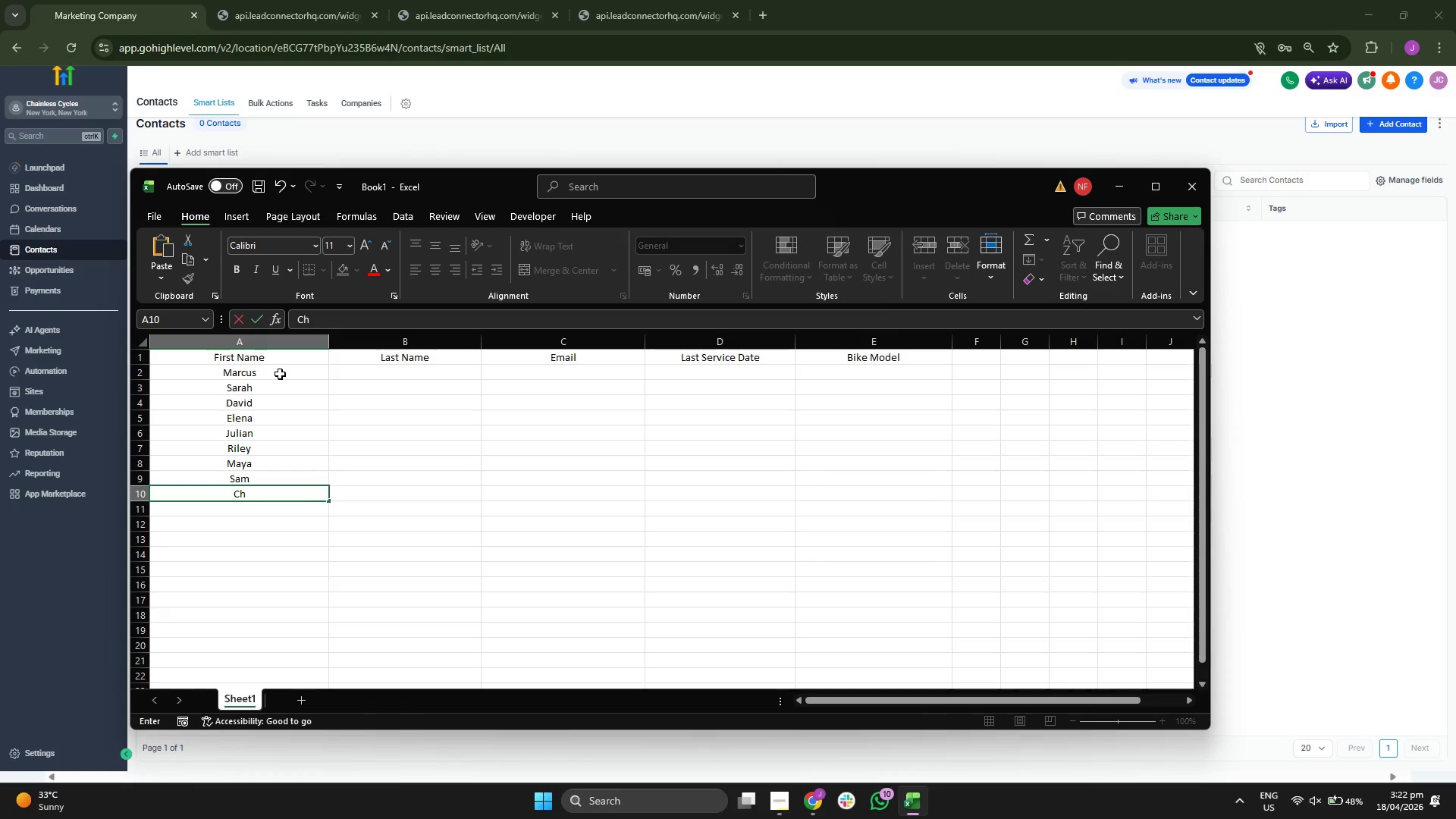 
left_click([820, 509])
 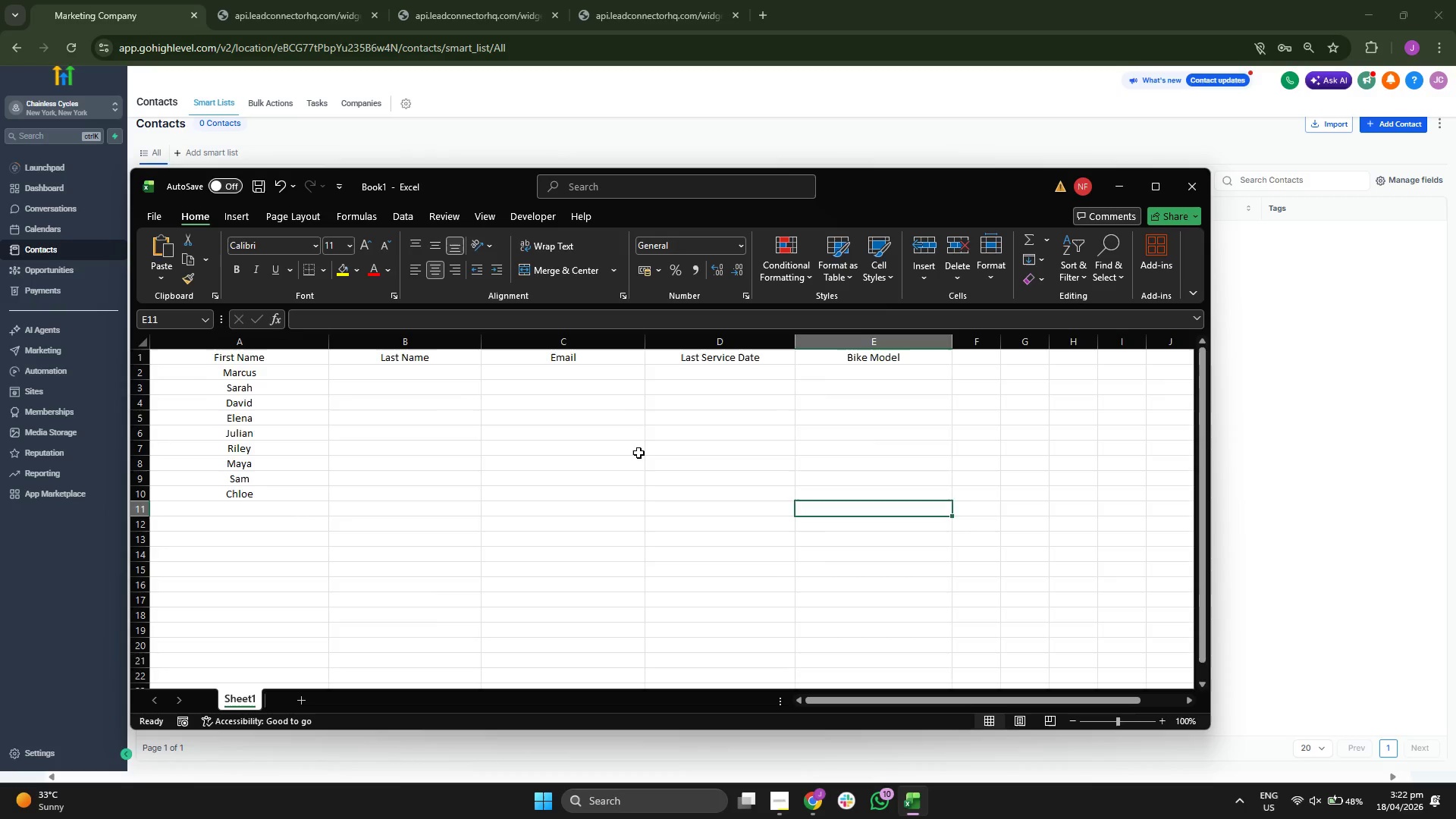 
scroll: coordinate [639, 453], scroll_direction: down, amount: 1.0
 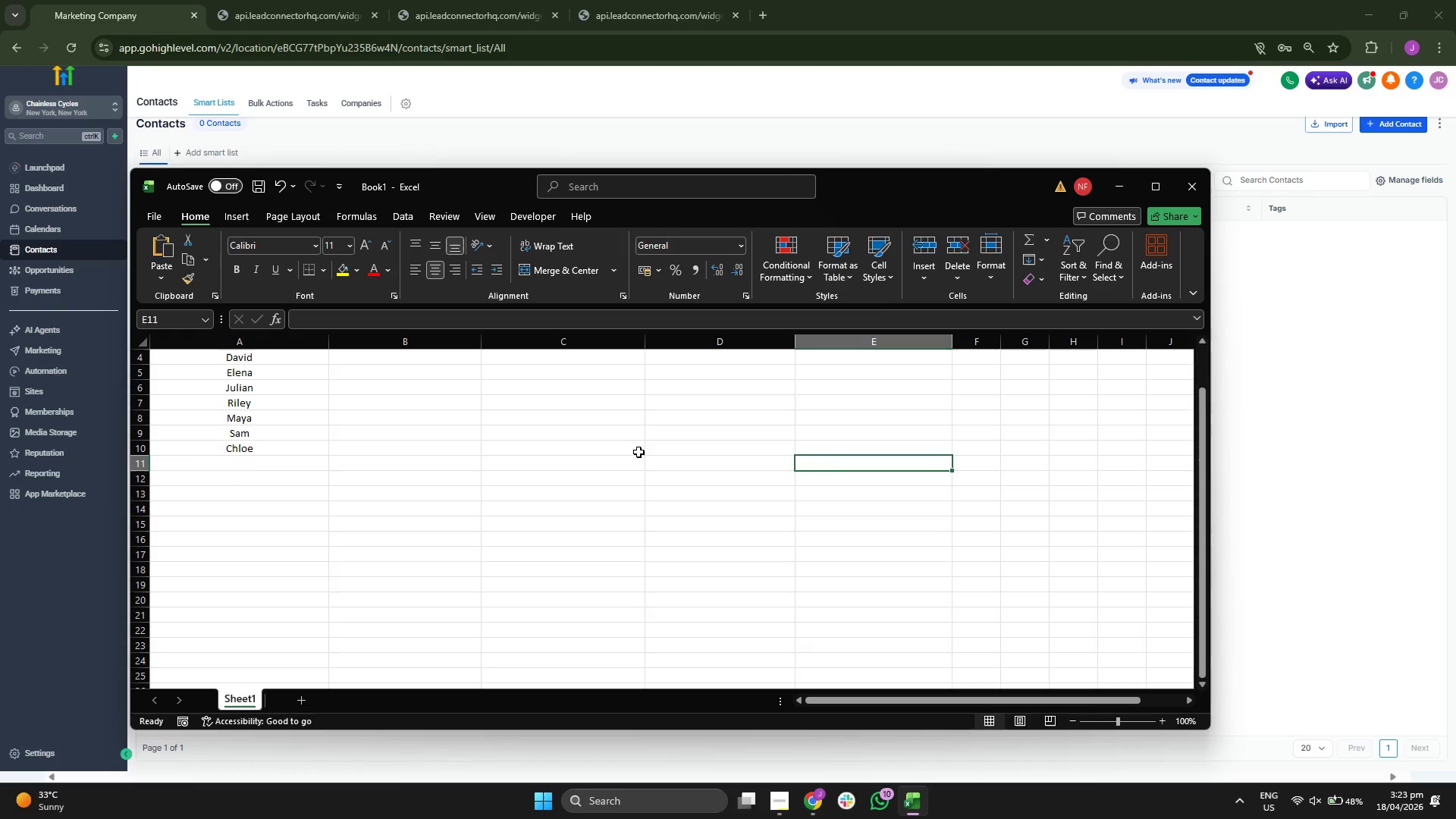 
scroll: coordinate [646, 461], scroll_direction: up, amount: 3.0
 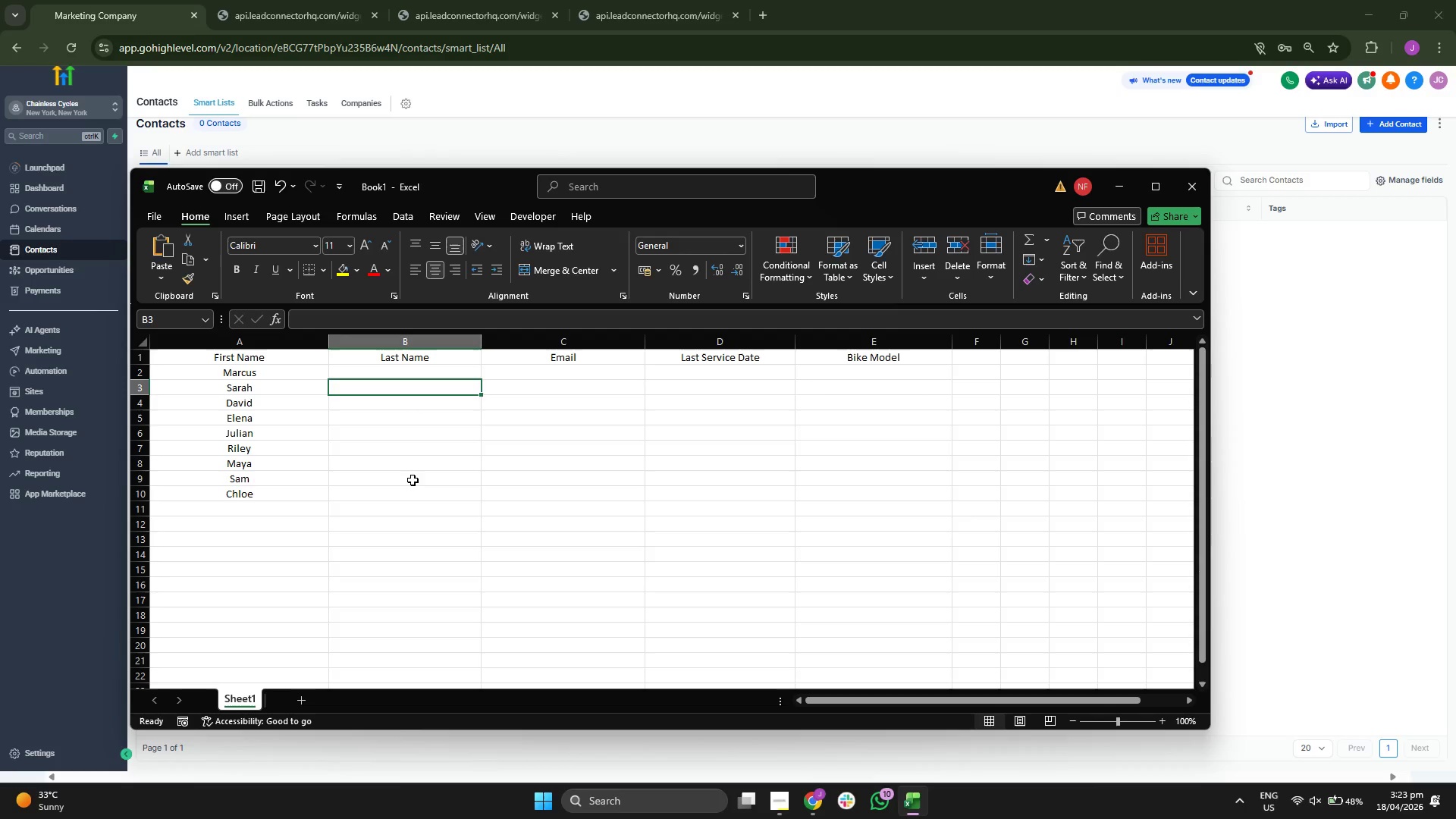 
key(CapsLock)
 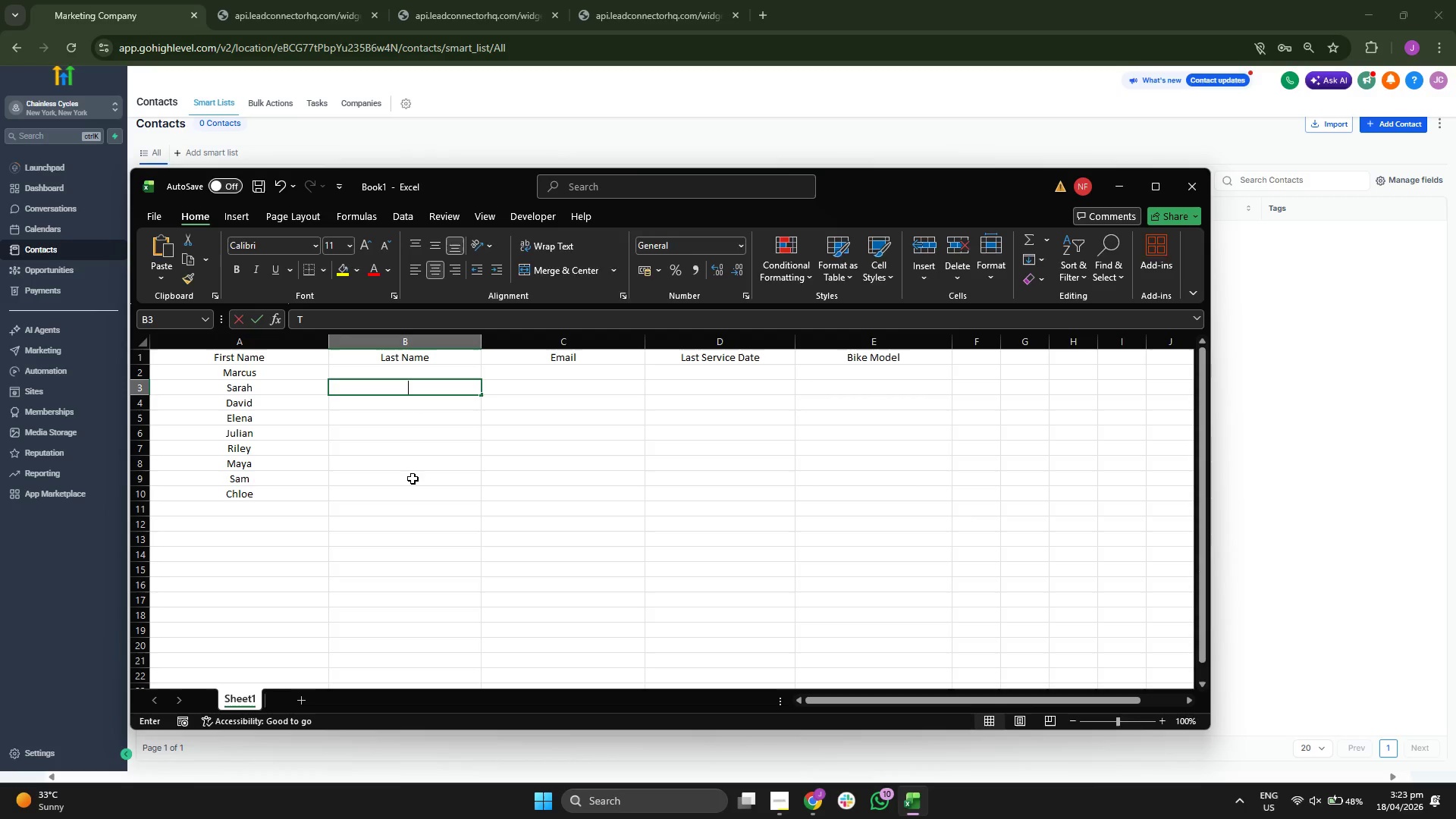 
key(T)
 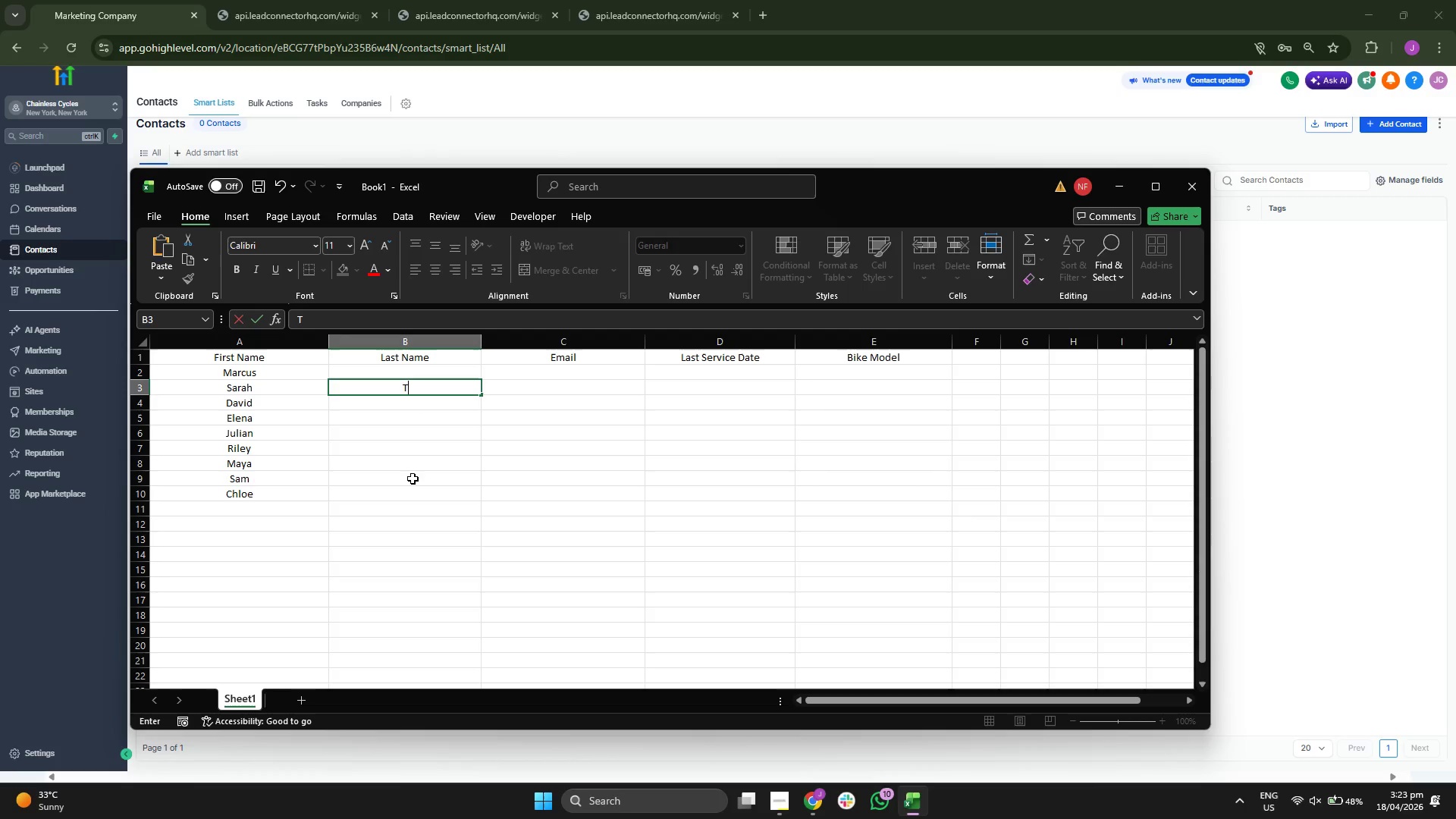 
key(CapsLock)
 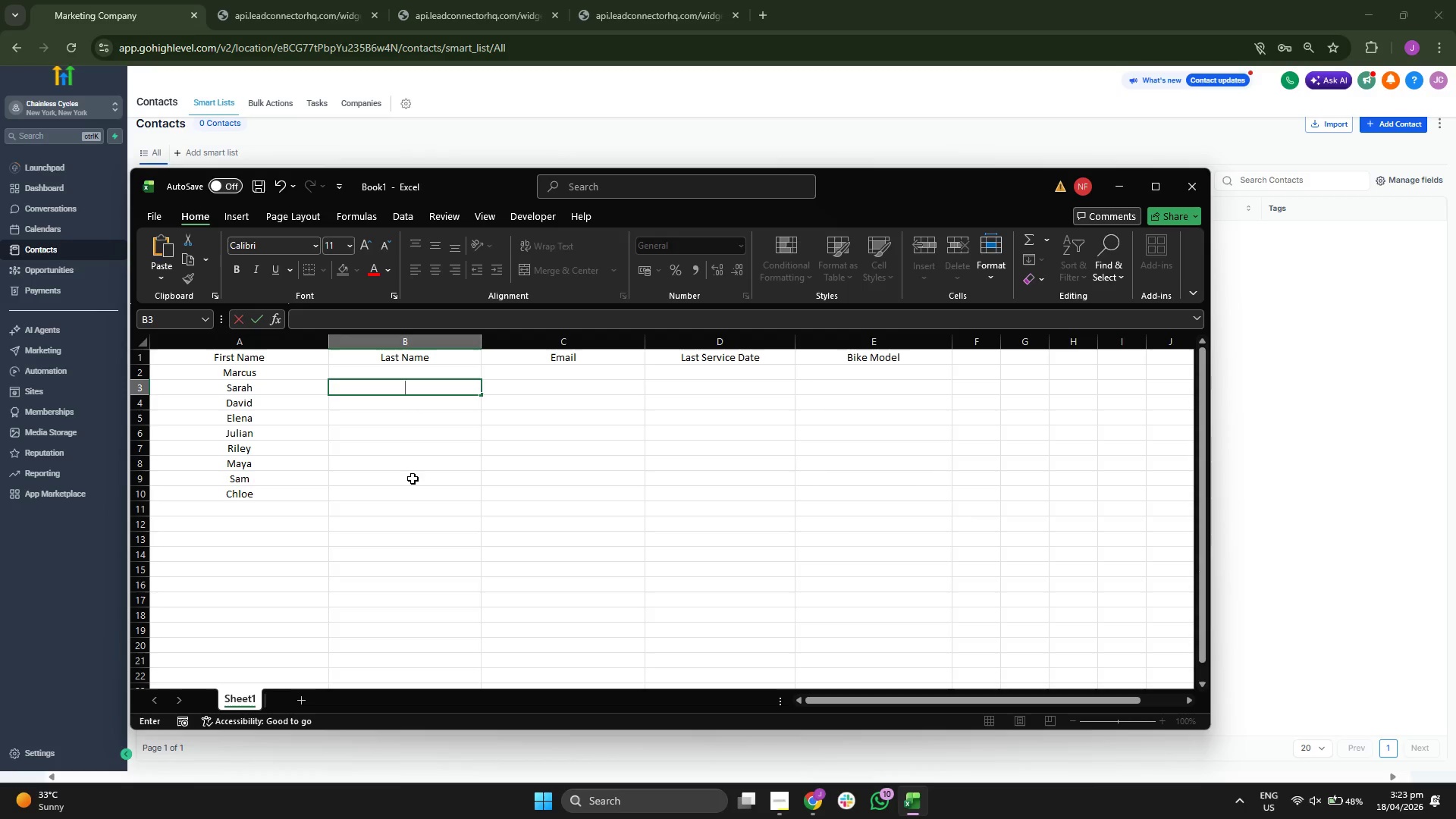 
key(Backspace)
 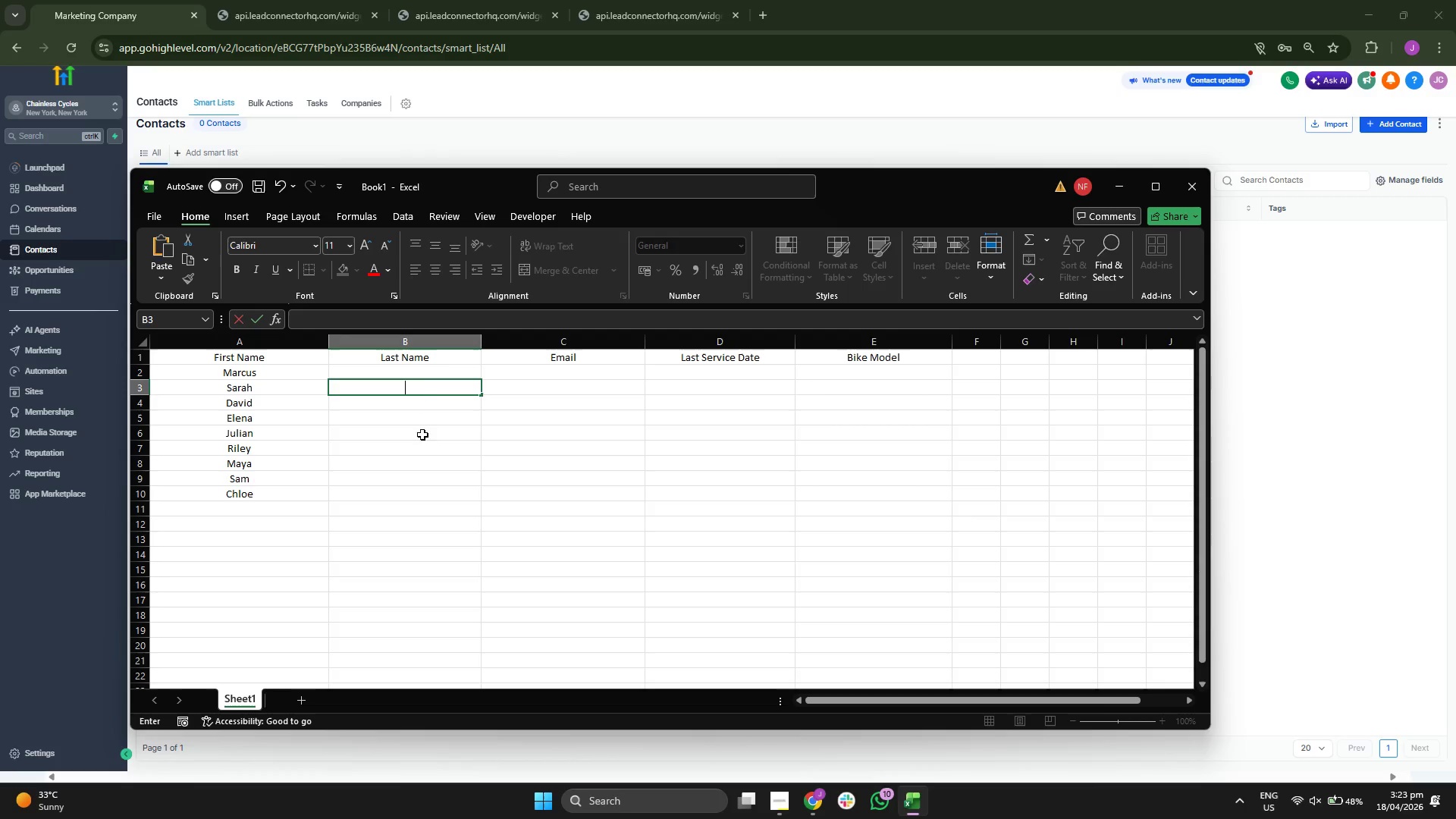 
left_click([441, 369])
 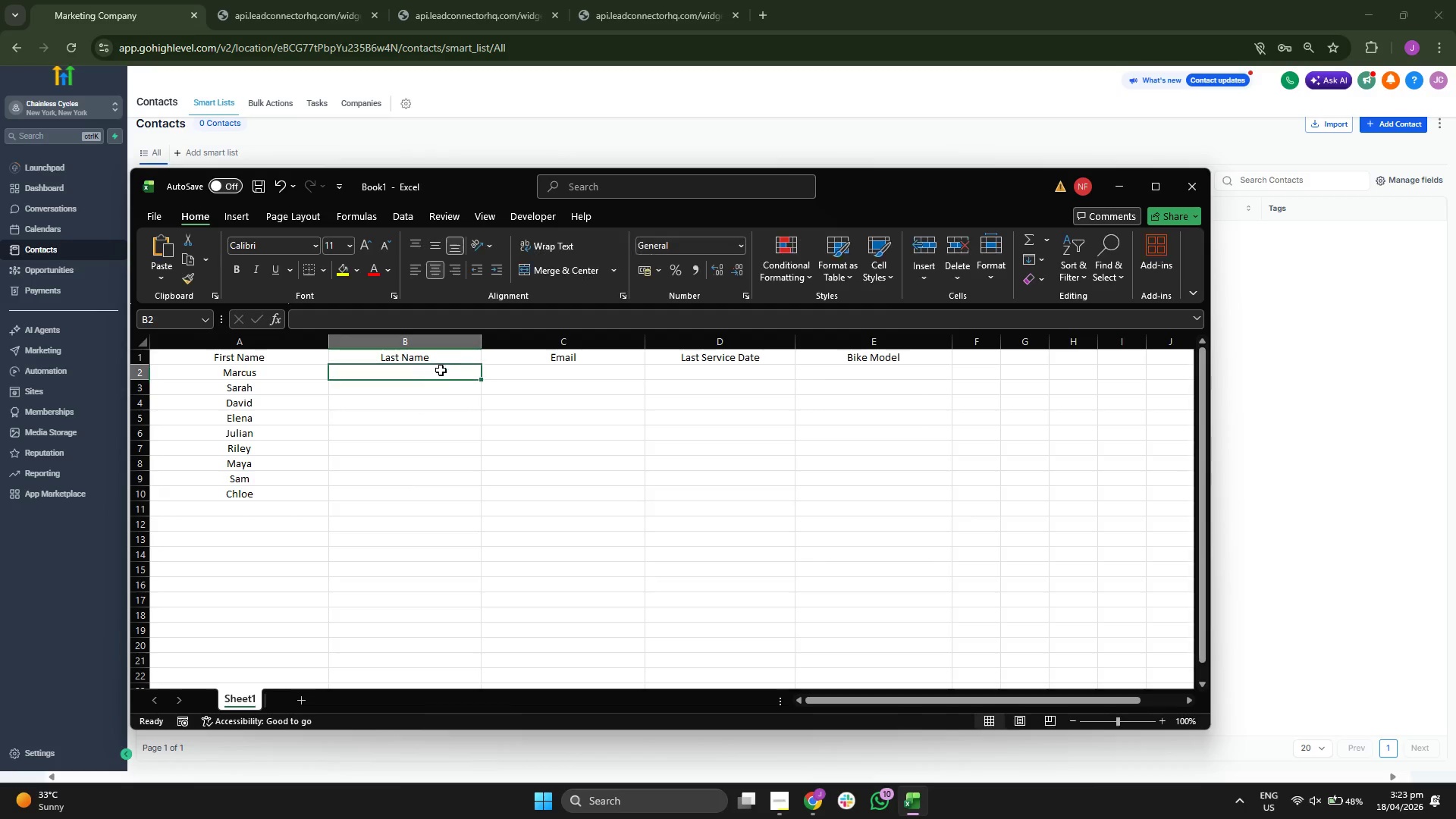 
type(t)
key(Backspace)
type(Thi)
key(Backspace)
type(ornm)
key(Backspace)
type(e)
 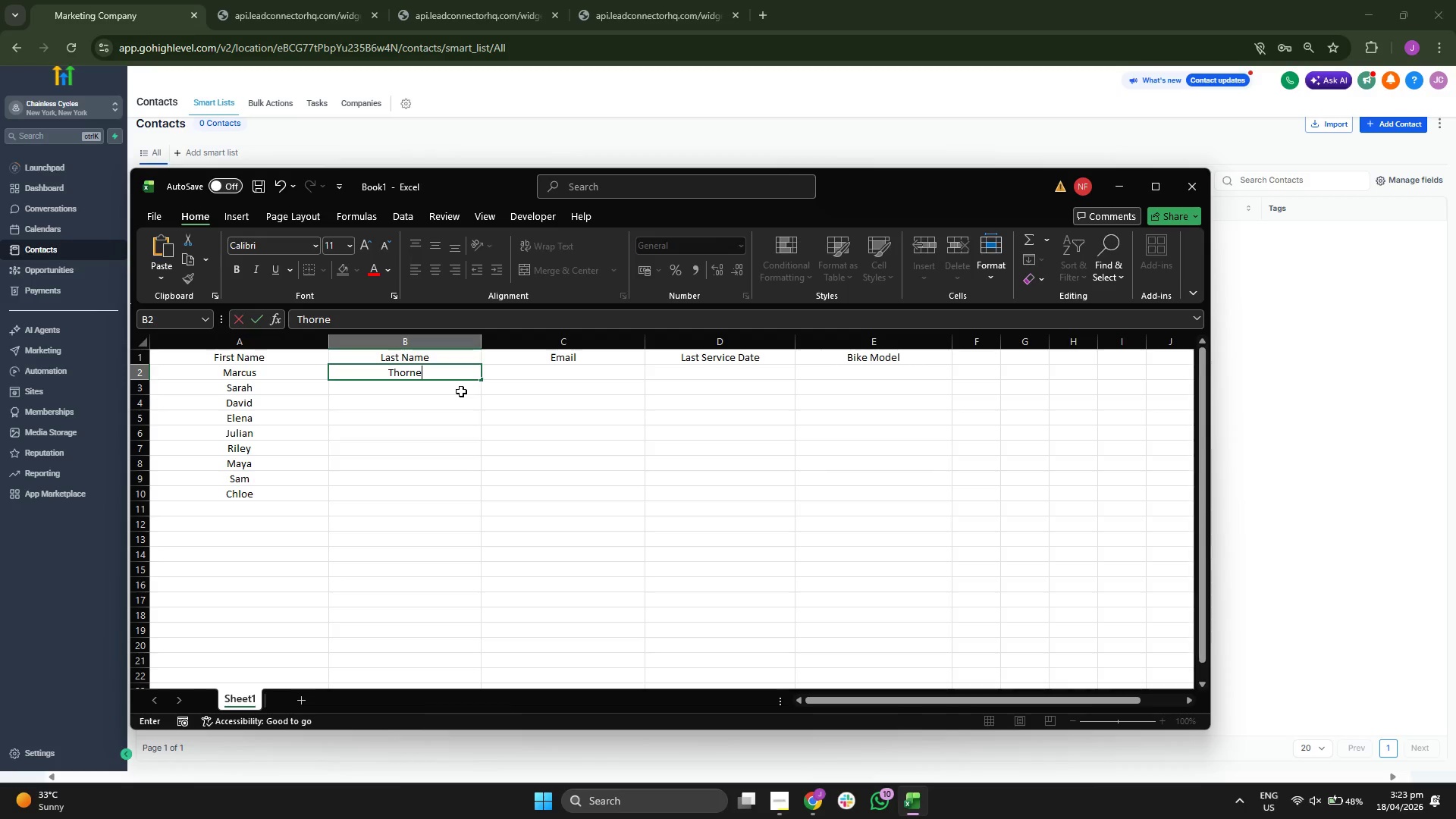 
key(Enter)
 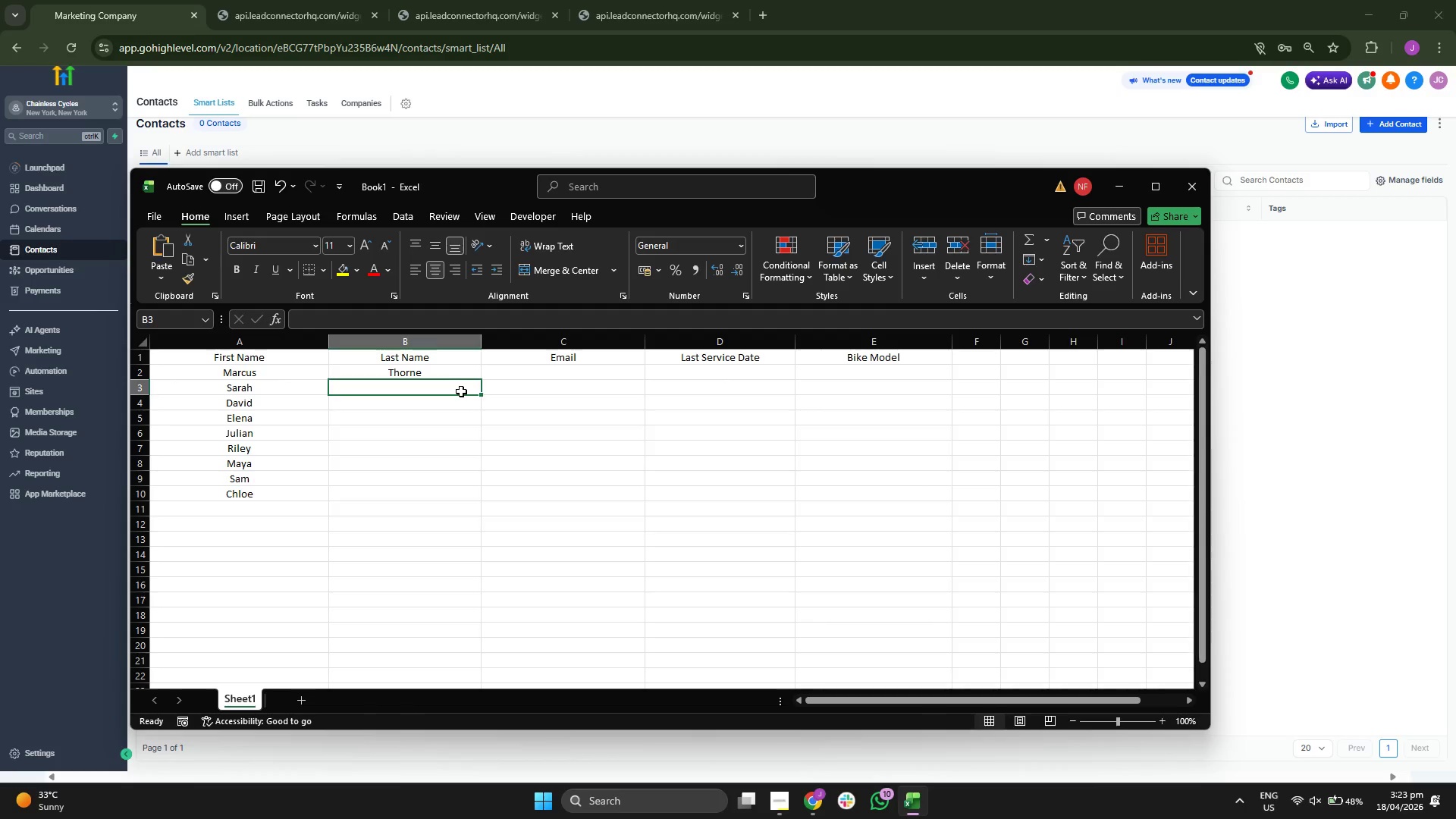 
type(Jenkins)
 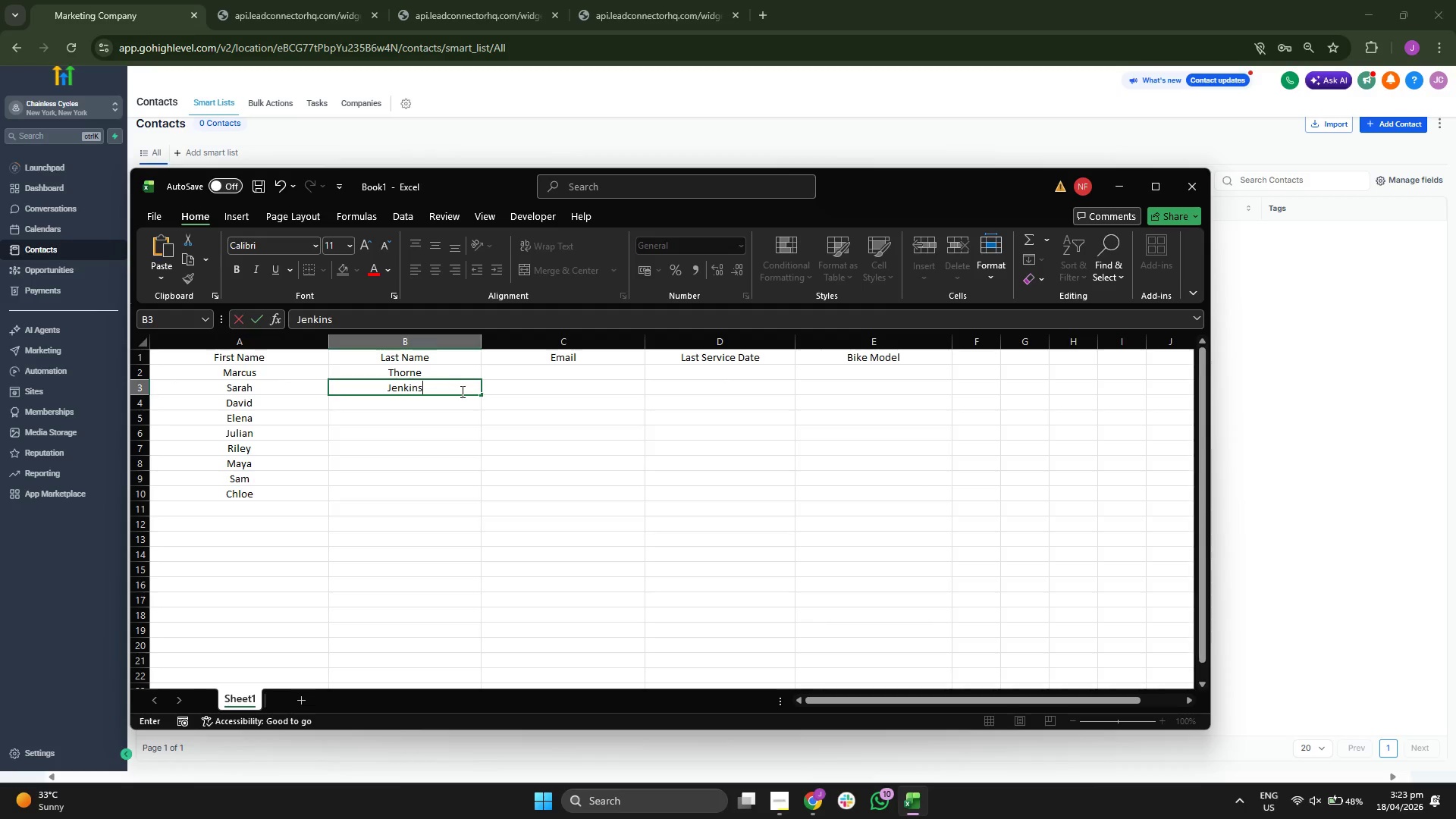 
key(Enter)
 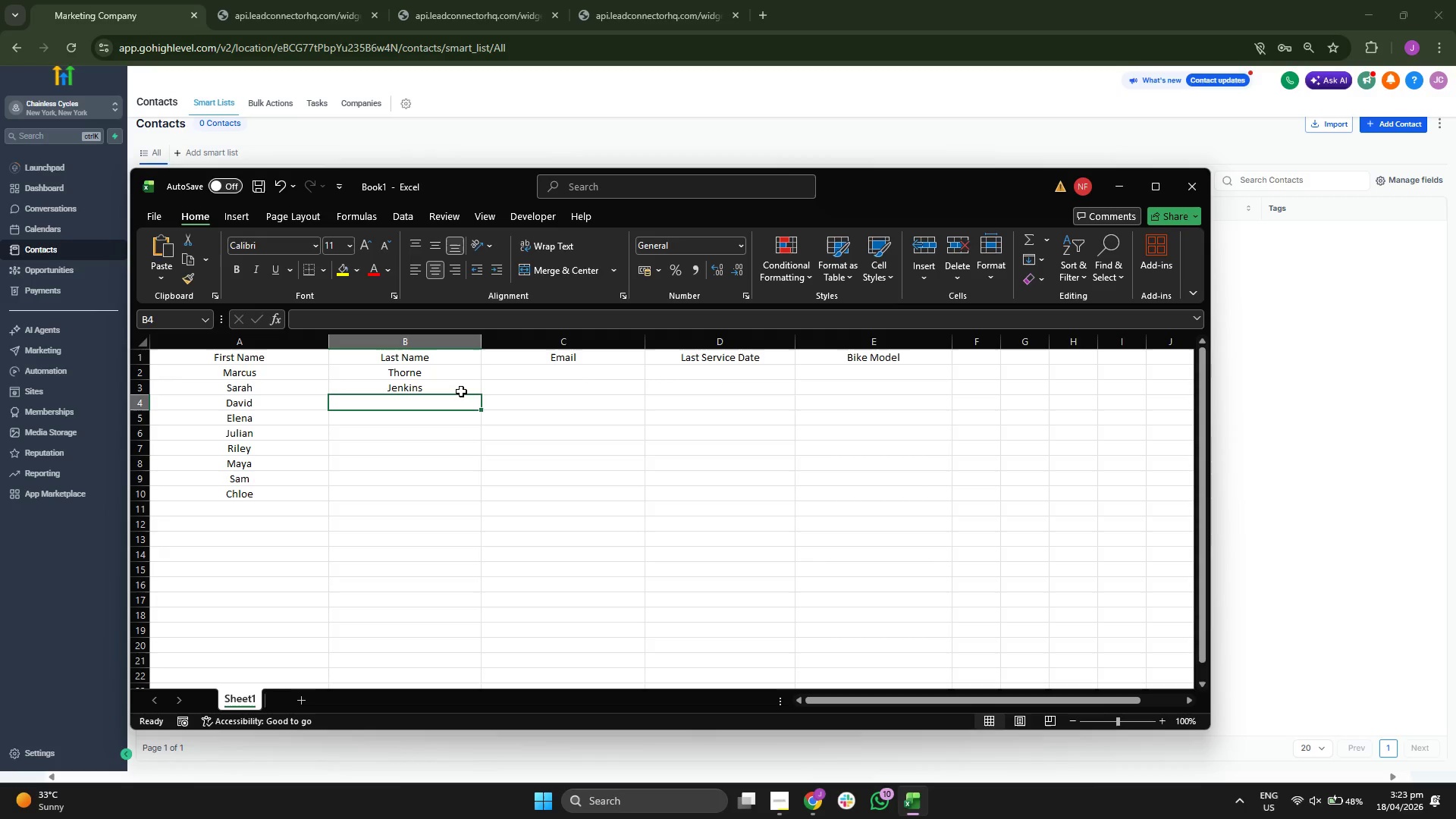 
type(Chen)
 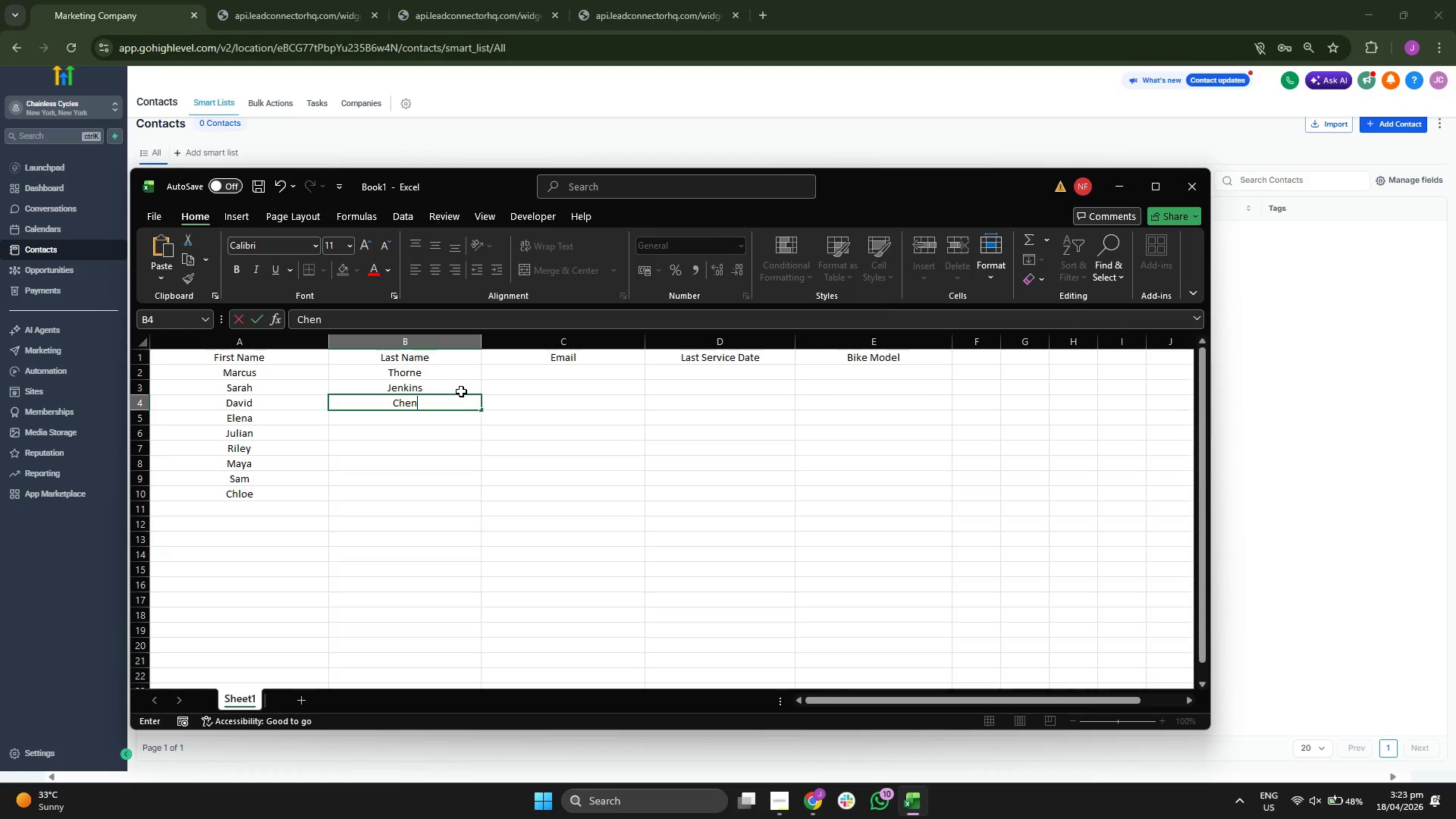 
key(Enter)
 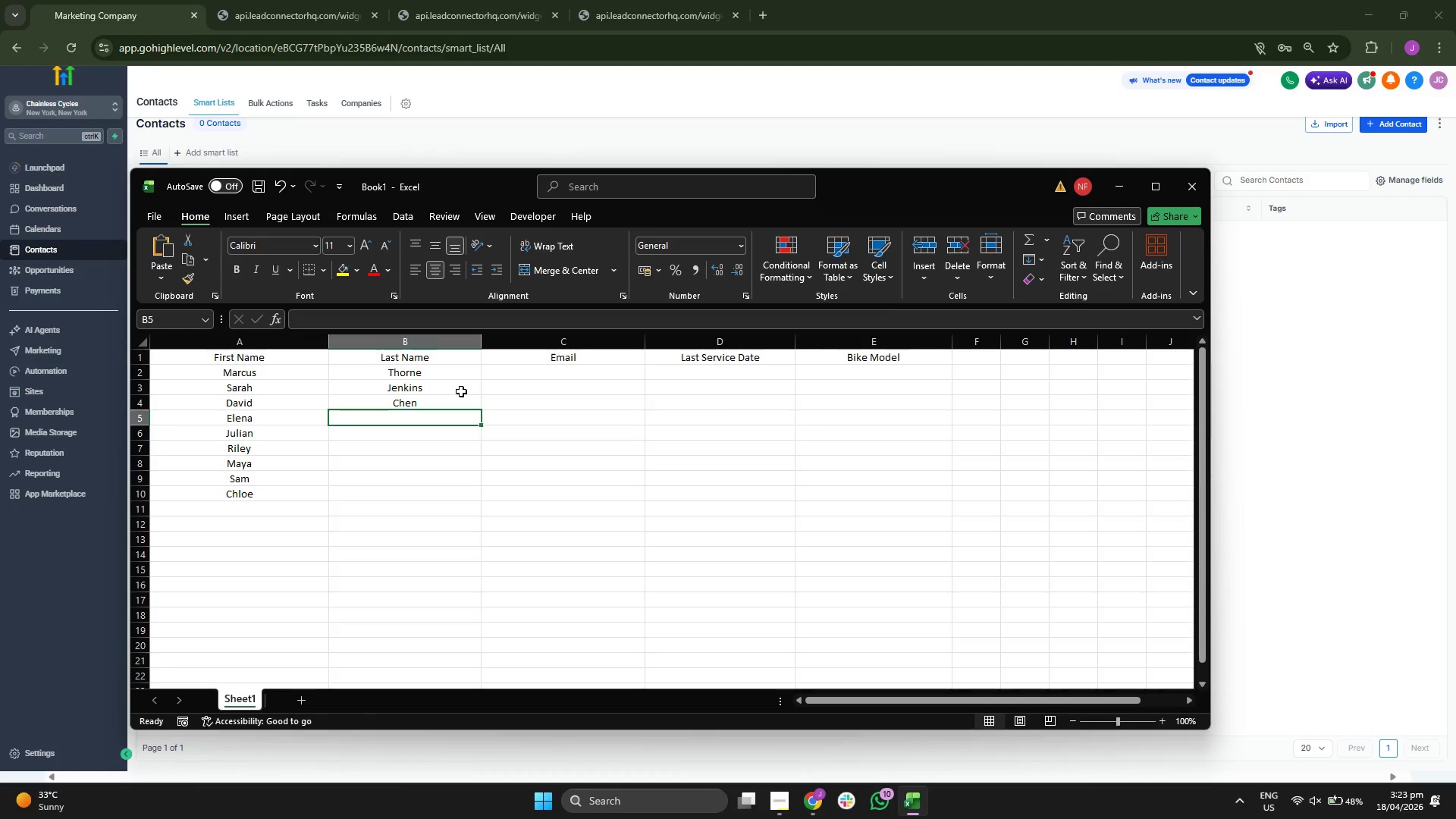 
type(Rodriguez)
 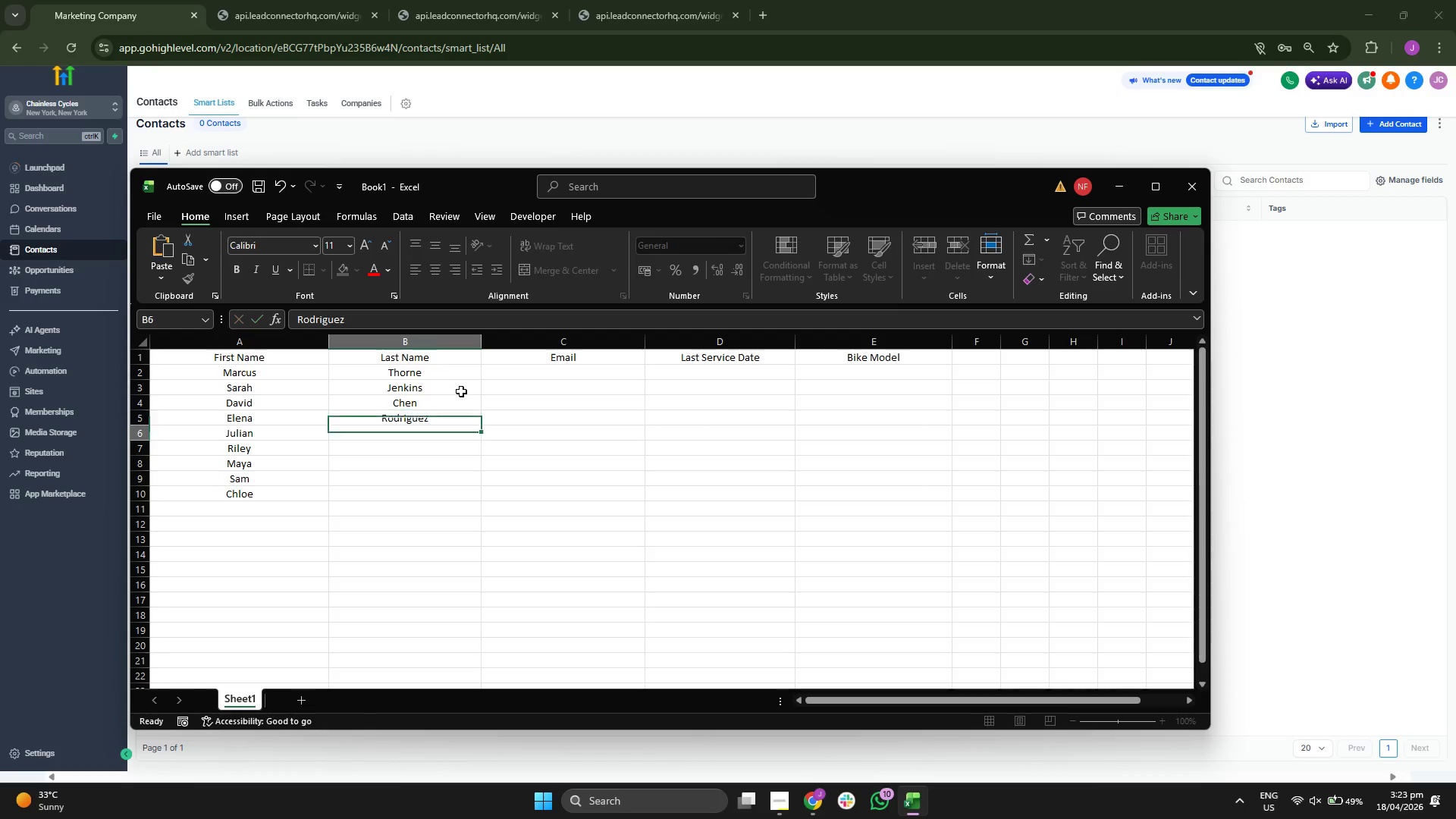 
key(Enter)
 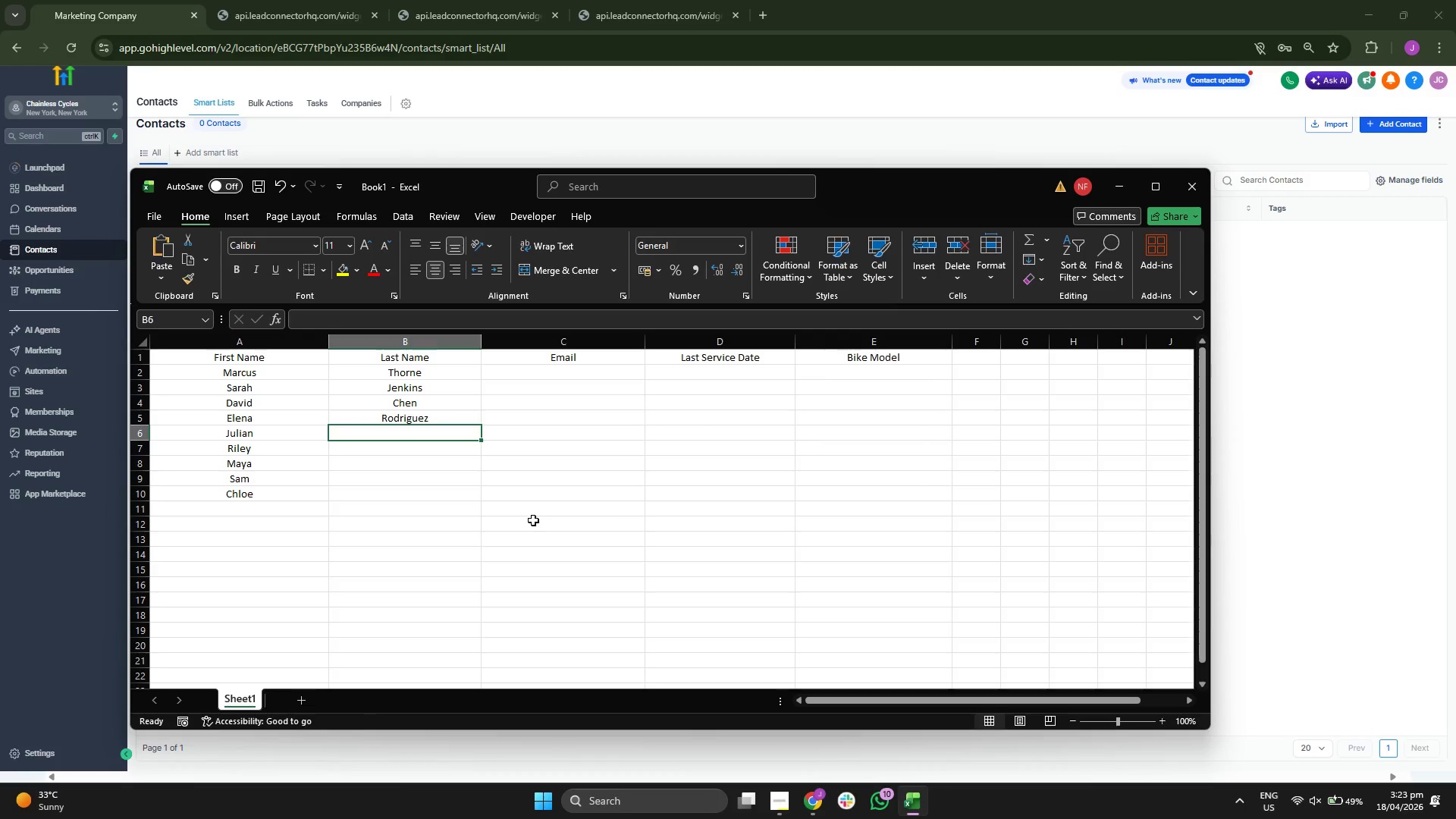 
left_click([483, 522])
 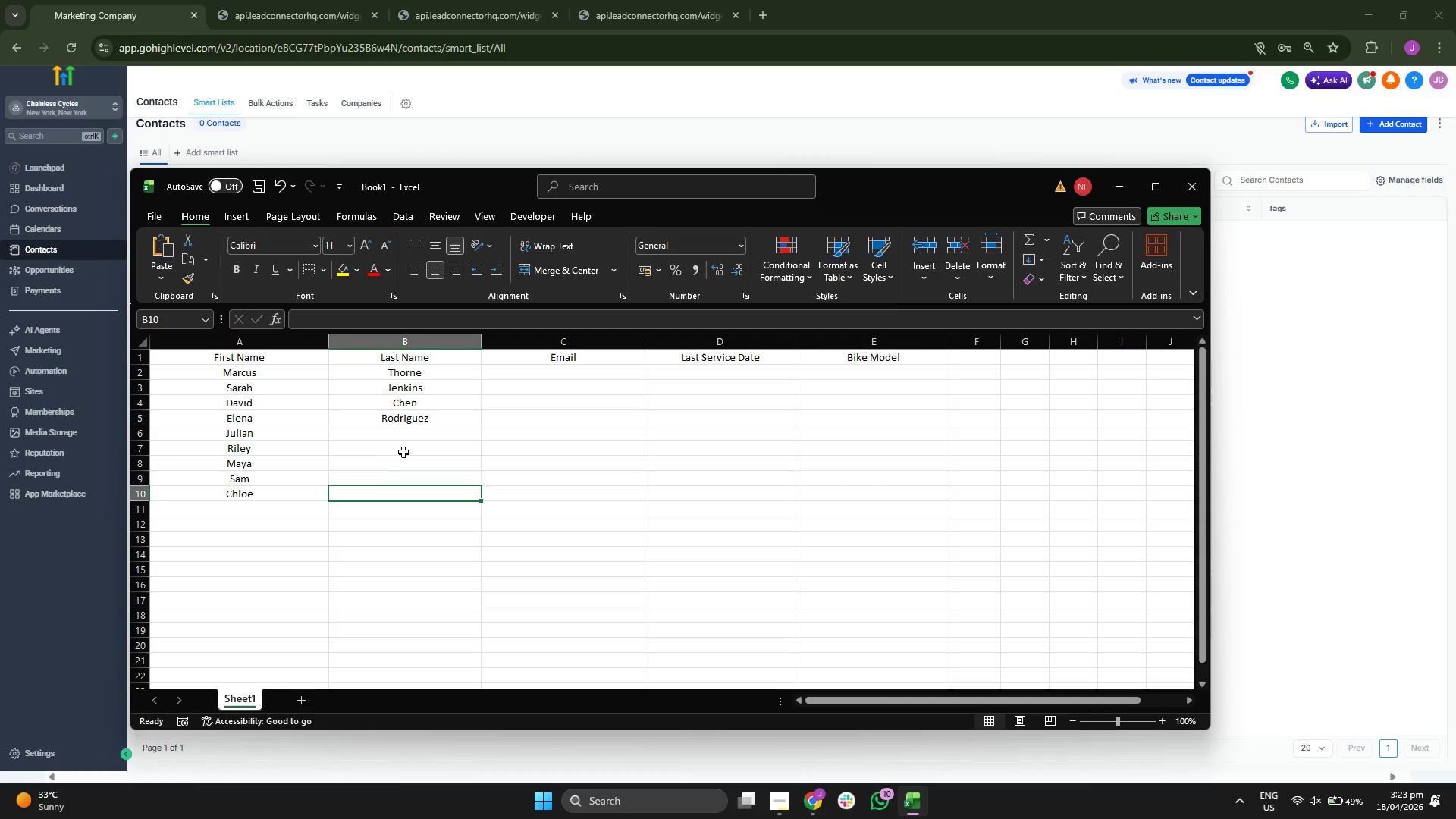 
left_click([418, 435])
 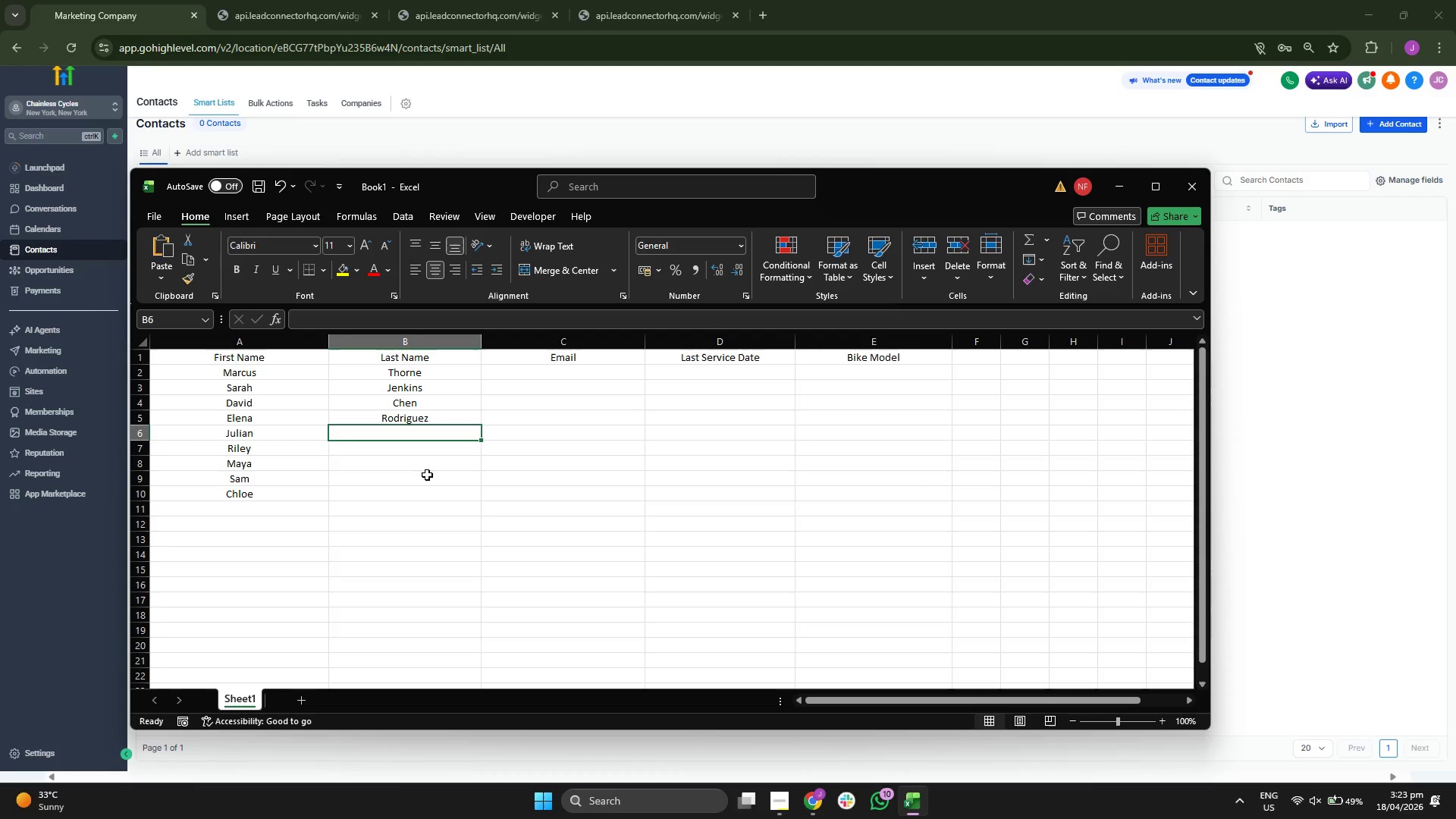 
key(CapsLock)
 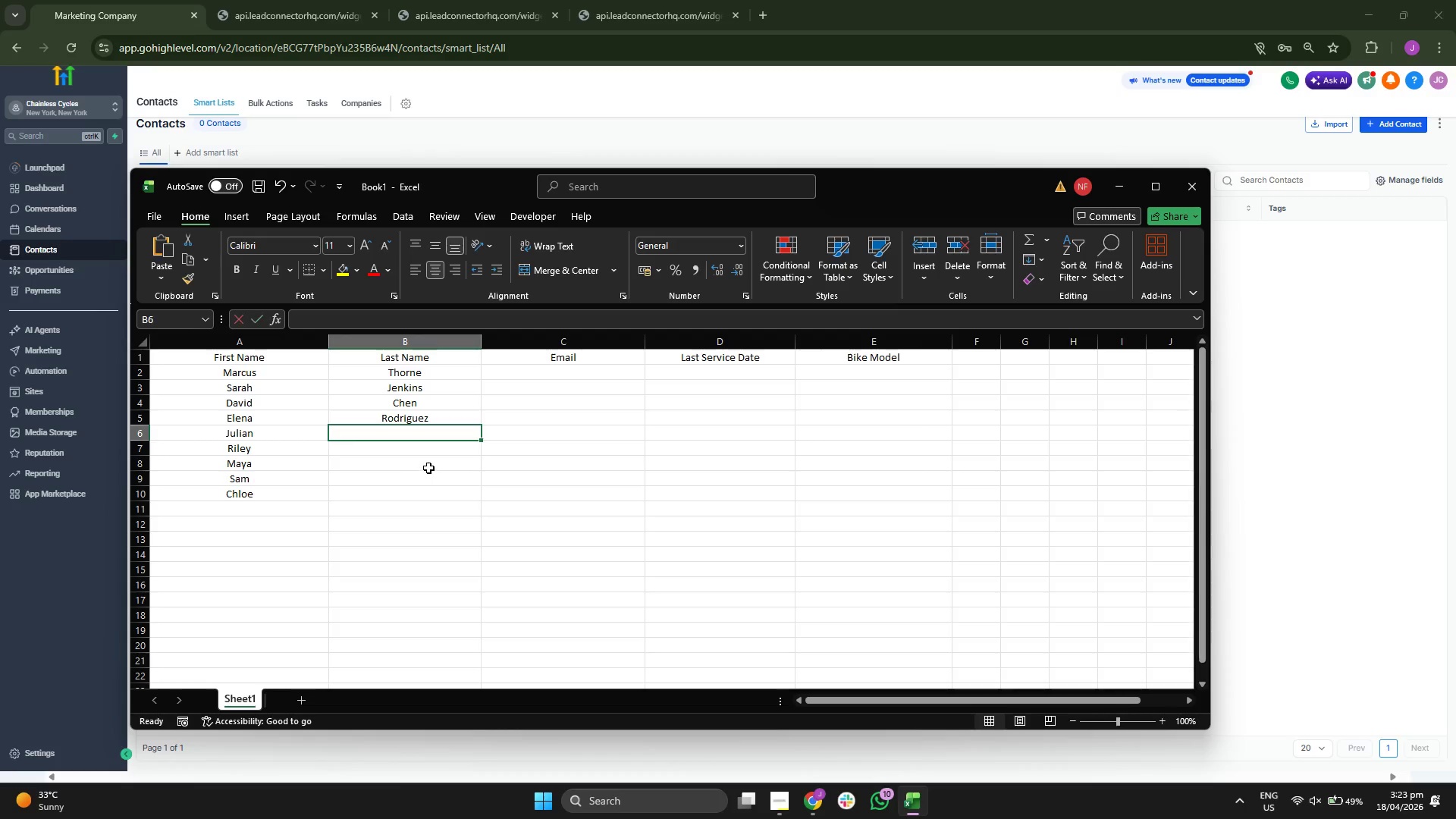 
key(V)
 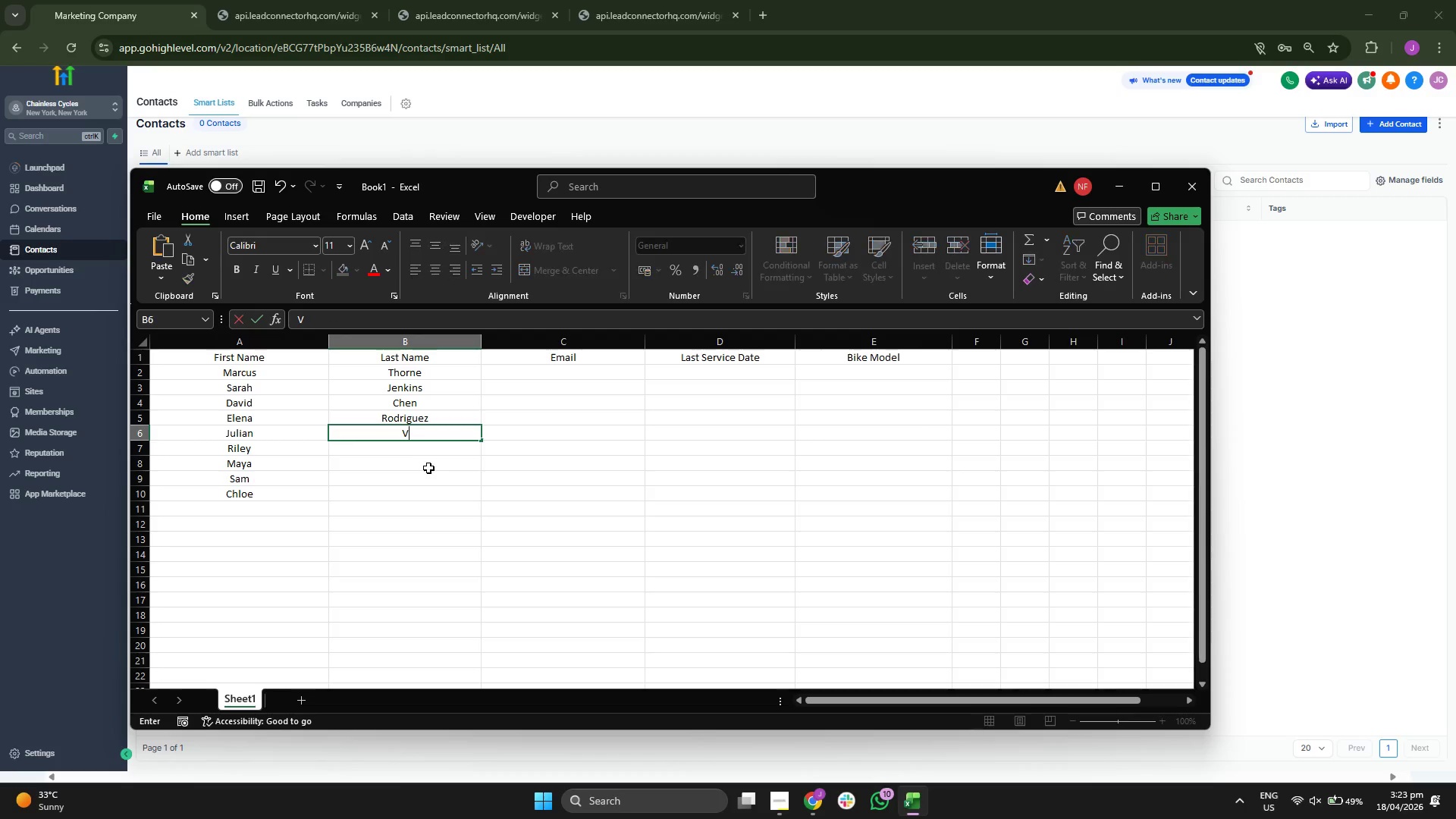 
key(CapsLock)
 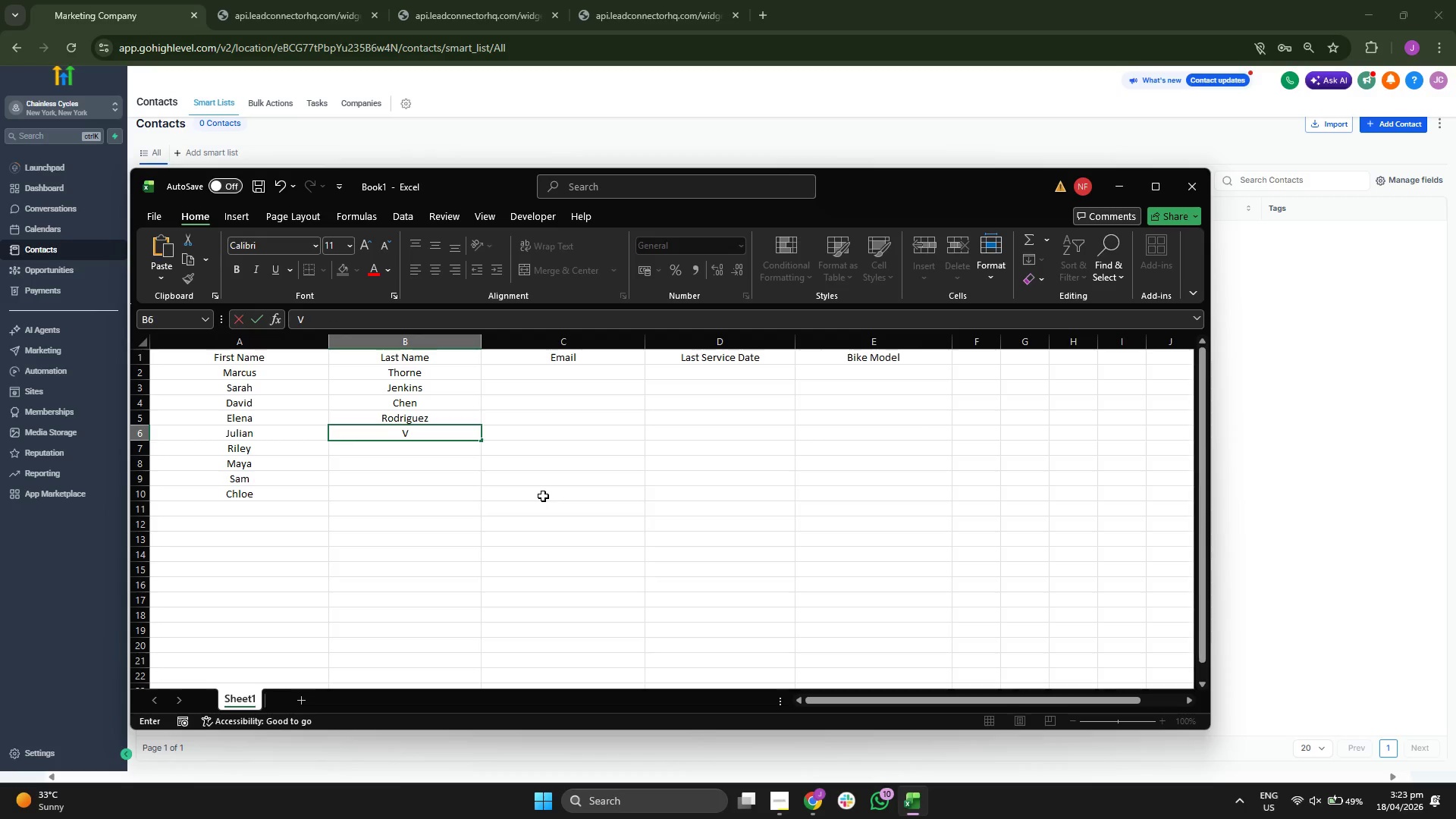 
type(ance)
 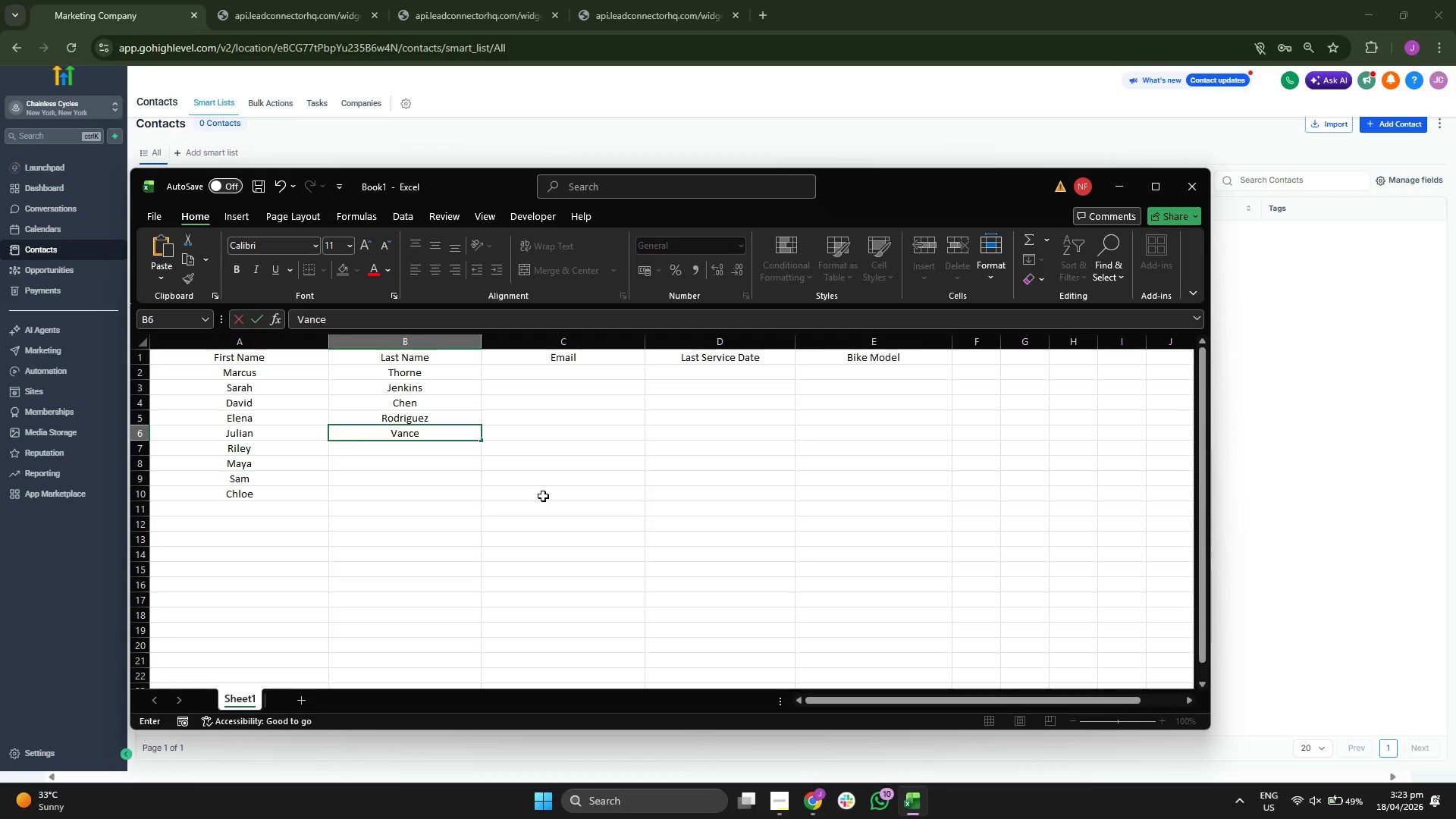 
key(Enter)
 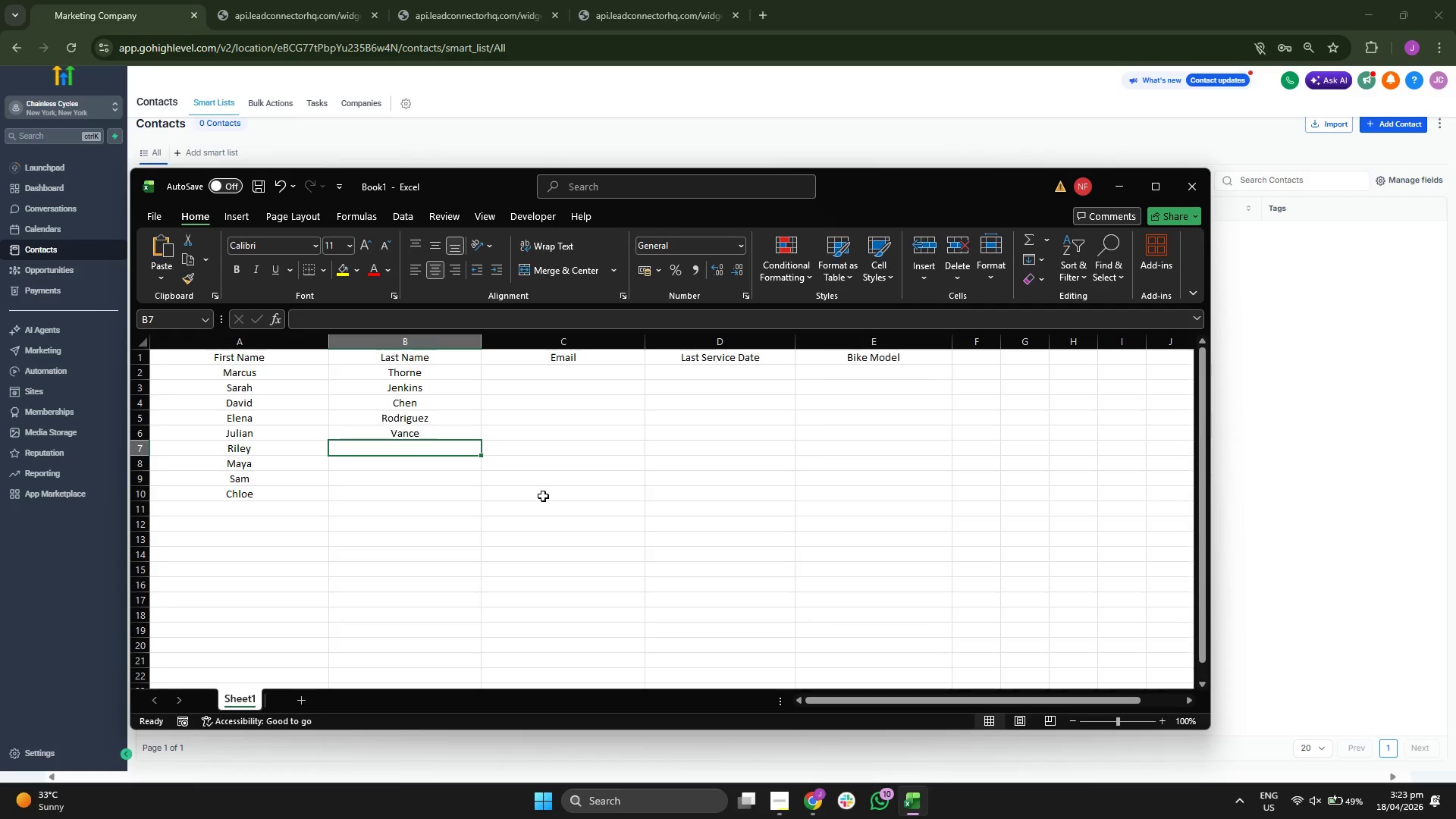 
type(Cooper)
 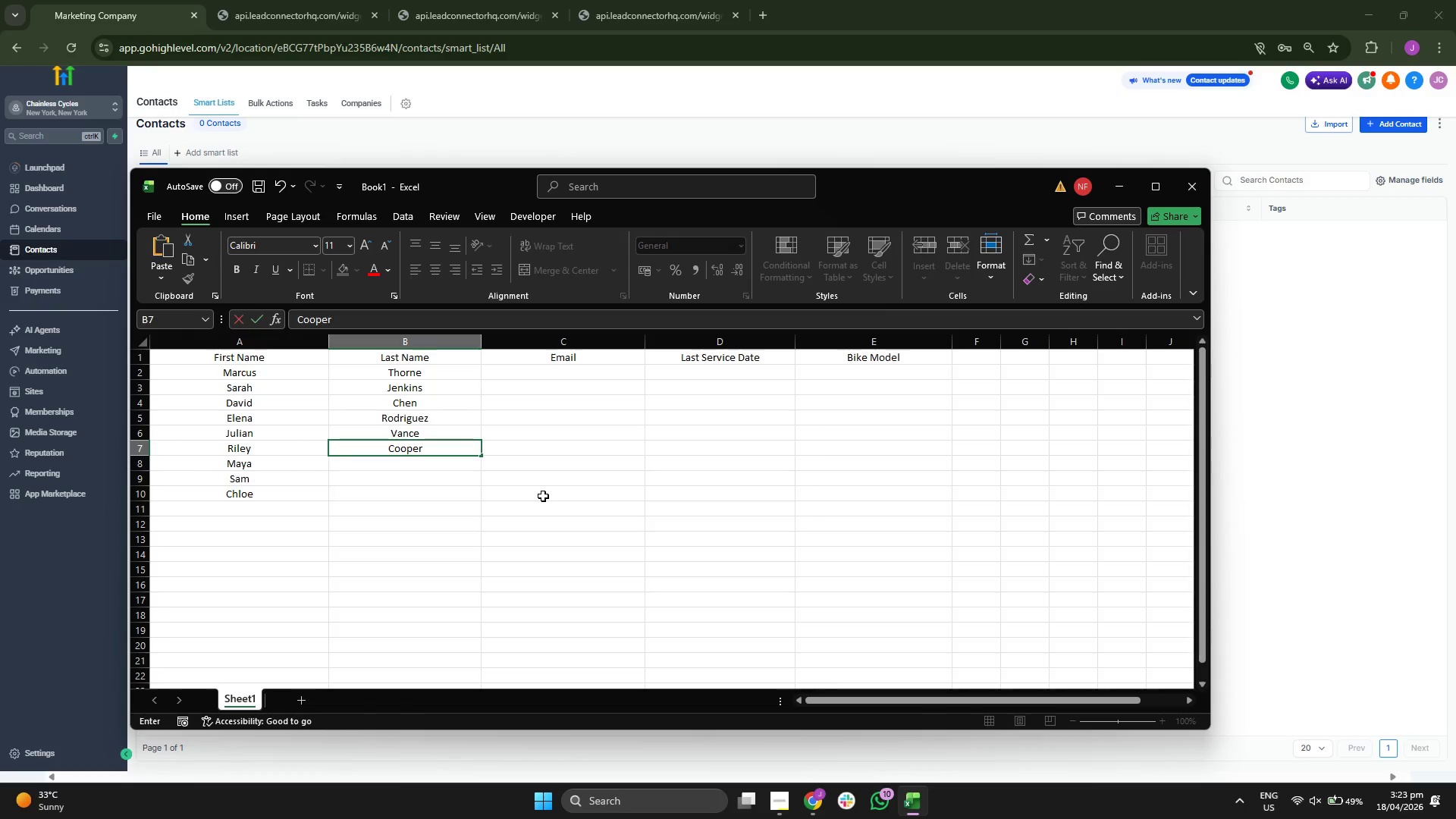 
key(Enter)
 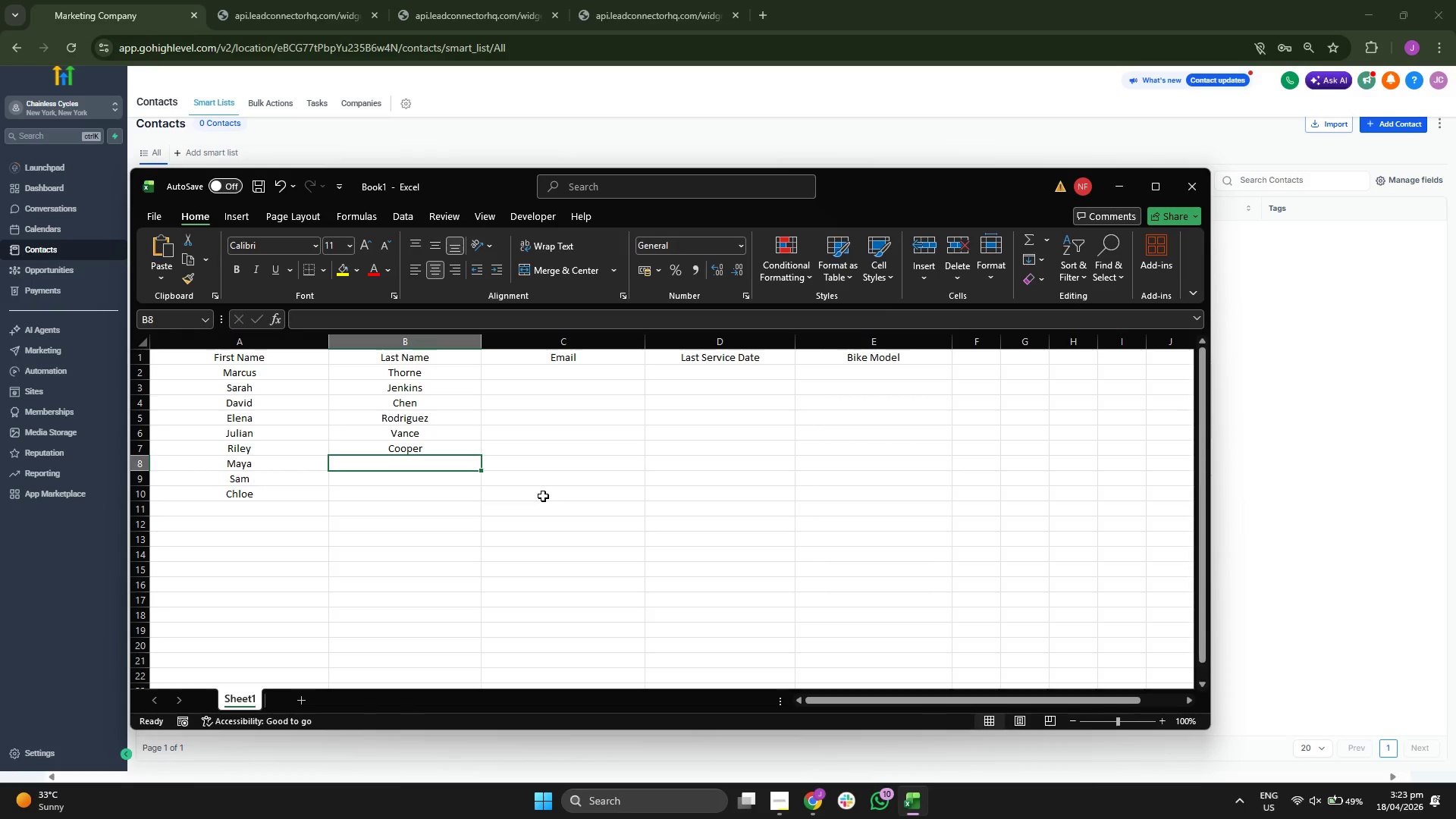 
type(Patel)
 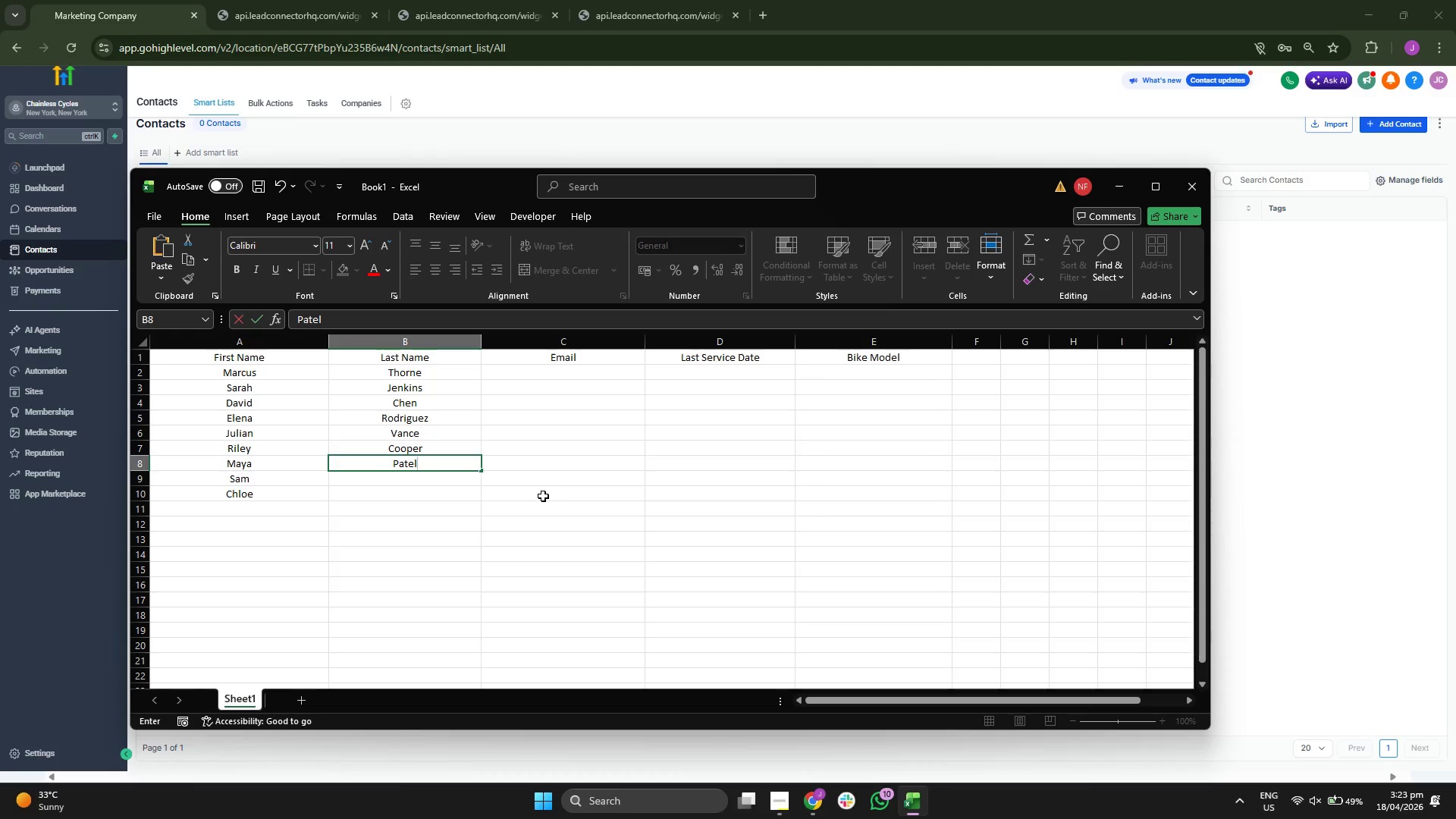 
key(Enter)
 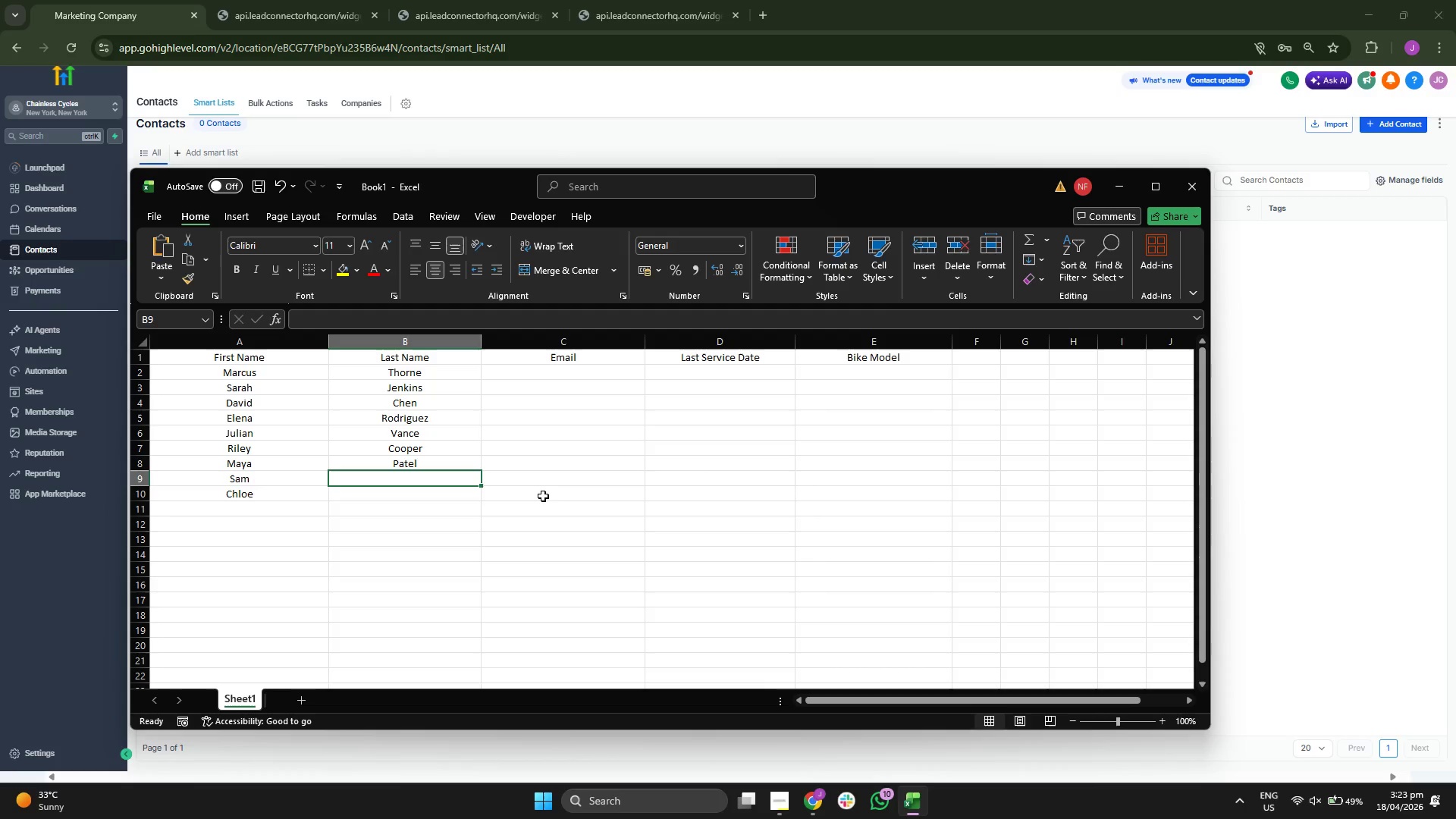 
type(O'neil)
 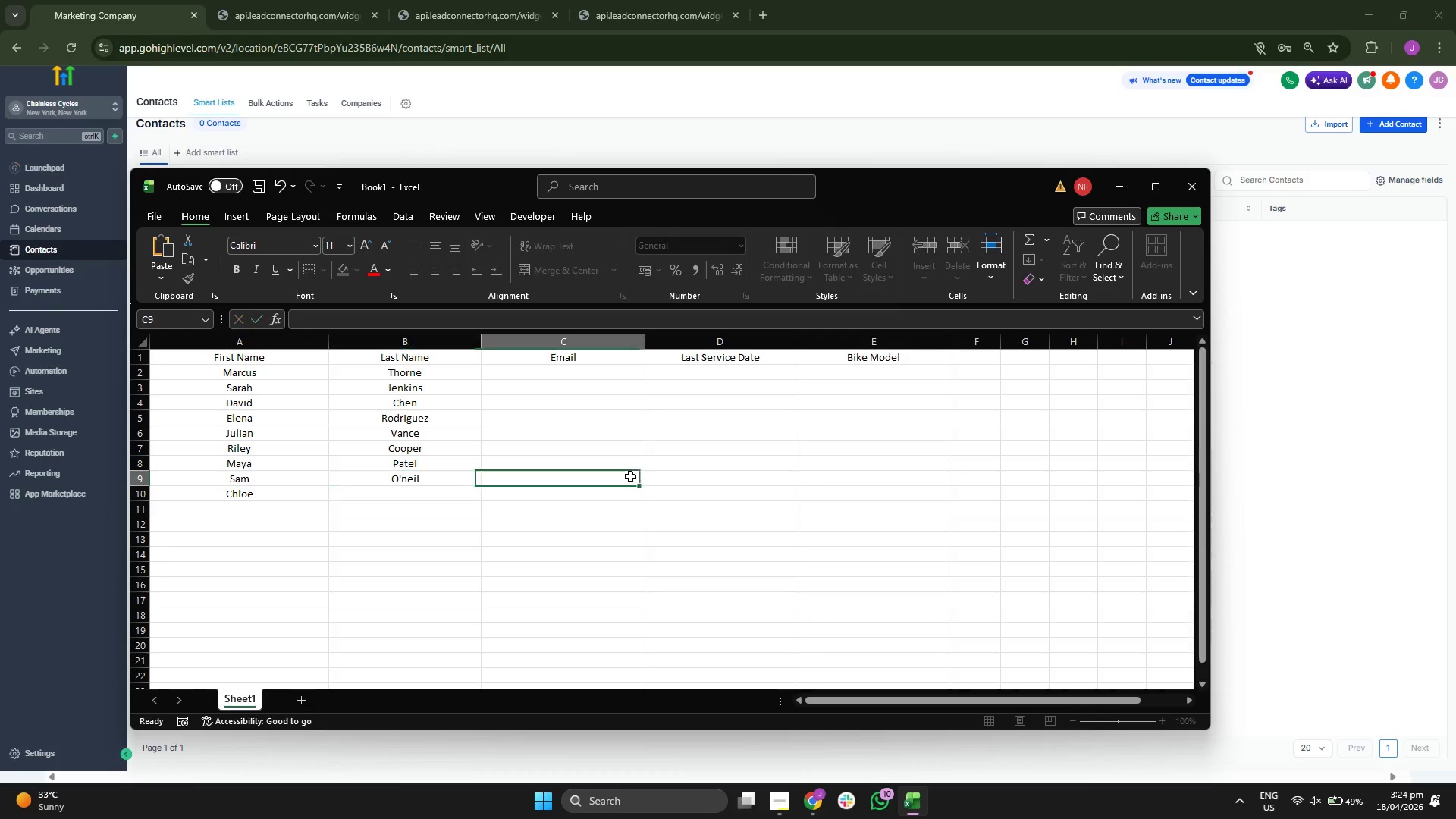 
double_click([459, 494])
 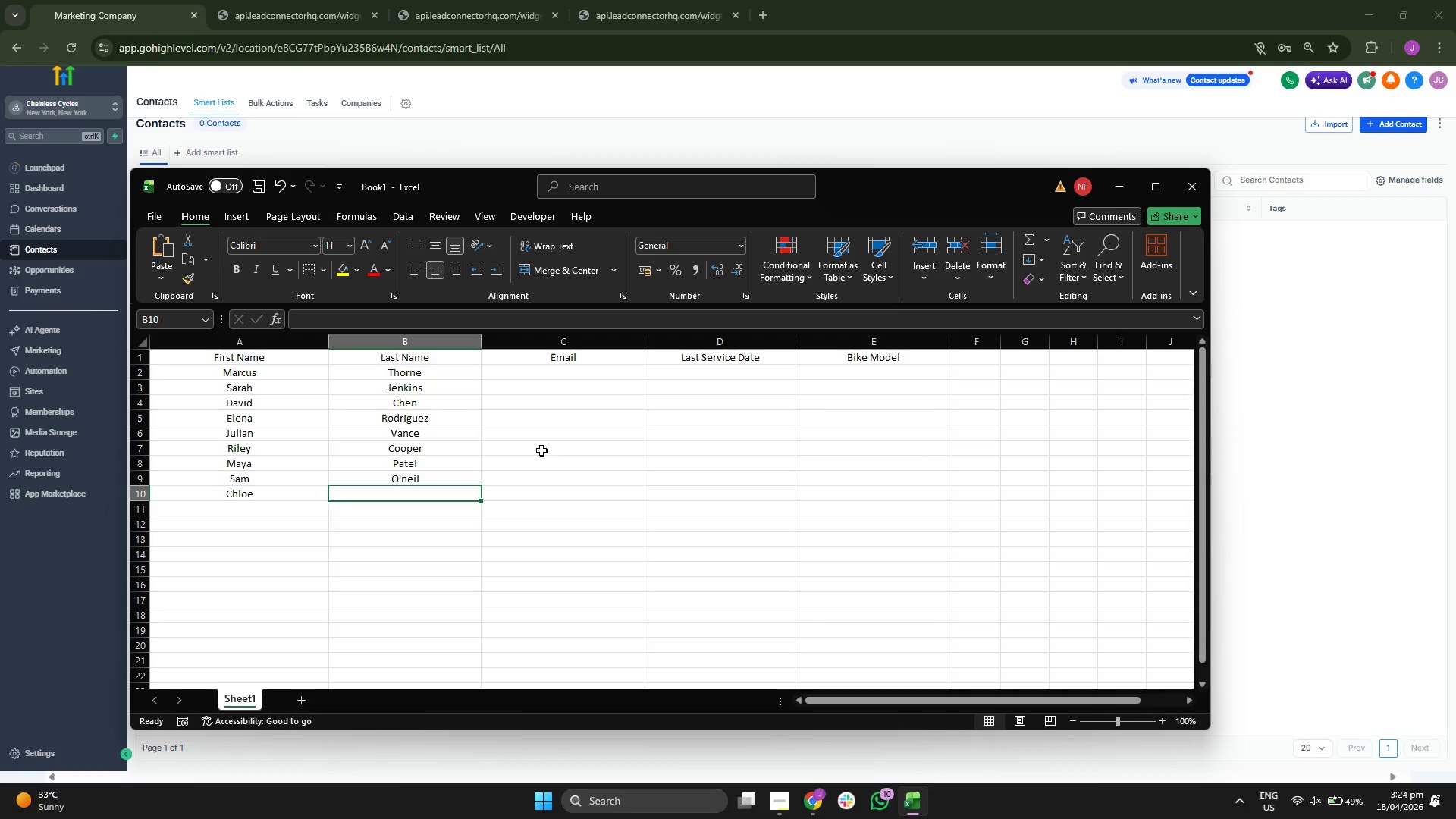 
type(Whitlock)
 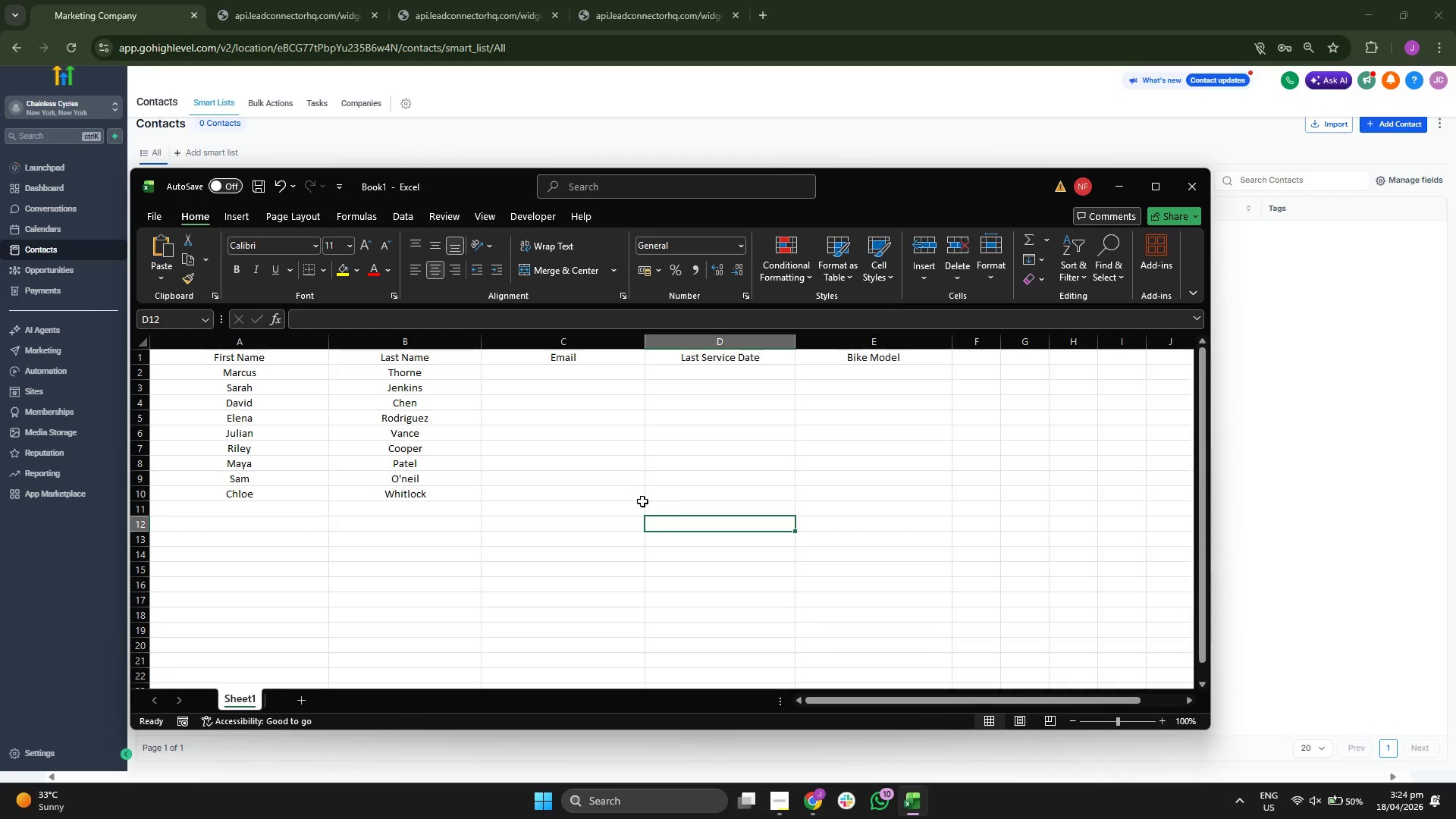 
left_click([619, 380])
 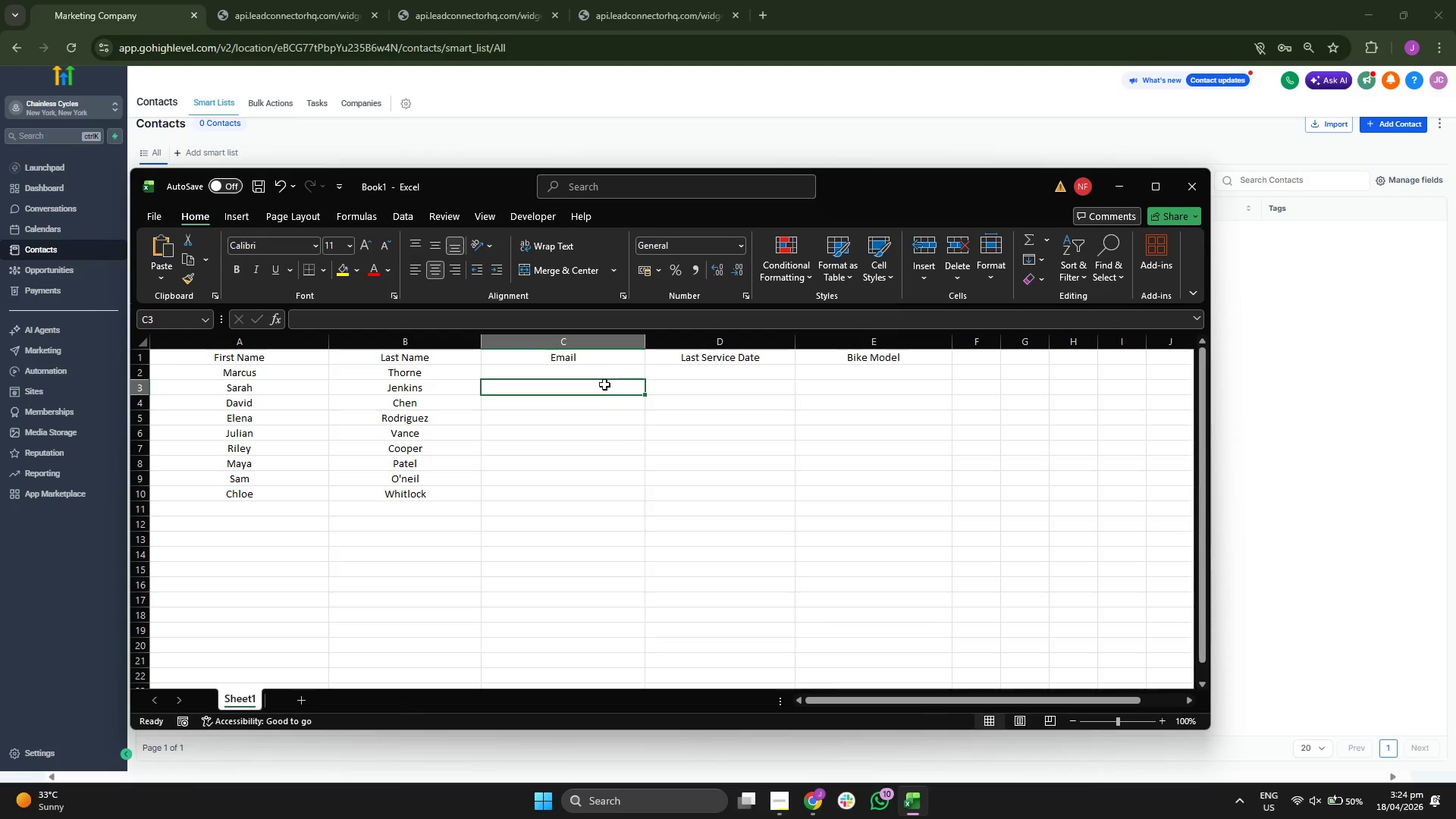 
left_click([600, 371])
 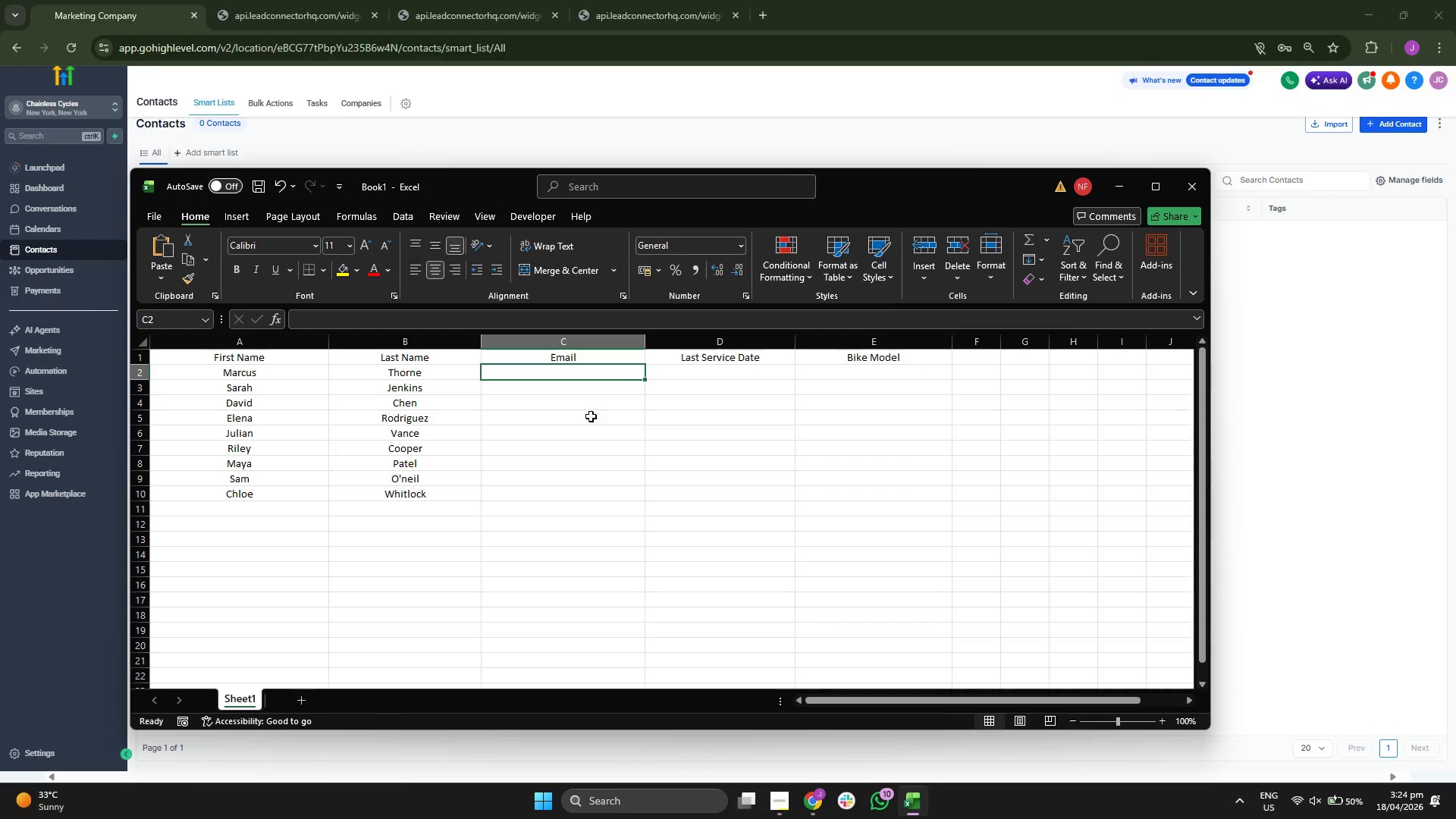 
type(m.thorne@)
 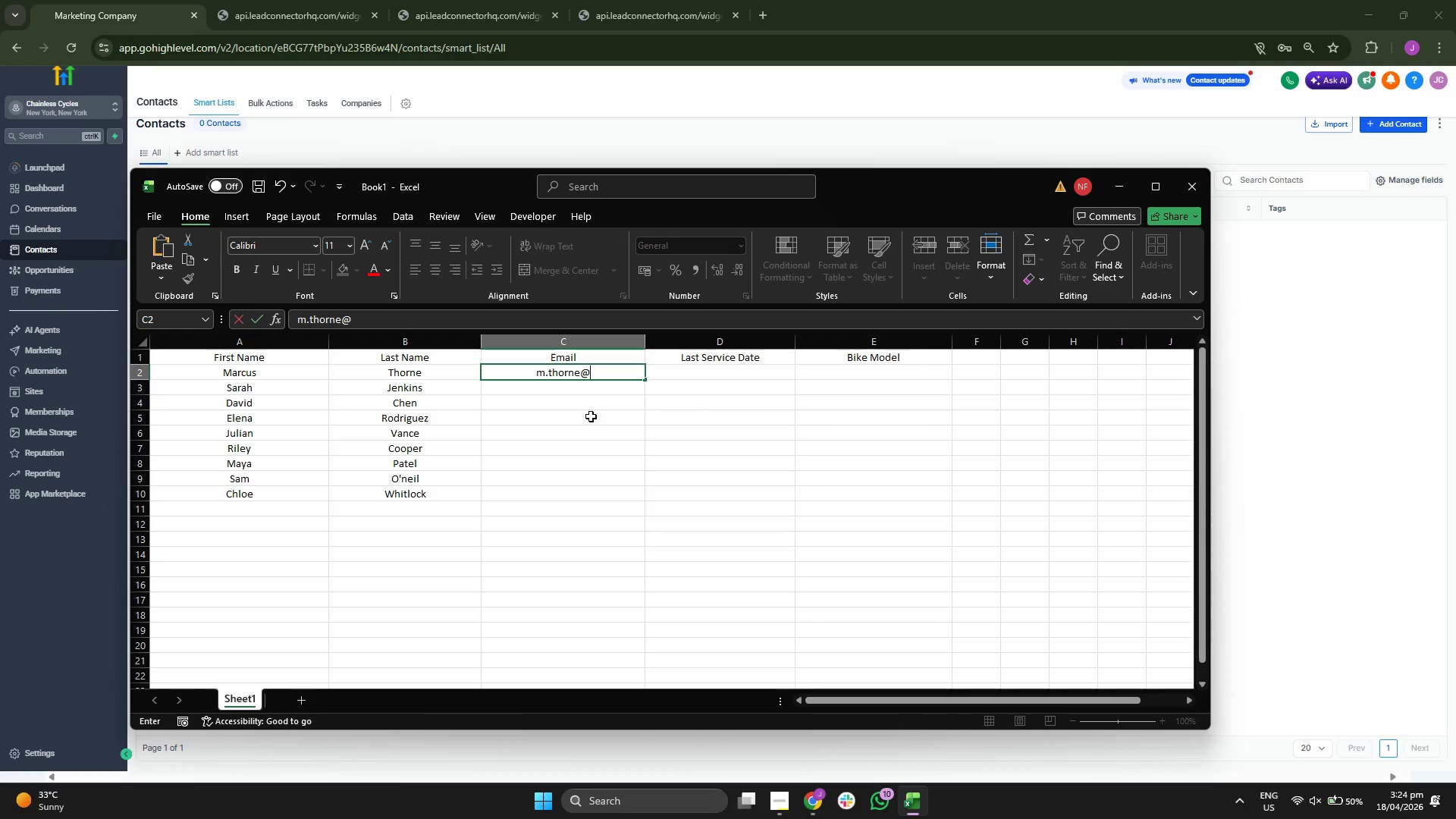 
type(g)
key(Backspace)
type(ase)
key(Backspace)
key(Backspace)
key(Backspace)
type(se)
key(Backspace)
key(Backspace)
type(sve)
key(Backspace)
type(ere)
key(Backspace)
type(e.com)
 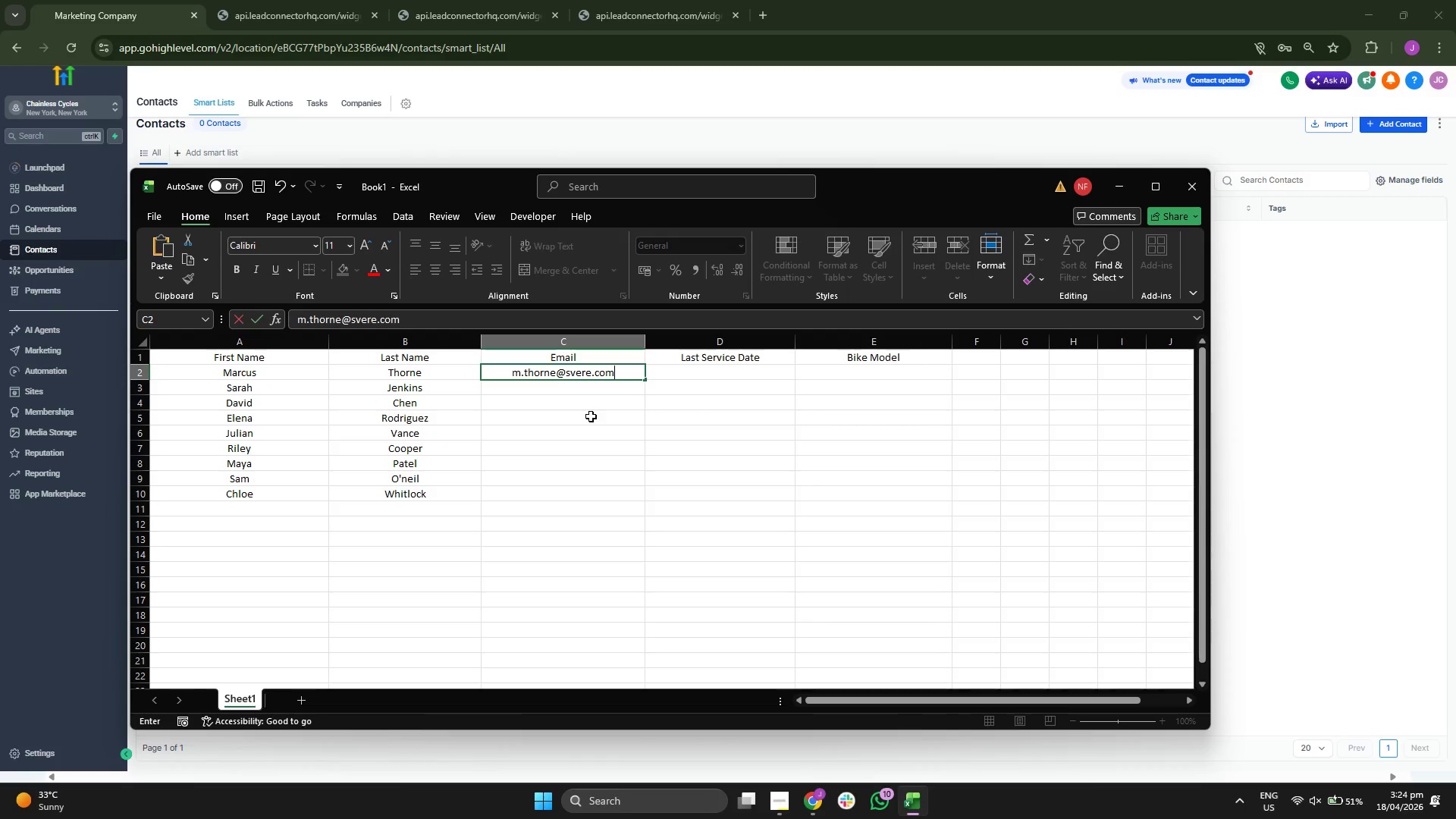 
key(Enter)
 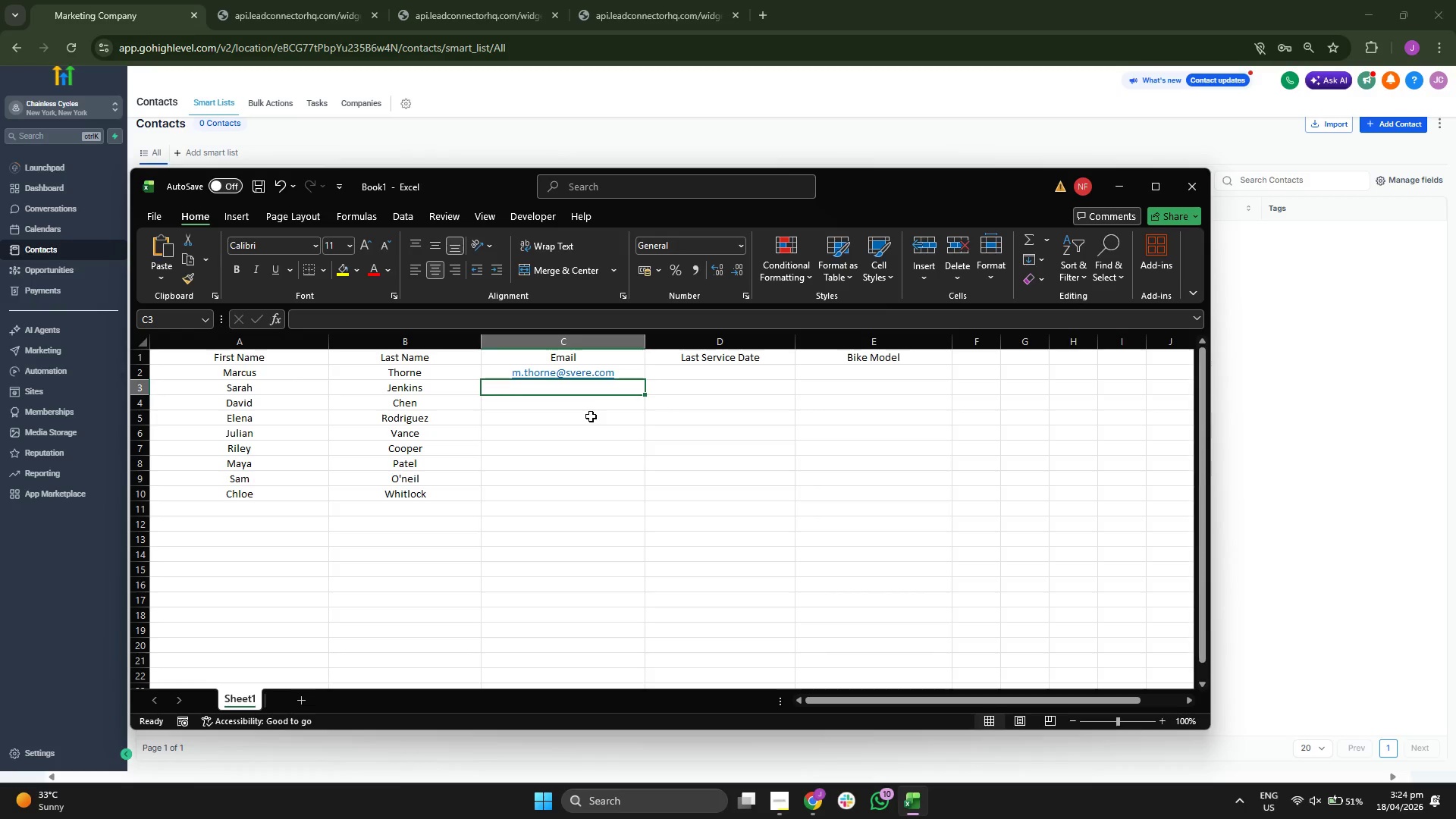 
key(S)
 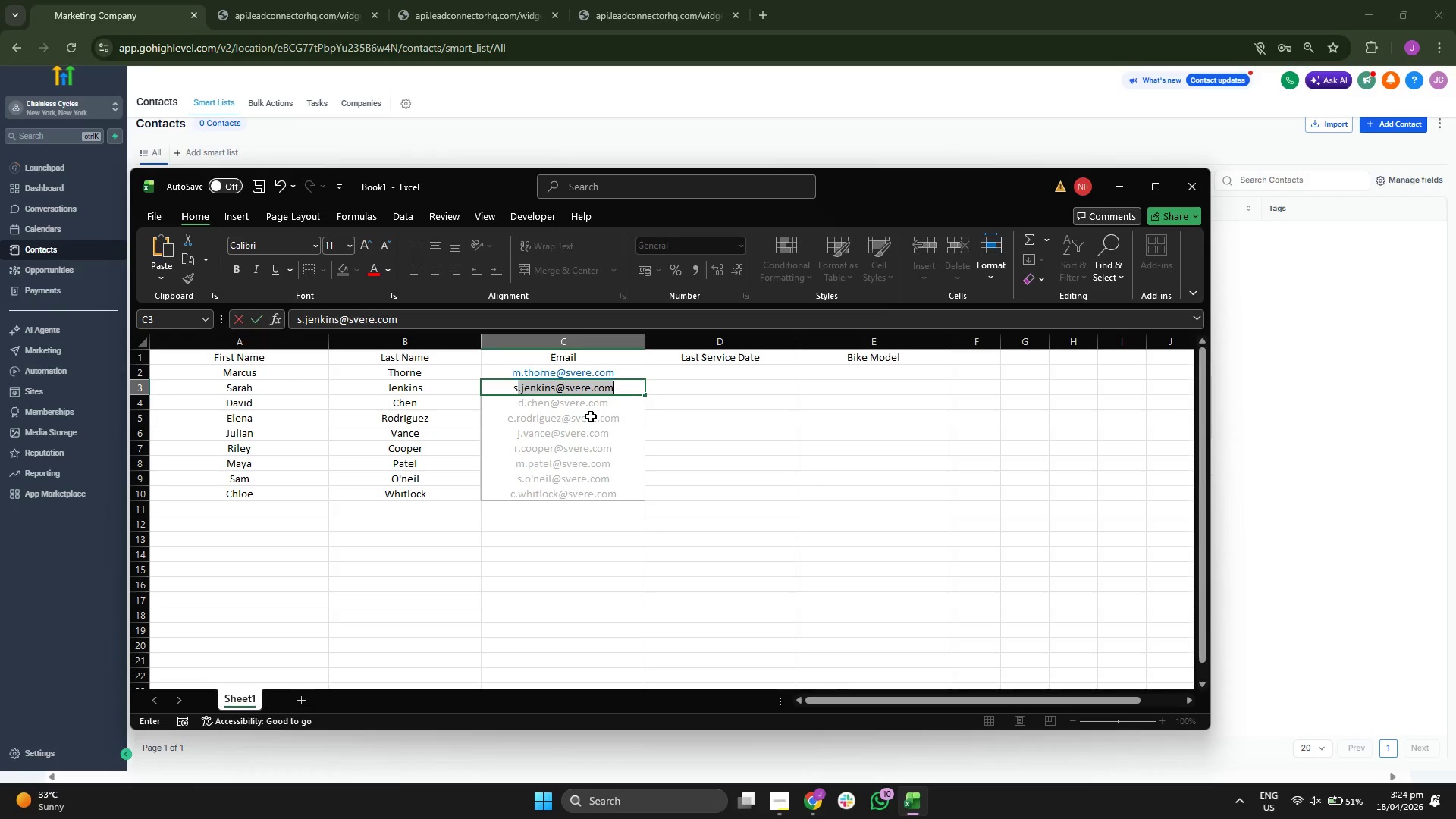 
type(.)
key(Backspace)
key(Backspace)
type(en)
key(Backspace)
key(Backspace)
type(jenks88@bikers)
key(Backspace)
key(Backspace)
key(Backspace)
key(Backspace)
key(Backspace)
key(Backspace)
type(corporate)
key(Backspace)
key(Backspace)
key(Backspace)
key(Backspace)
key(Backspace)
type(bikes.com)
 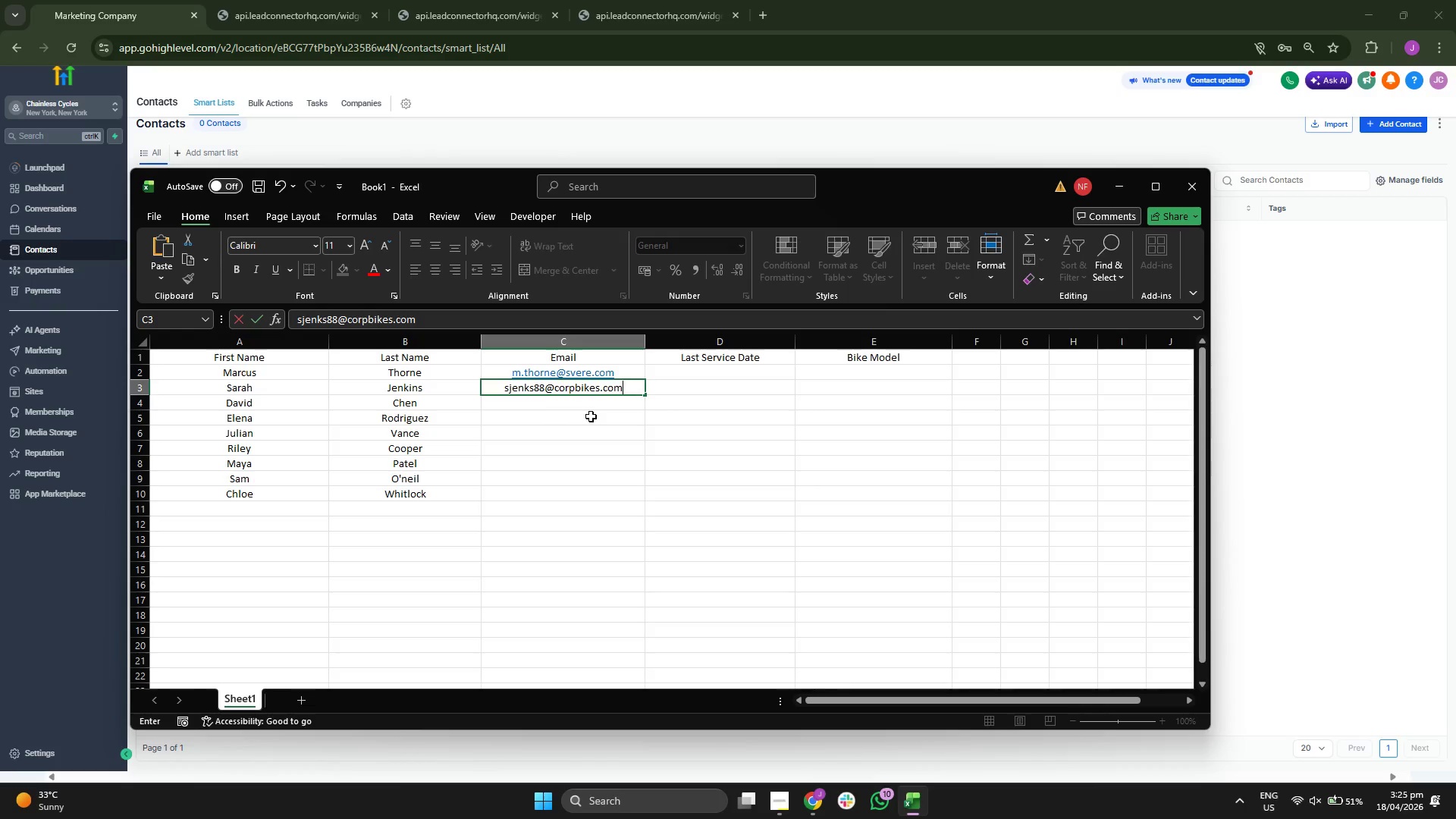 
key(Enter)
 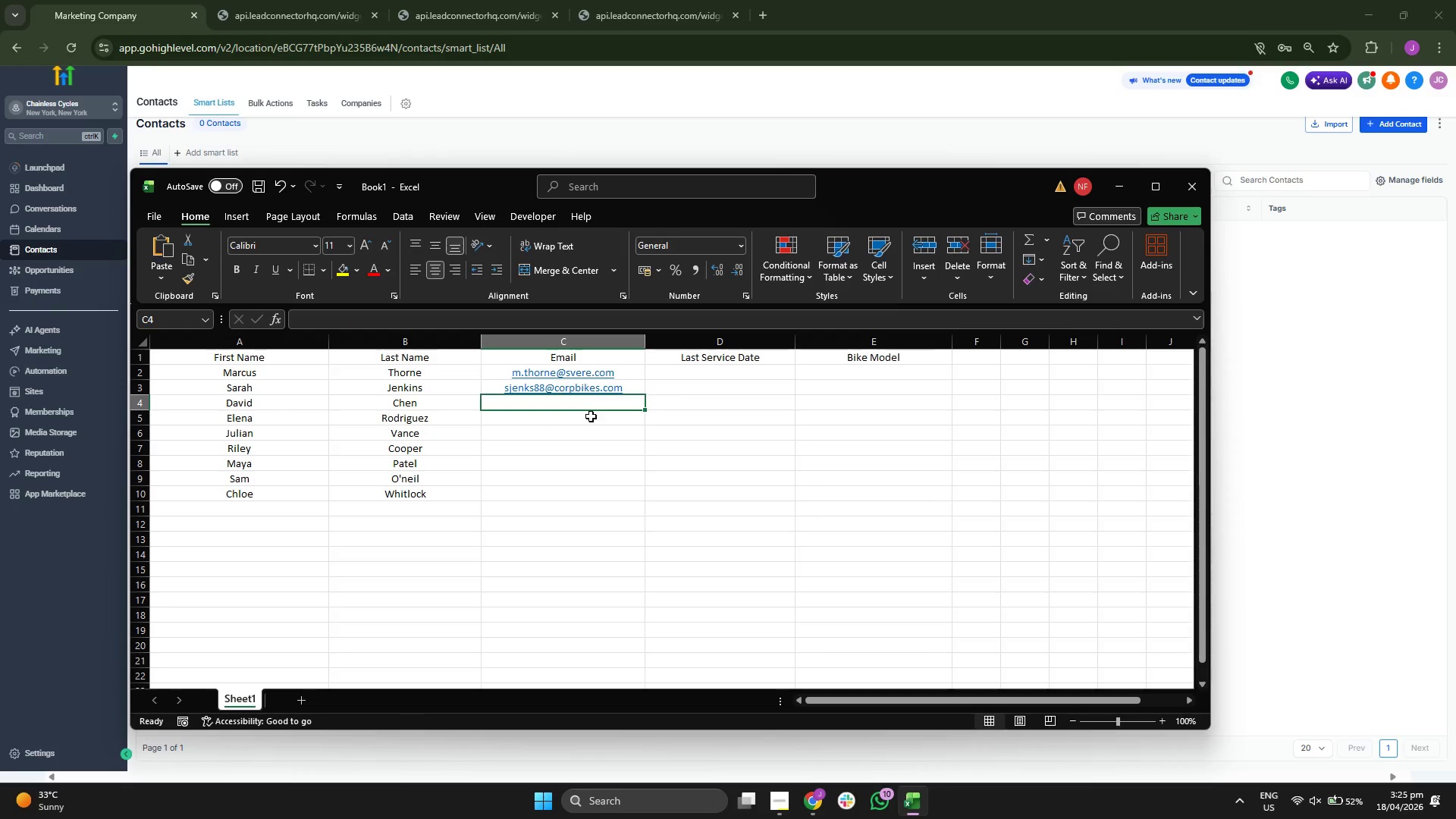 
type(dchen.rides@)
 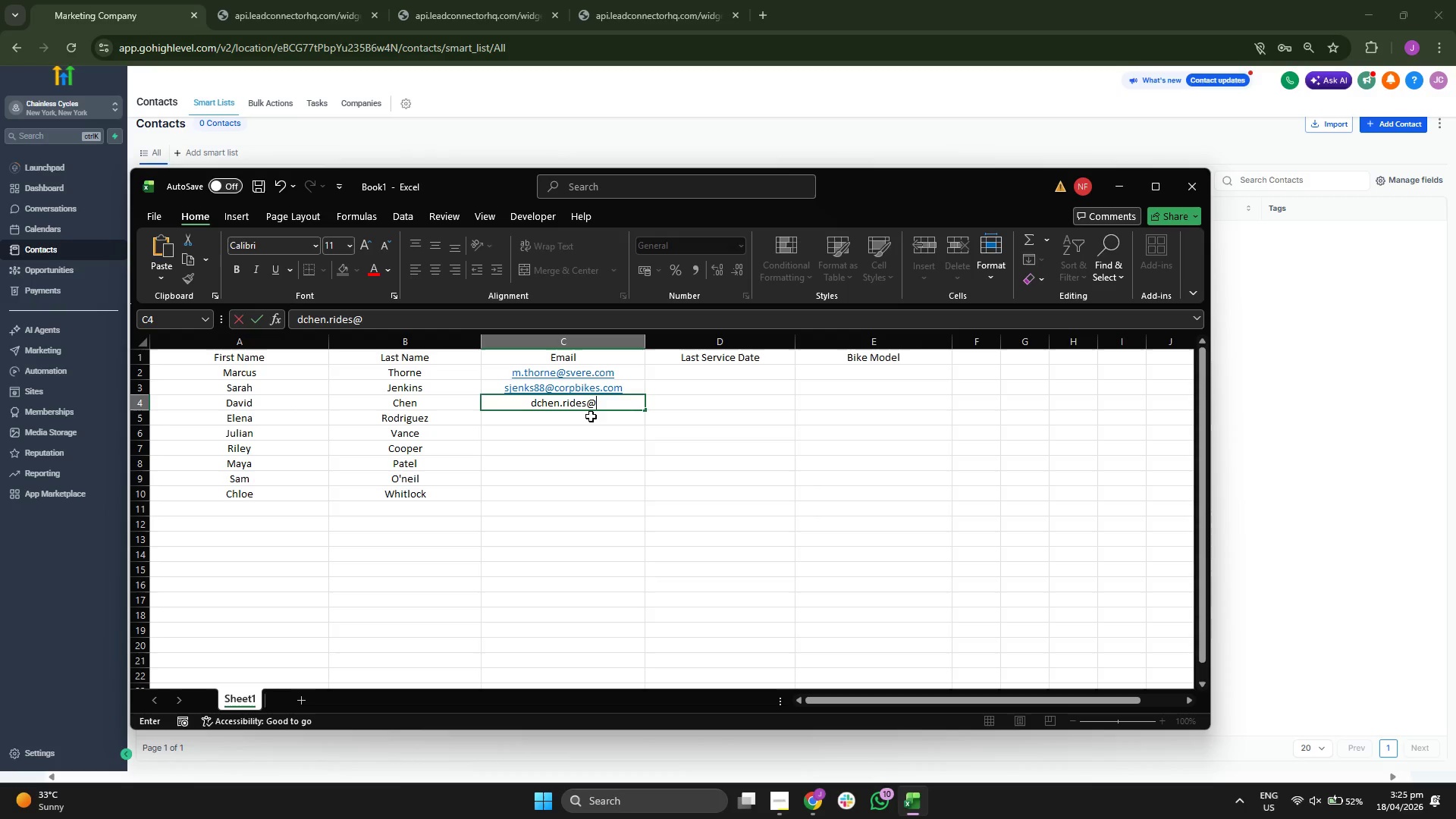 
type(m)
key(Backspace)
type(bikerscity.com)
 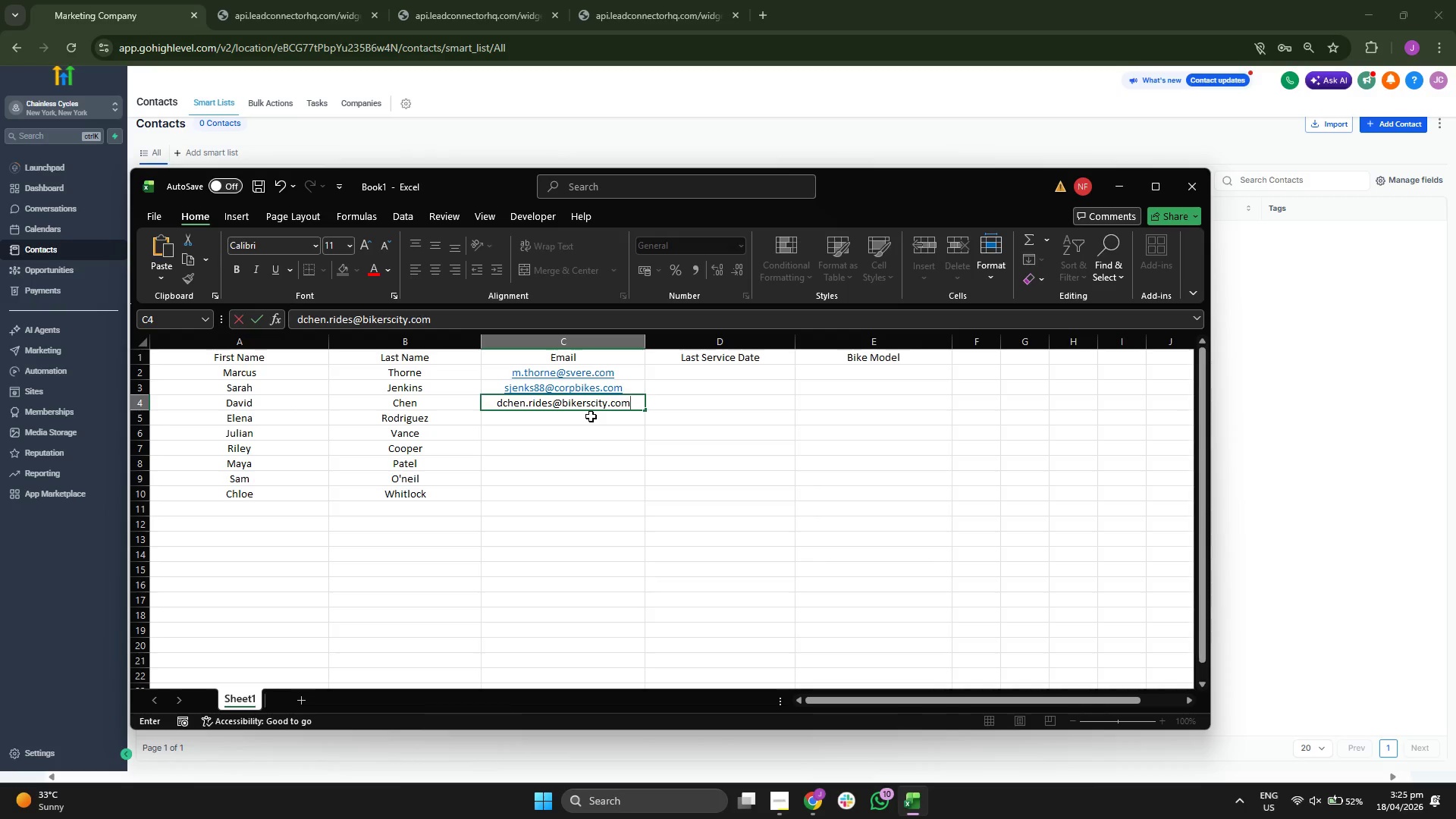 
key(Enter)
 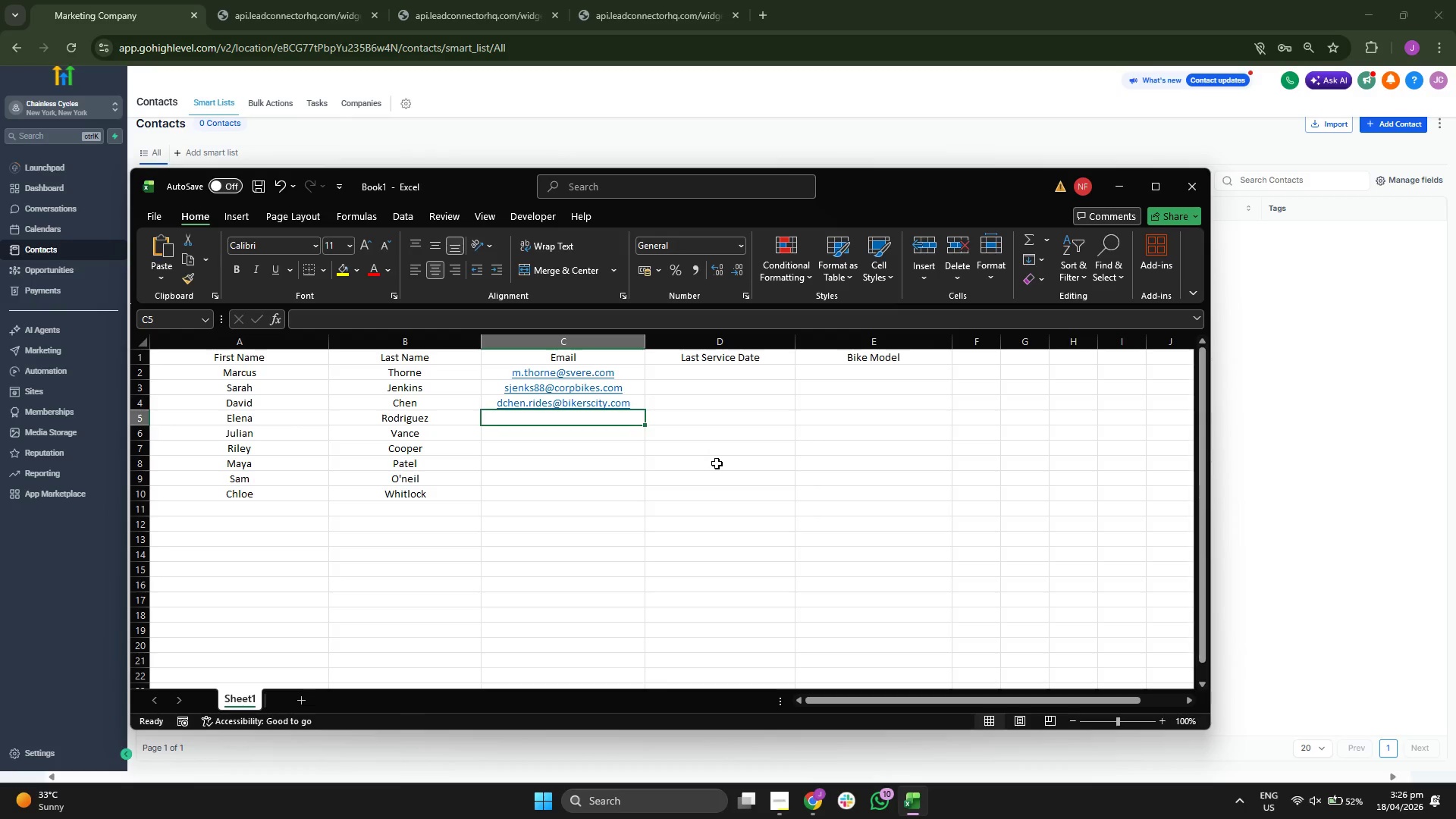 
type(elena)
 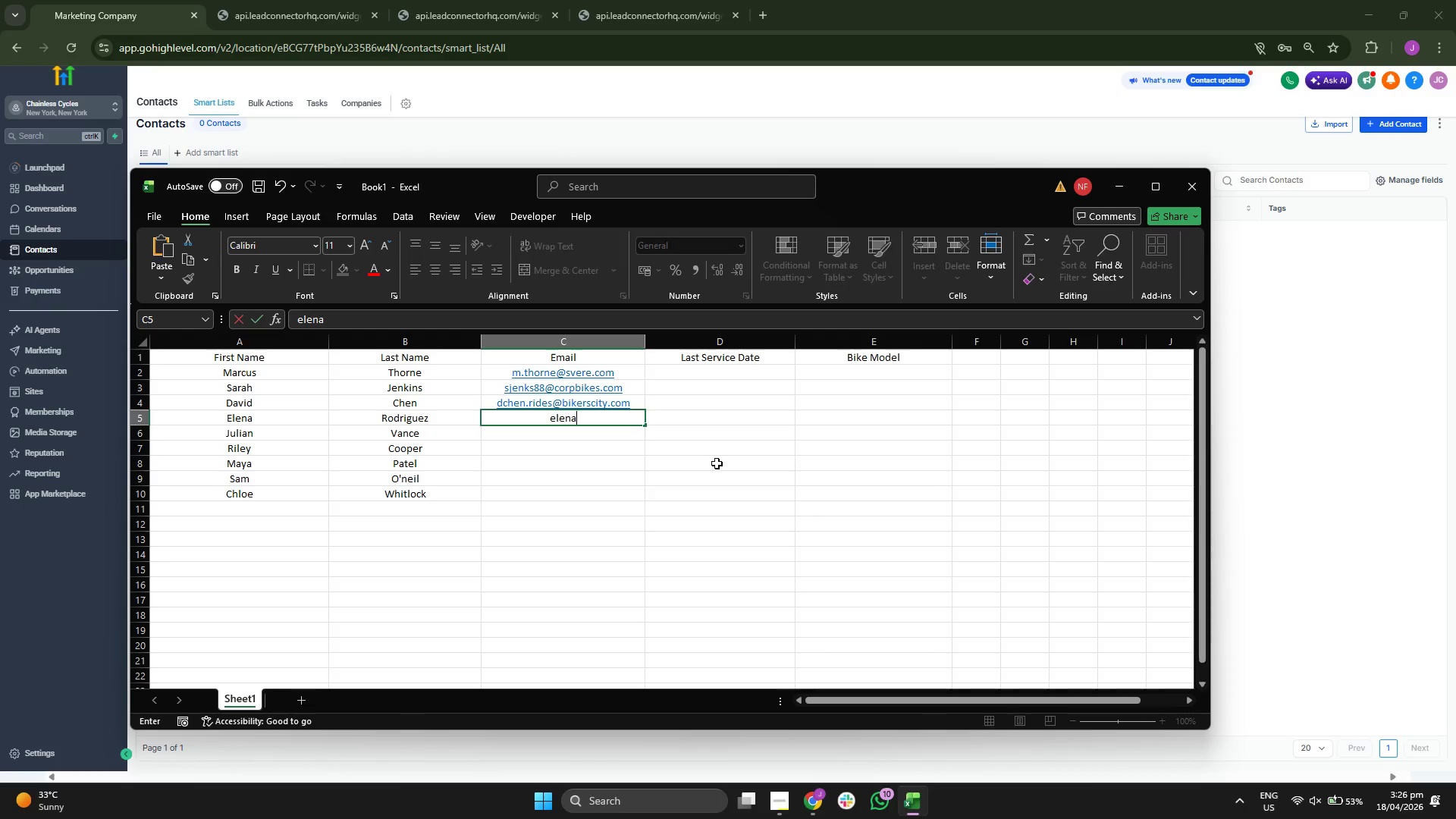 
type(.rodrif)
key(Backspace)
type(guez@motohi)
key(Backspace)
key(Backspace)
type(city.com)
 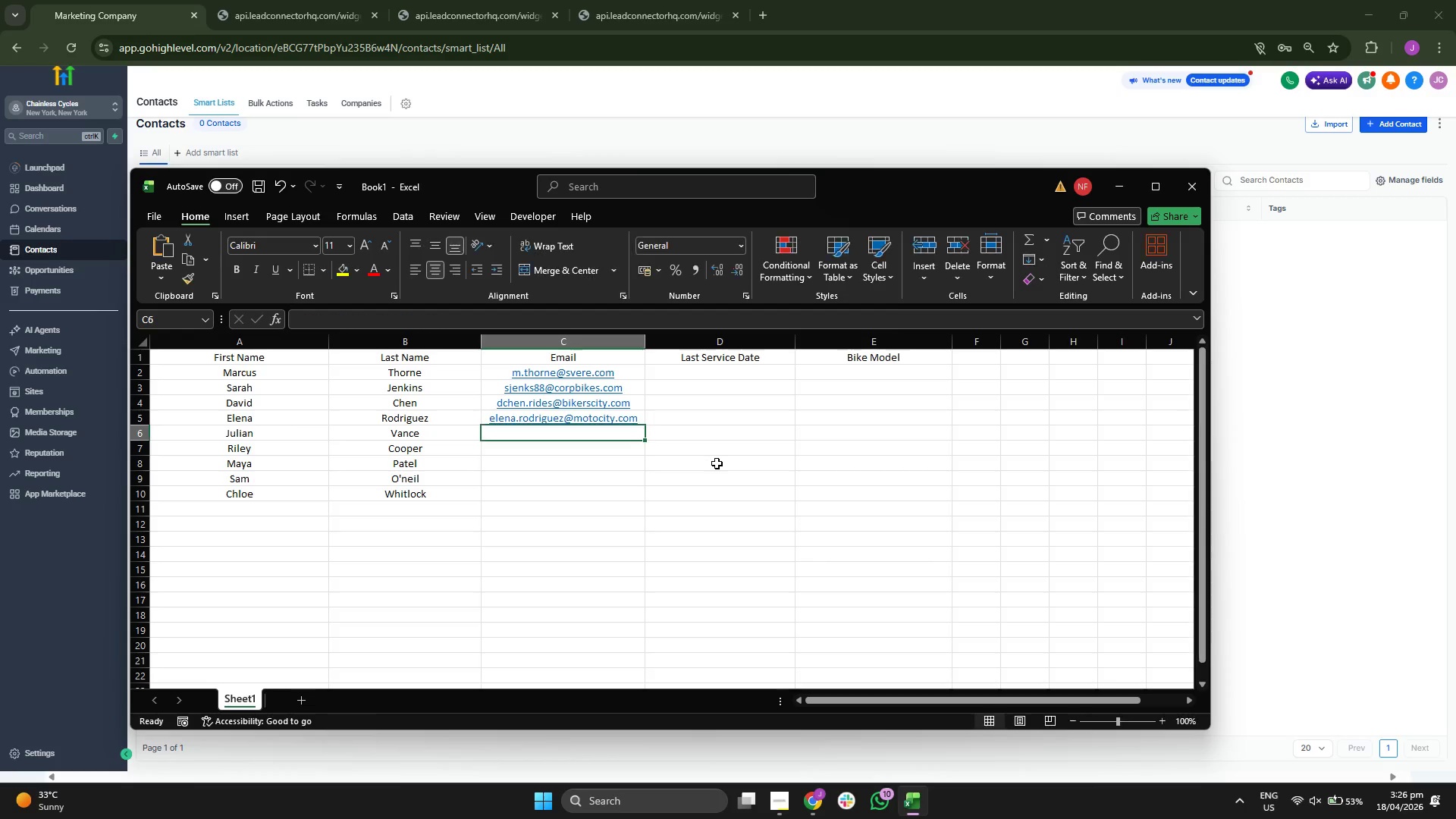 
 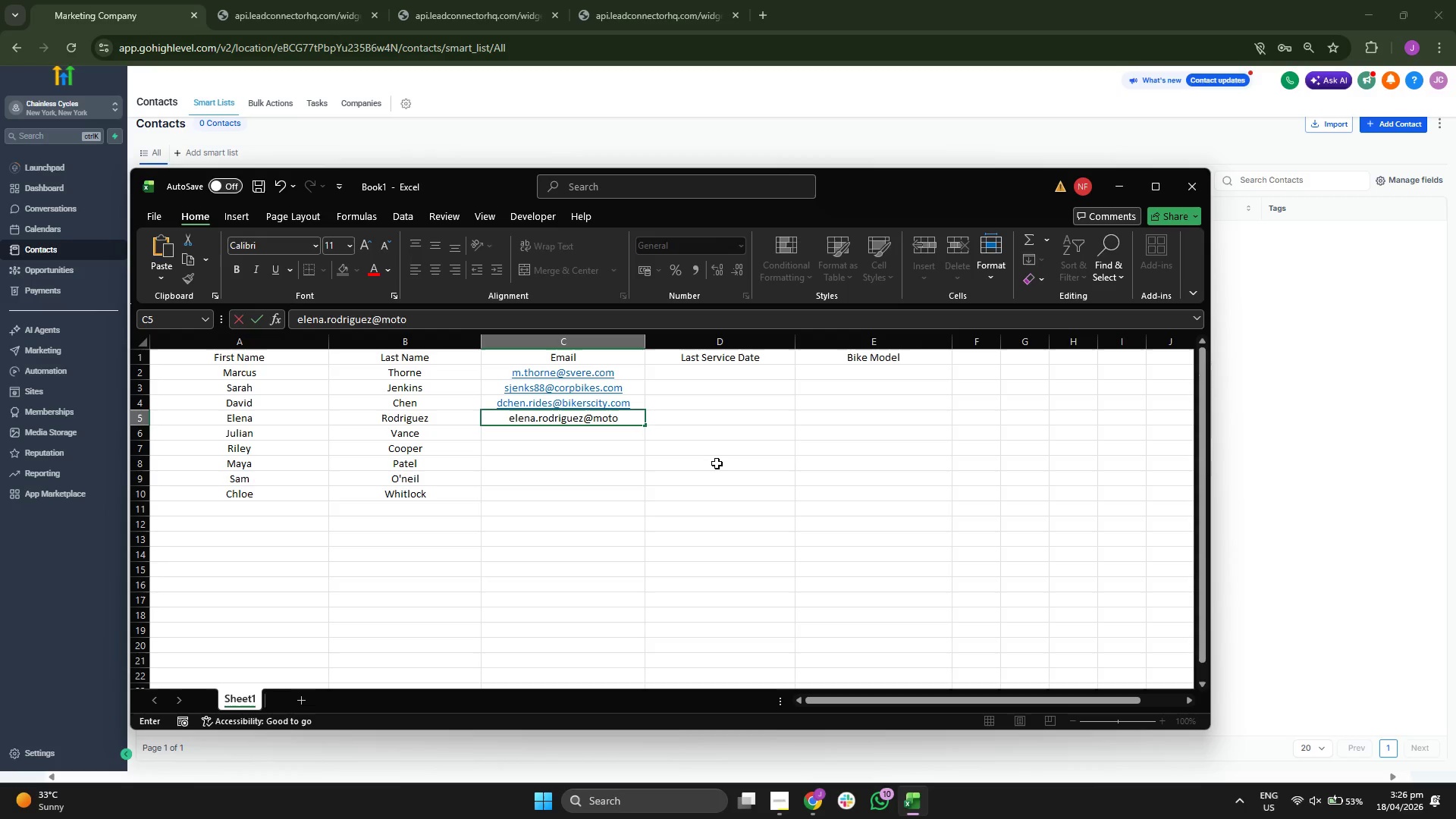 
key(Enter)
 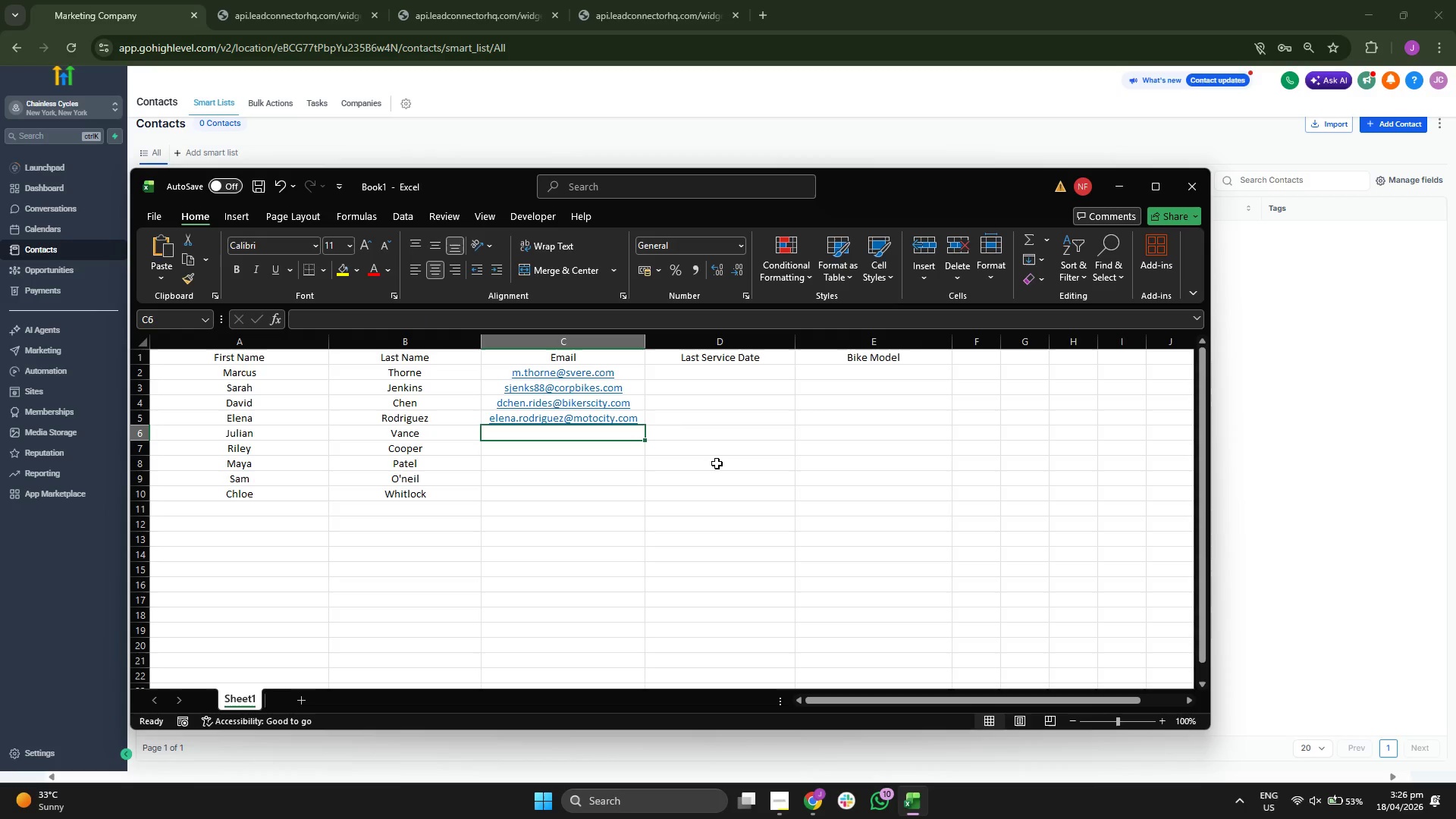 
type(jvance.mtb@ho)
key(Backspace)
type(ikers.com)
 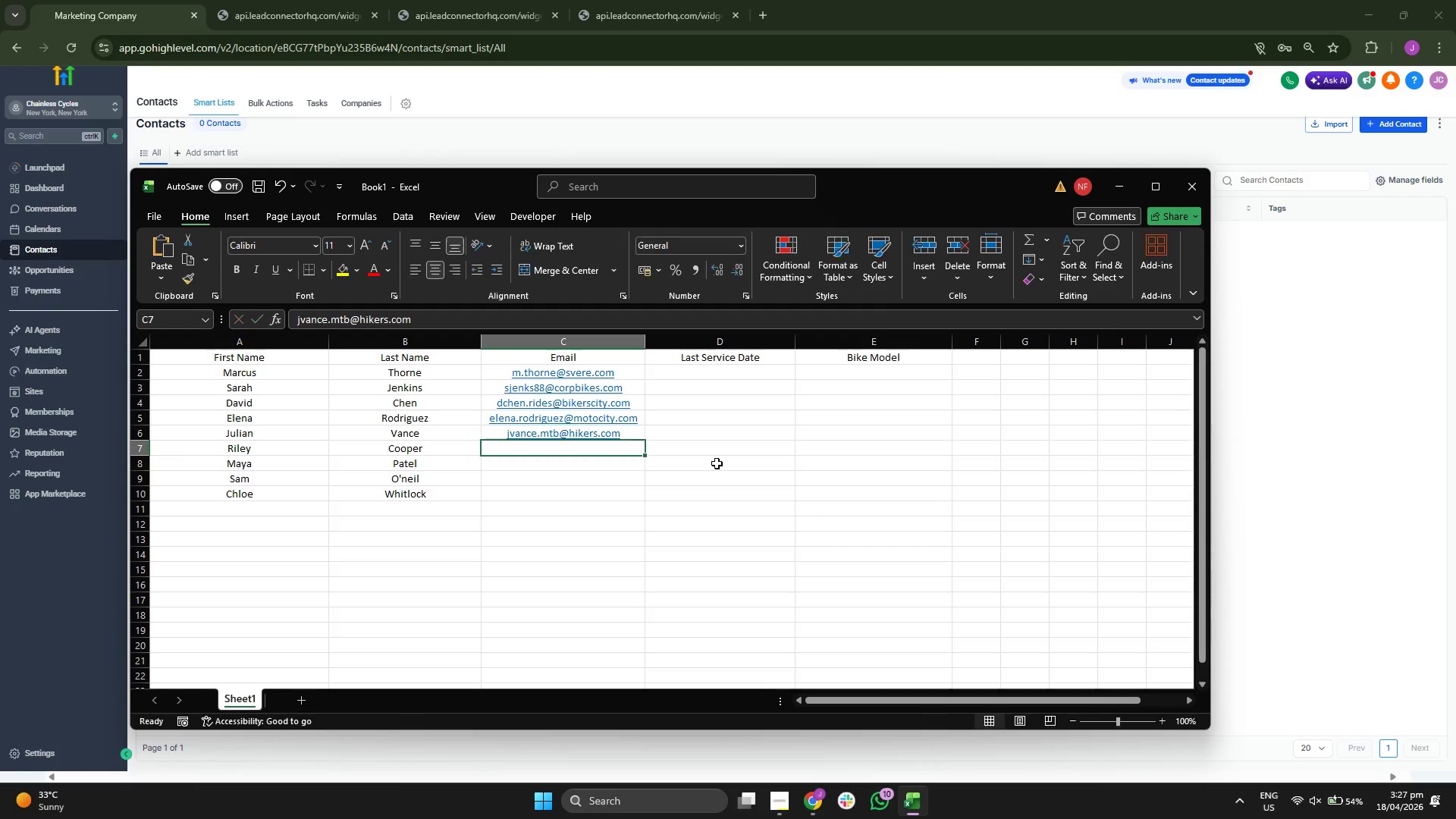 
 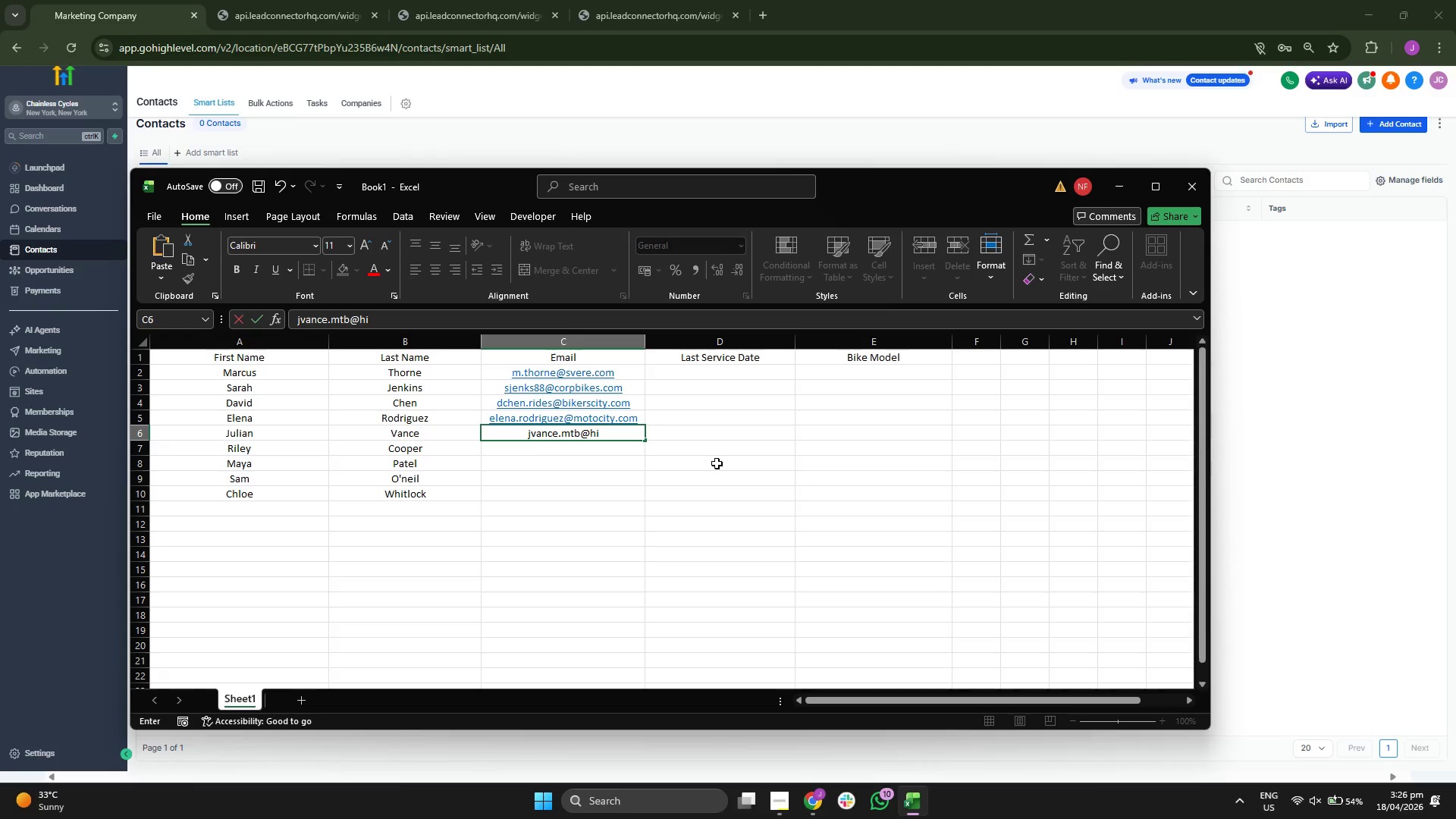 
key(Enter)
 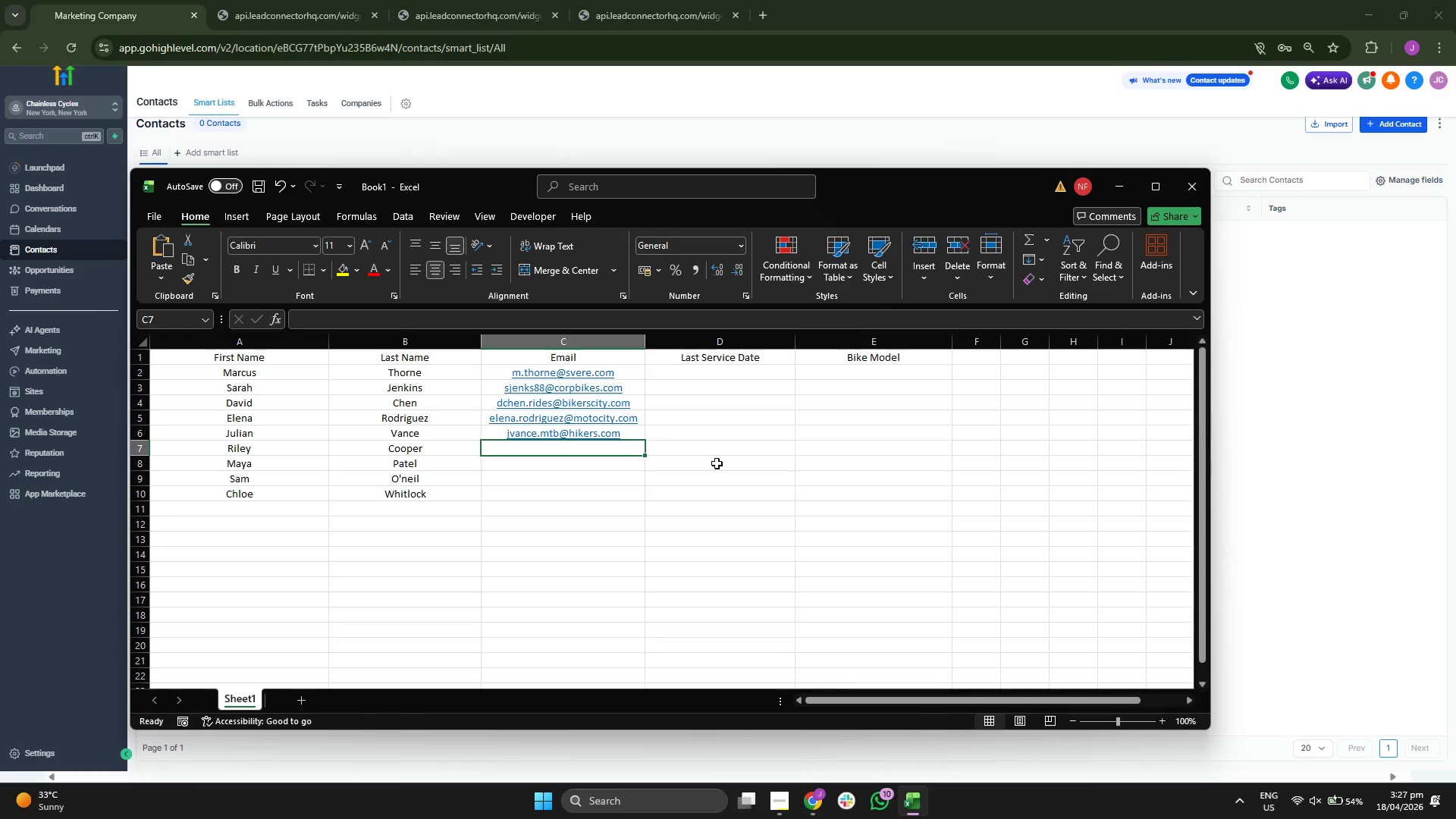 
type(r.)
key(Backspace)
type(cooper.cycles@ex)
key(Backspace)
key(Backspace)
type(g)
key(Backspace)
type(gutts.com)
 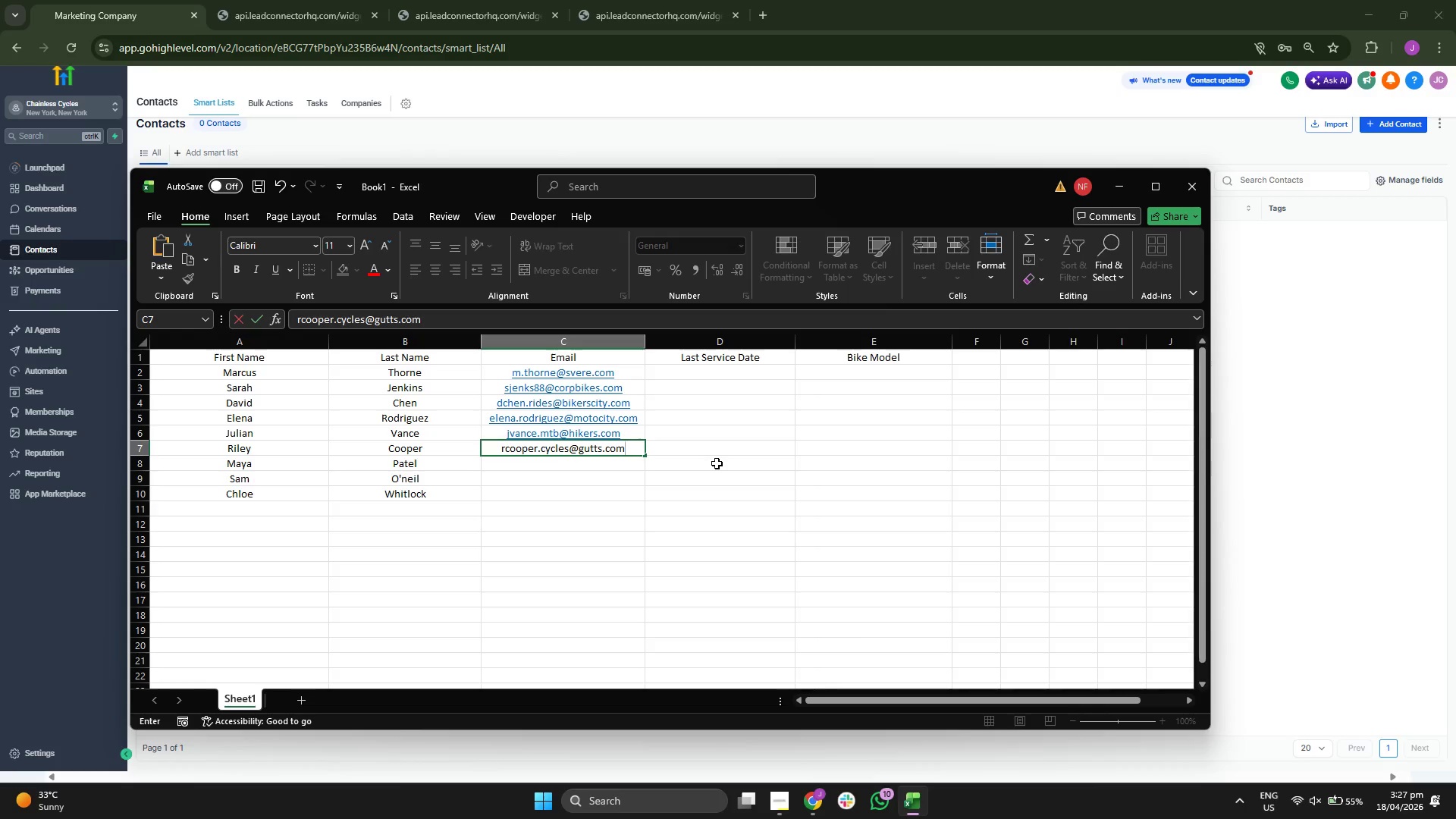 
key(Enter)
 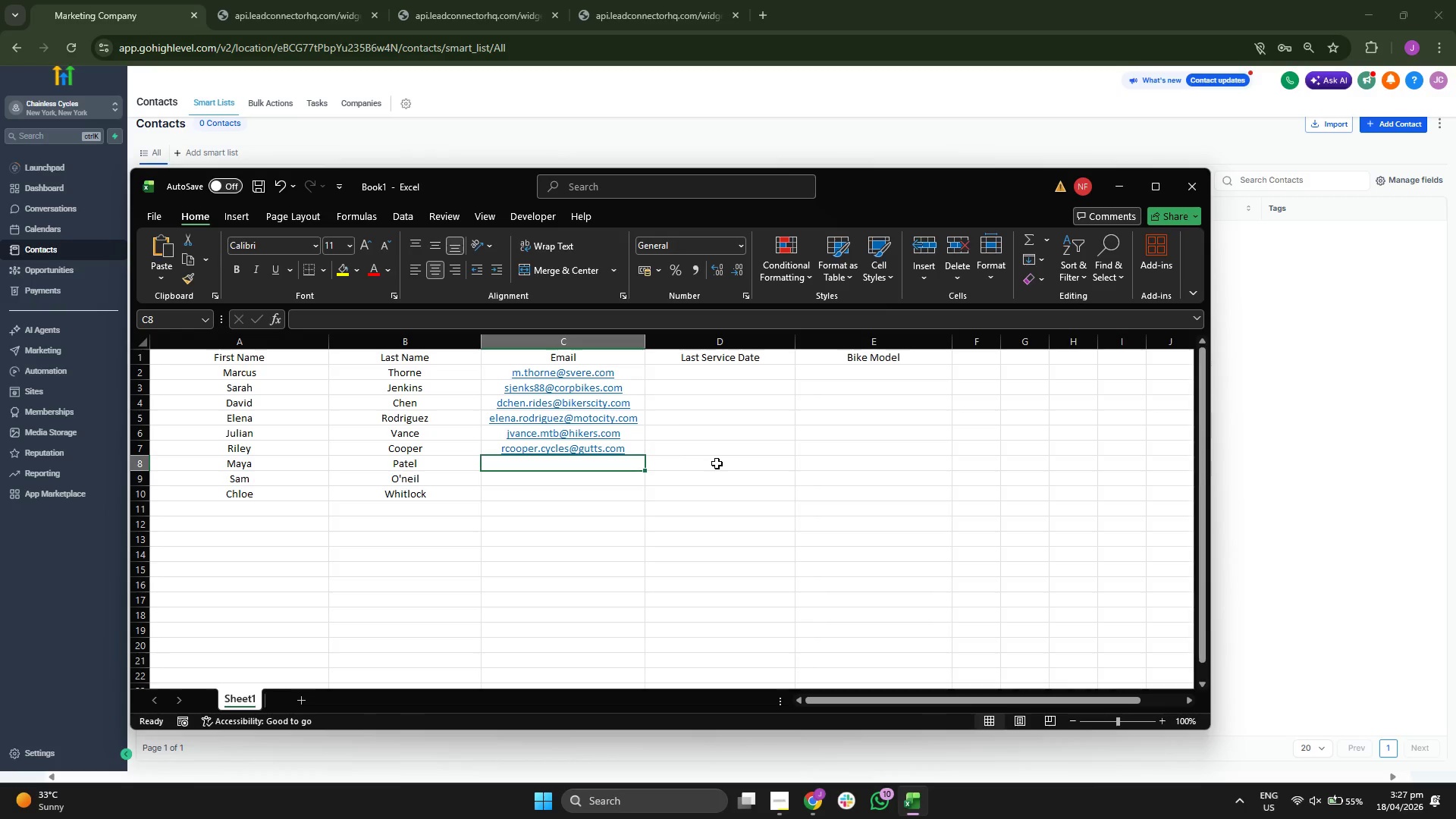 
type(mpatel_trails@t)
key(Backspace)
type(offrocks.com)
 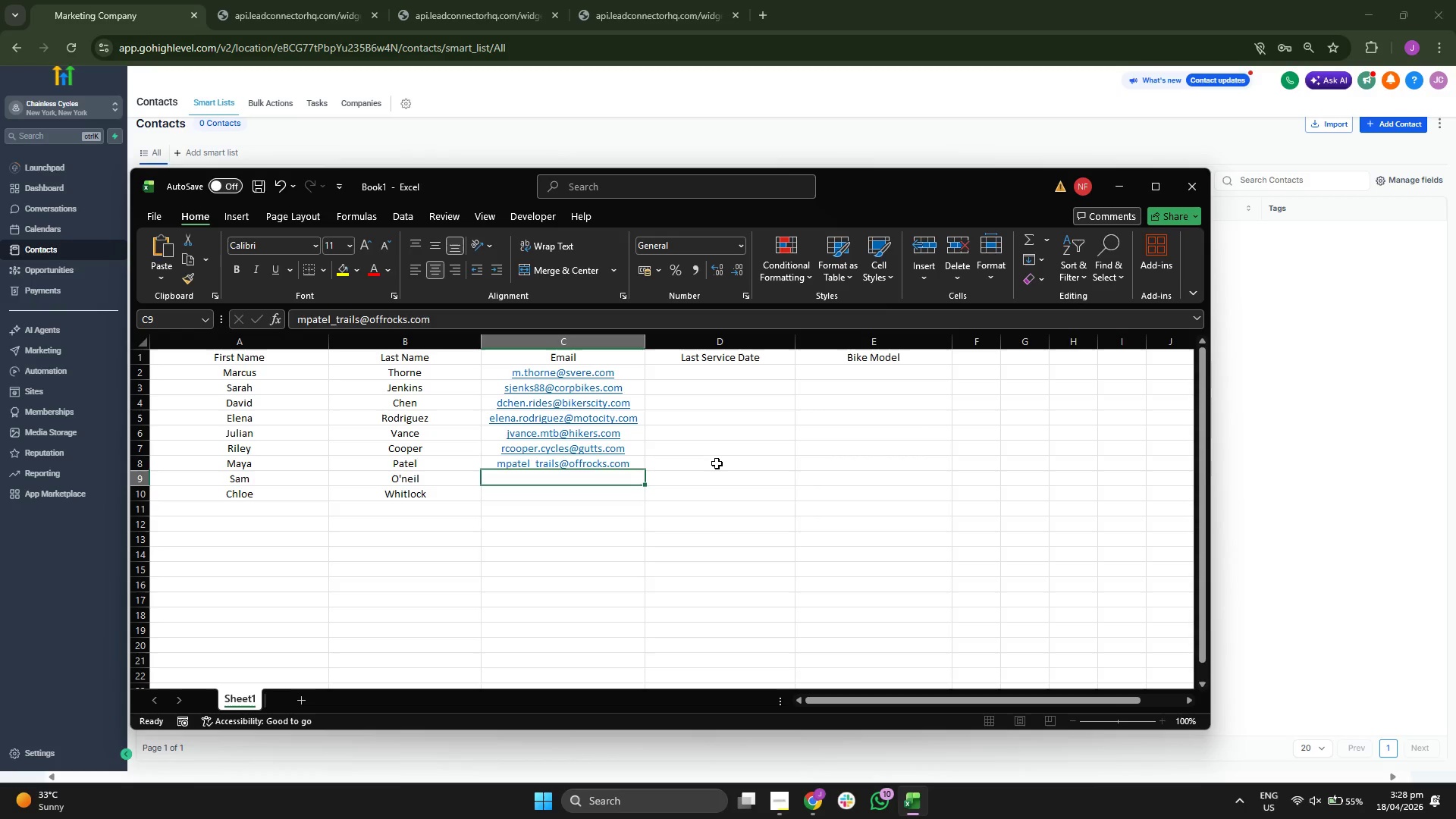 
 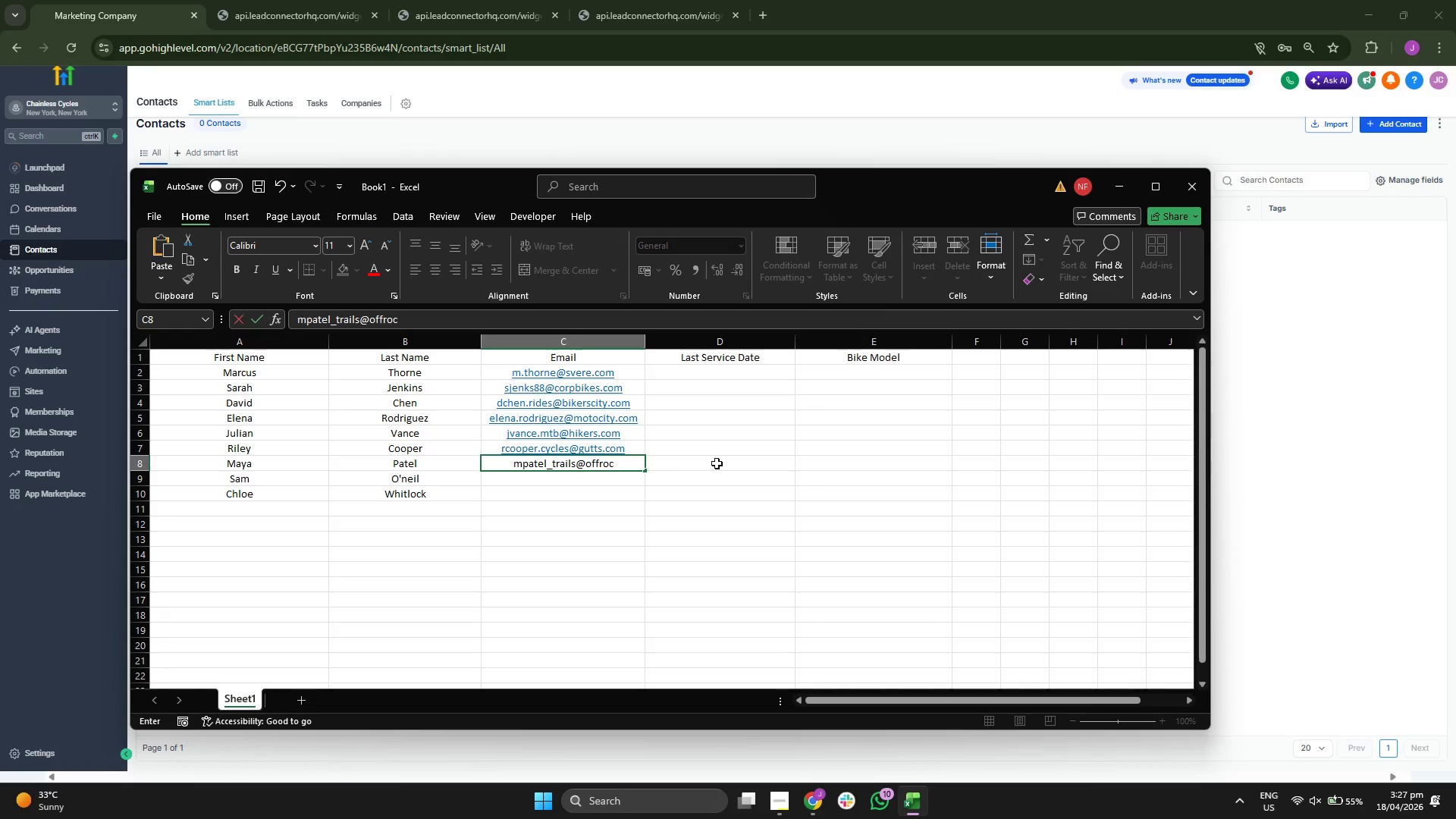 
key(Enter)
 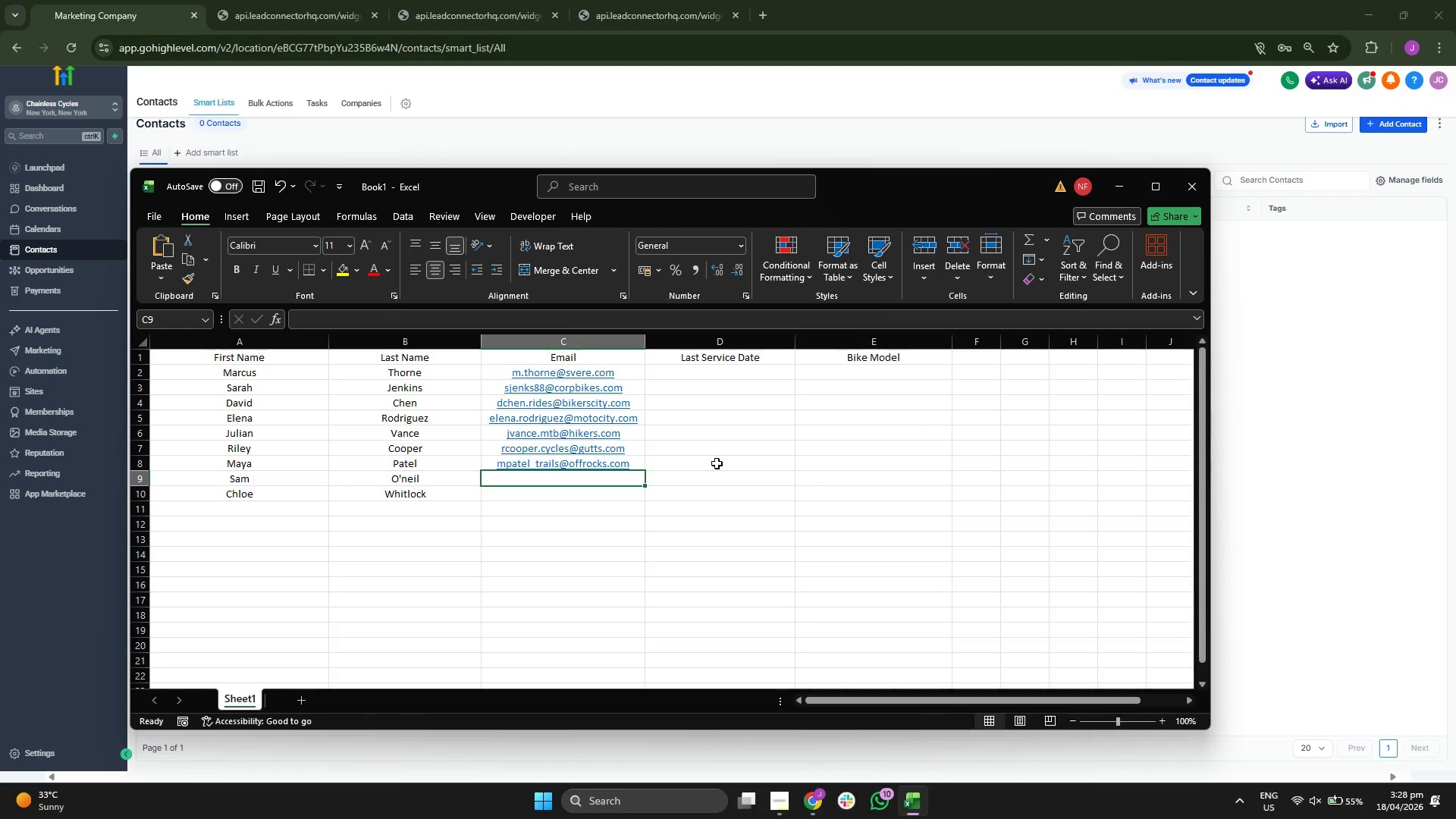 
type(cwhitlock@o)
key(Backspace)
type(moutn)
key(Backspace)
key(Backspace)
type(ntbike.com)
 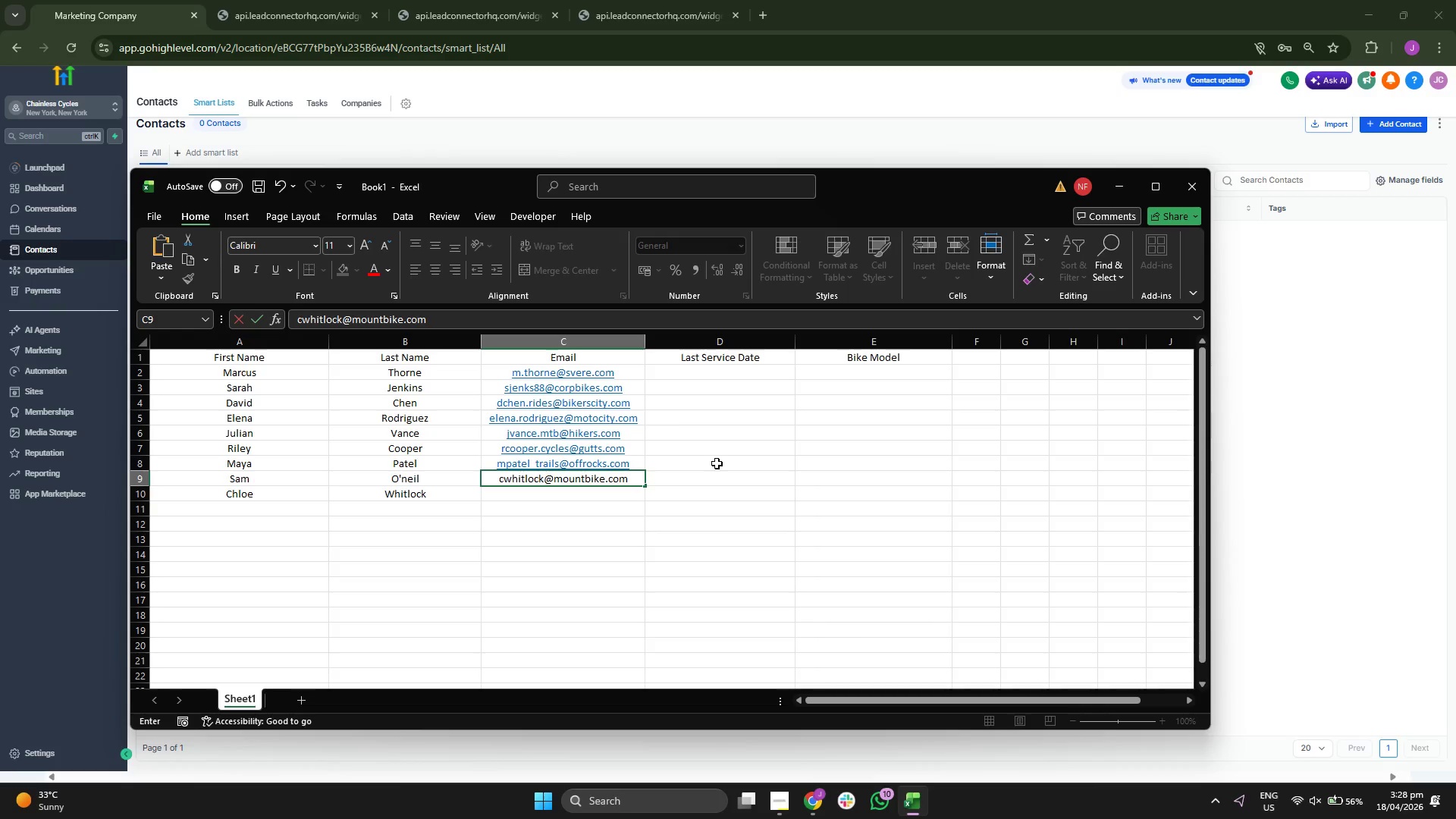 
key(Enter)
 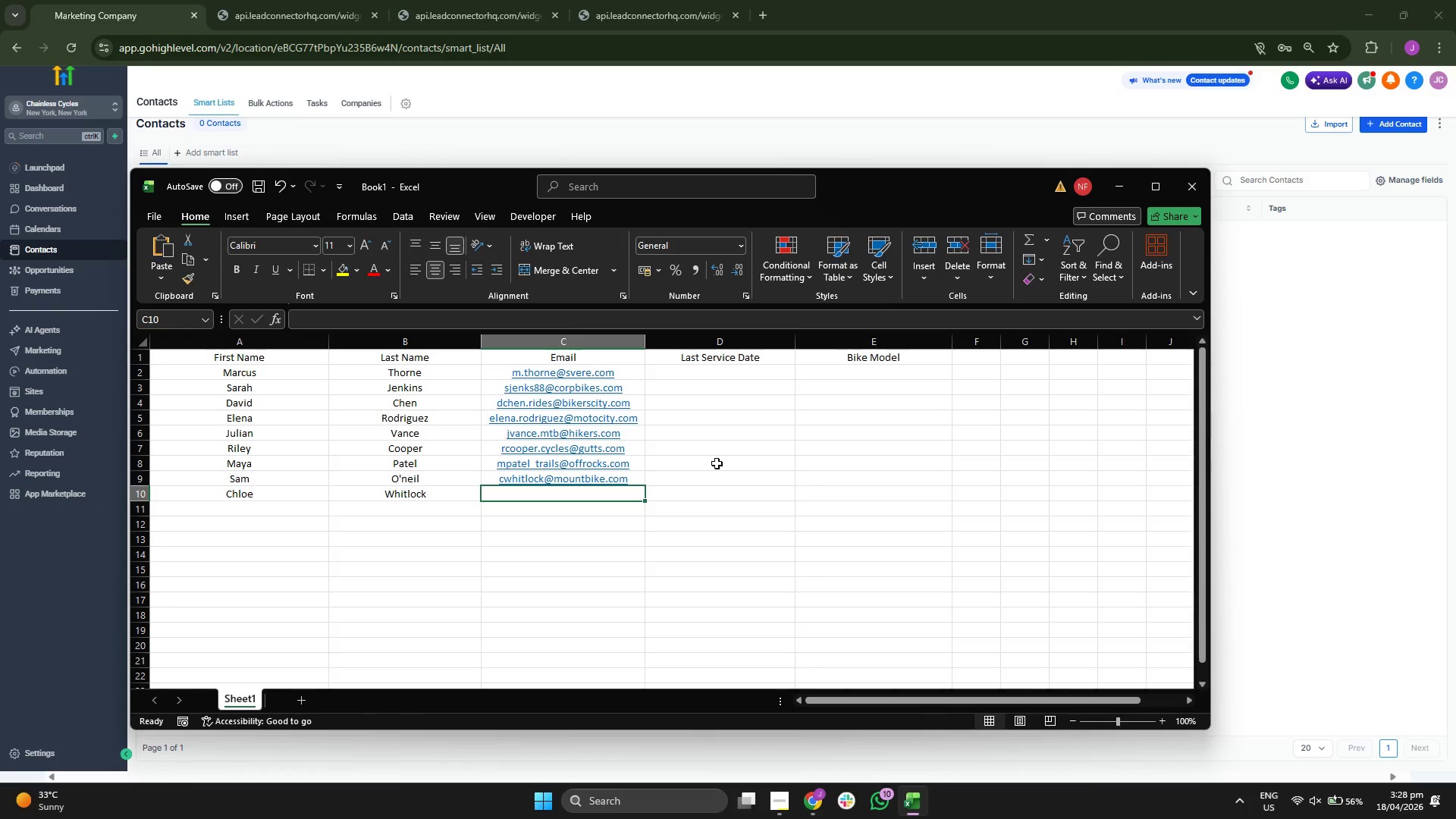 
type(leo.maxwell@hikemoutn)
key(Backspace)
key(Backspace)
type(ntains.com)
 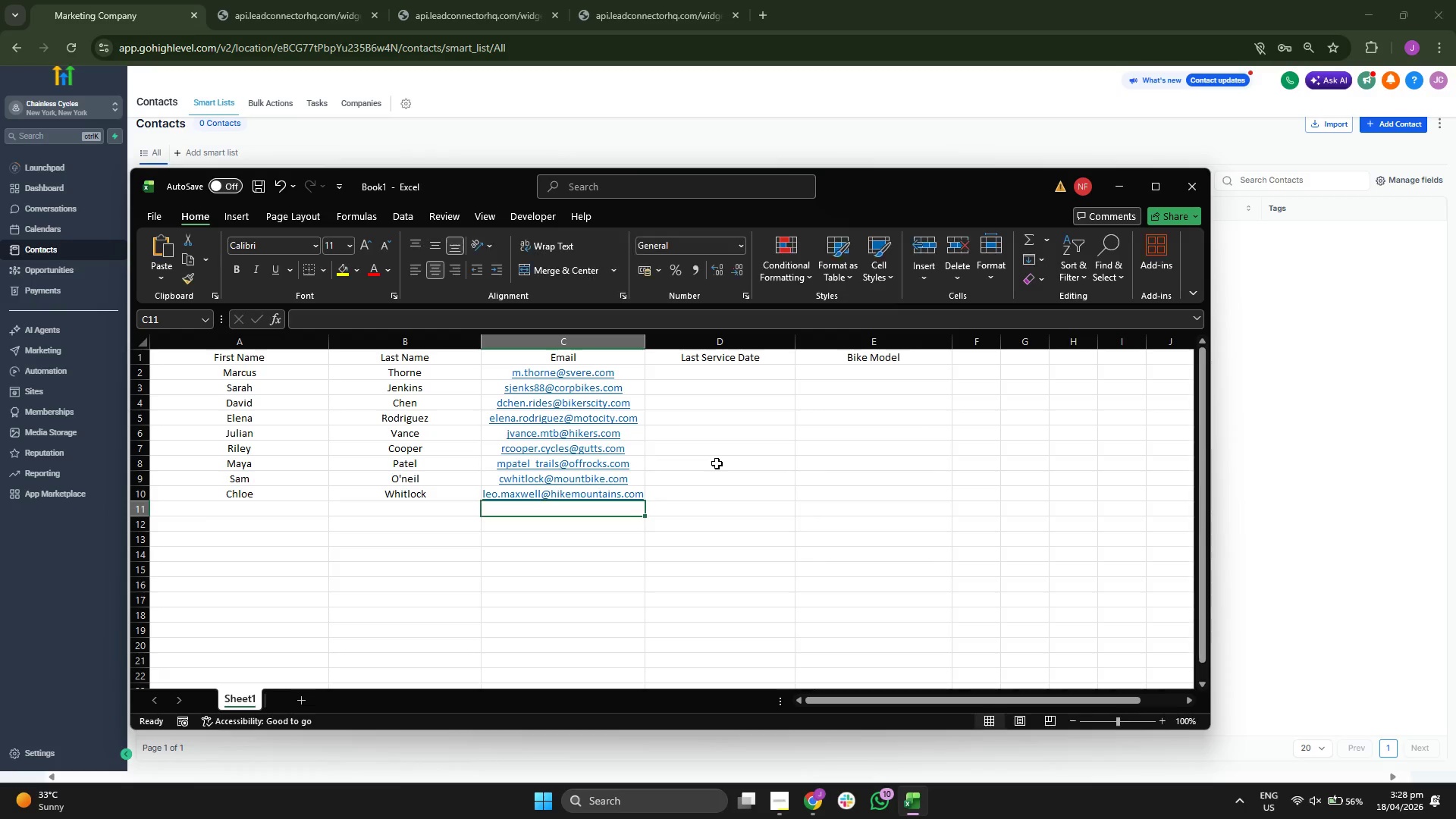 
 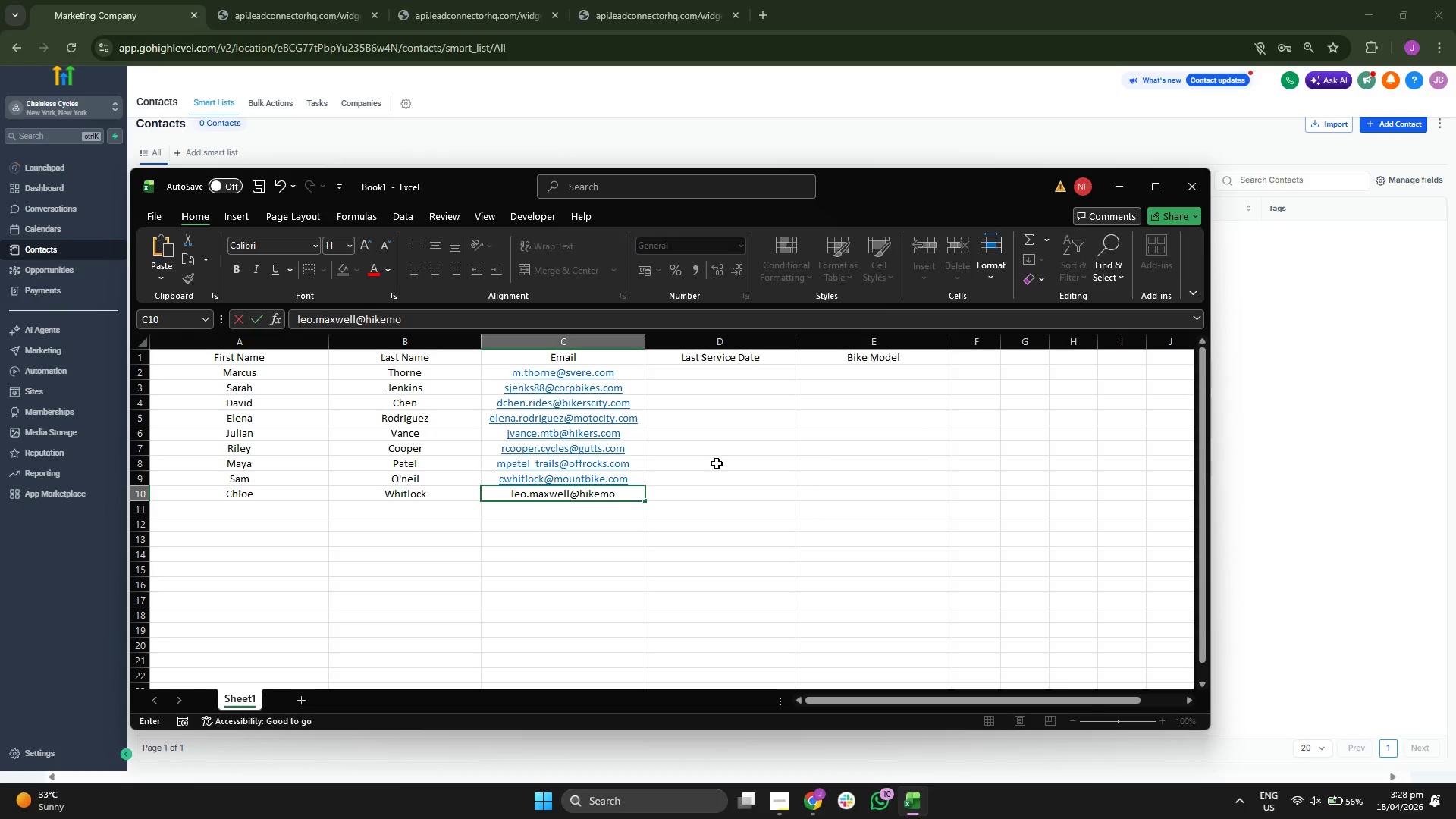 
key(Enter)
 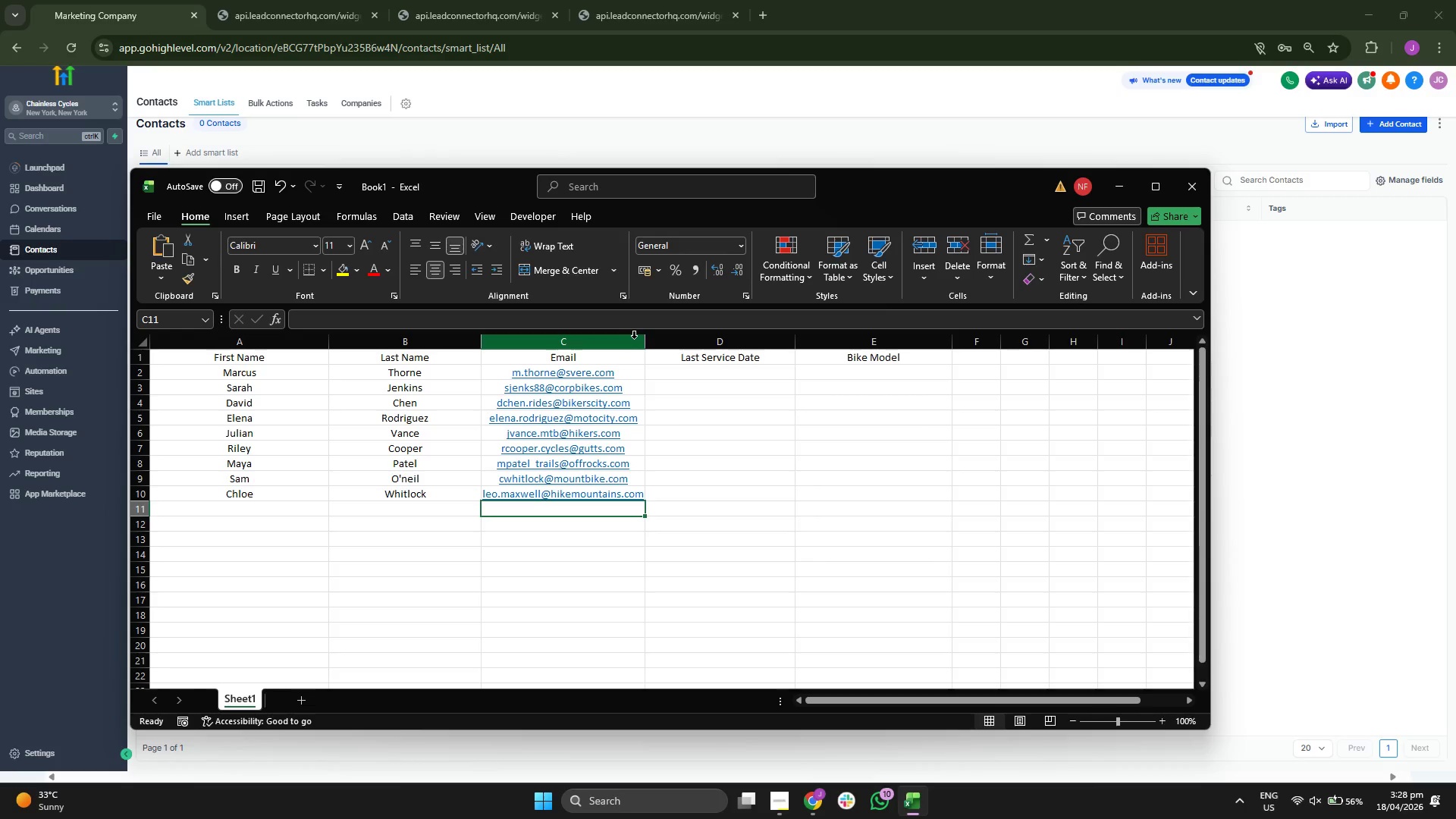 
left_click_drag(start_coordinate=[645, 344], to_coordinate=[706, 347])
 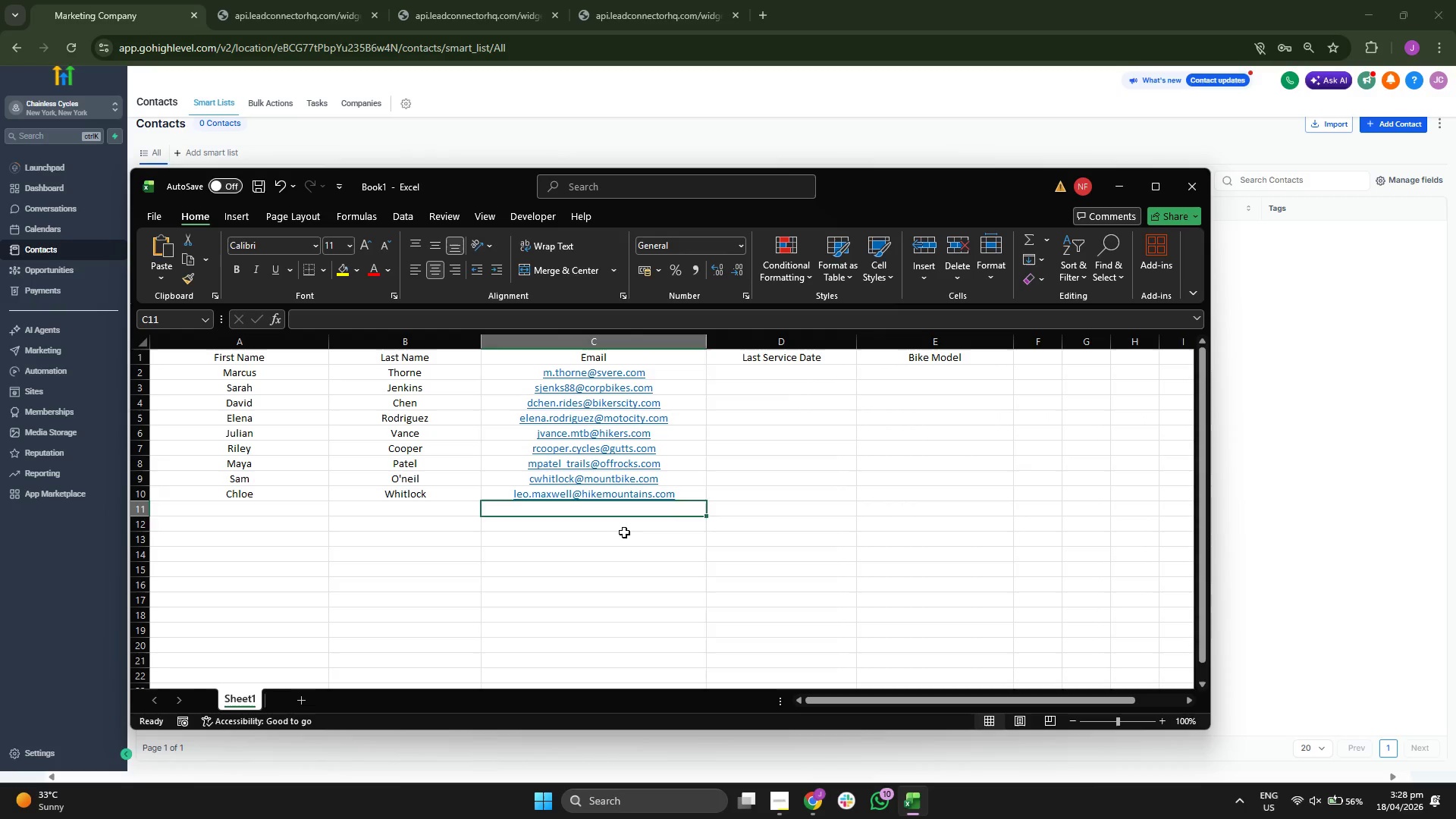 
left_click([617, 532])
 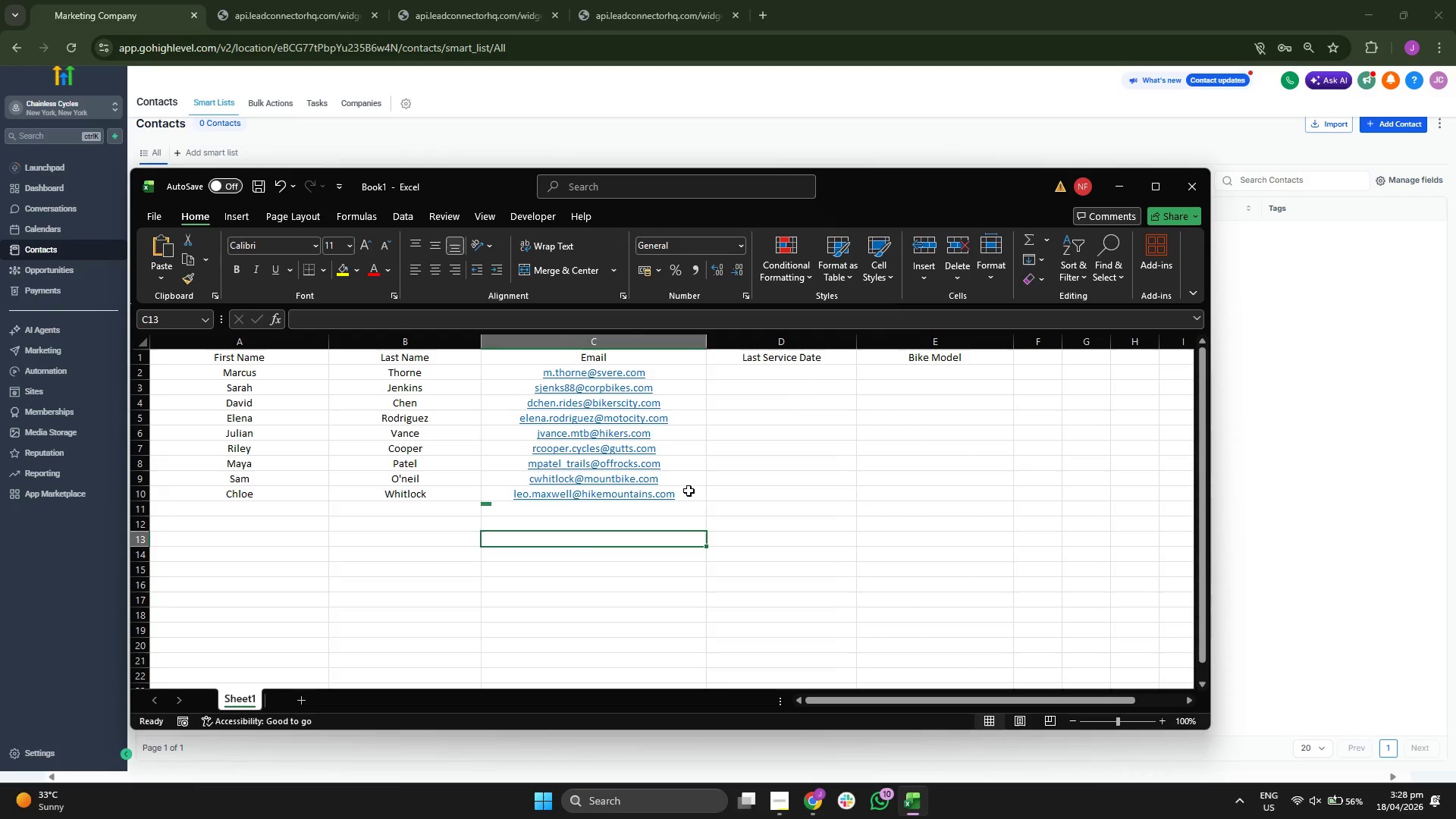 
left_click([691, 492])
 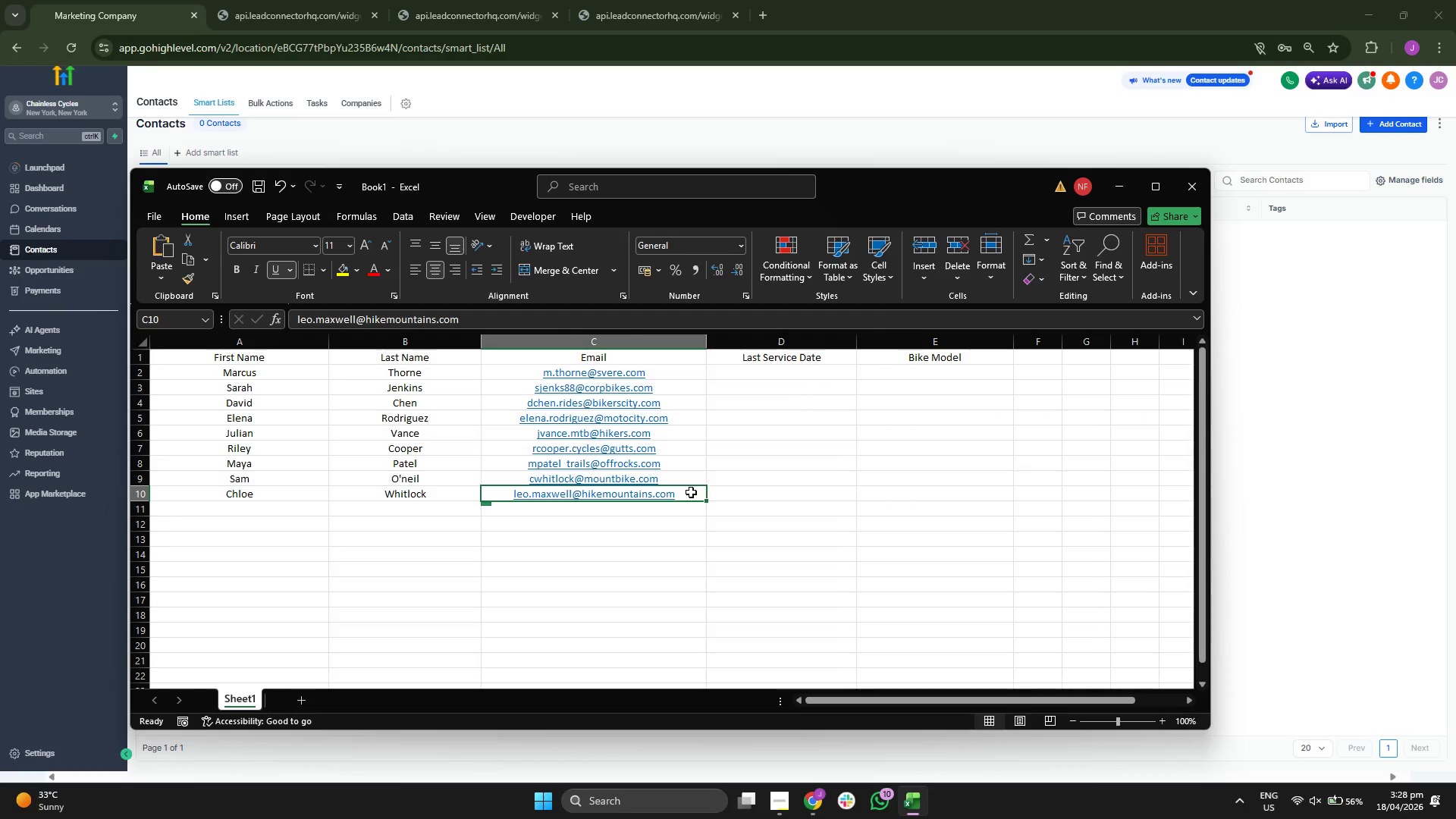 
key(Backspace)
 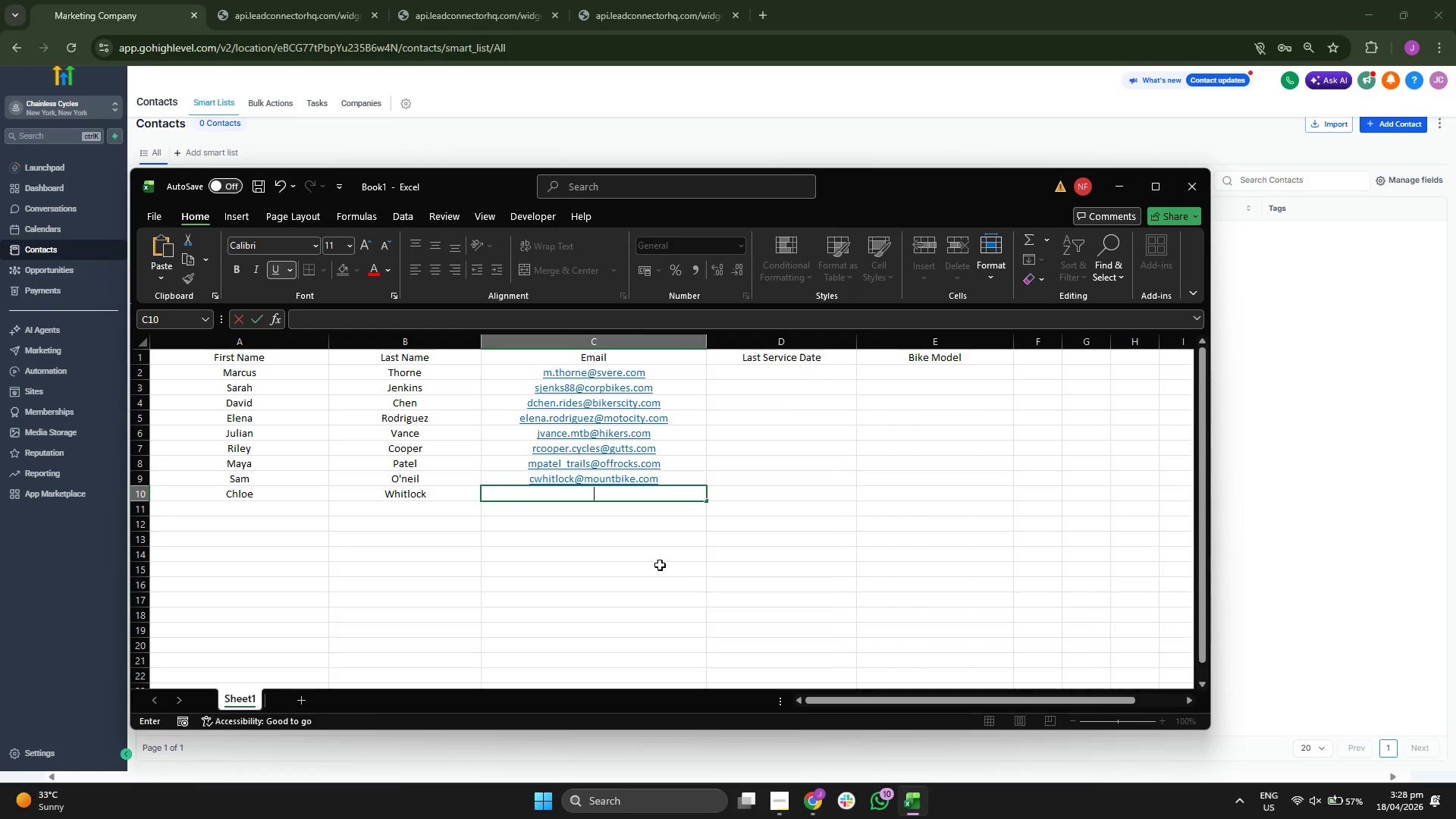 
left_click([687, 481])
 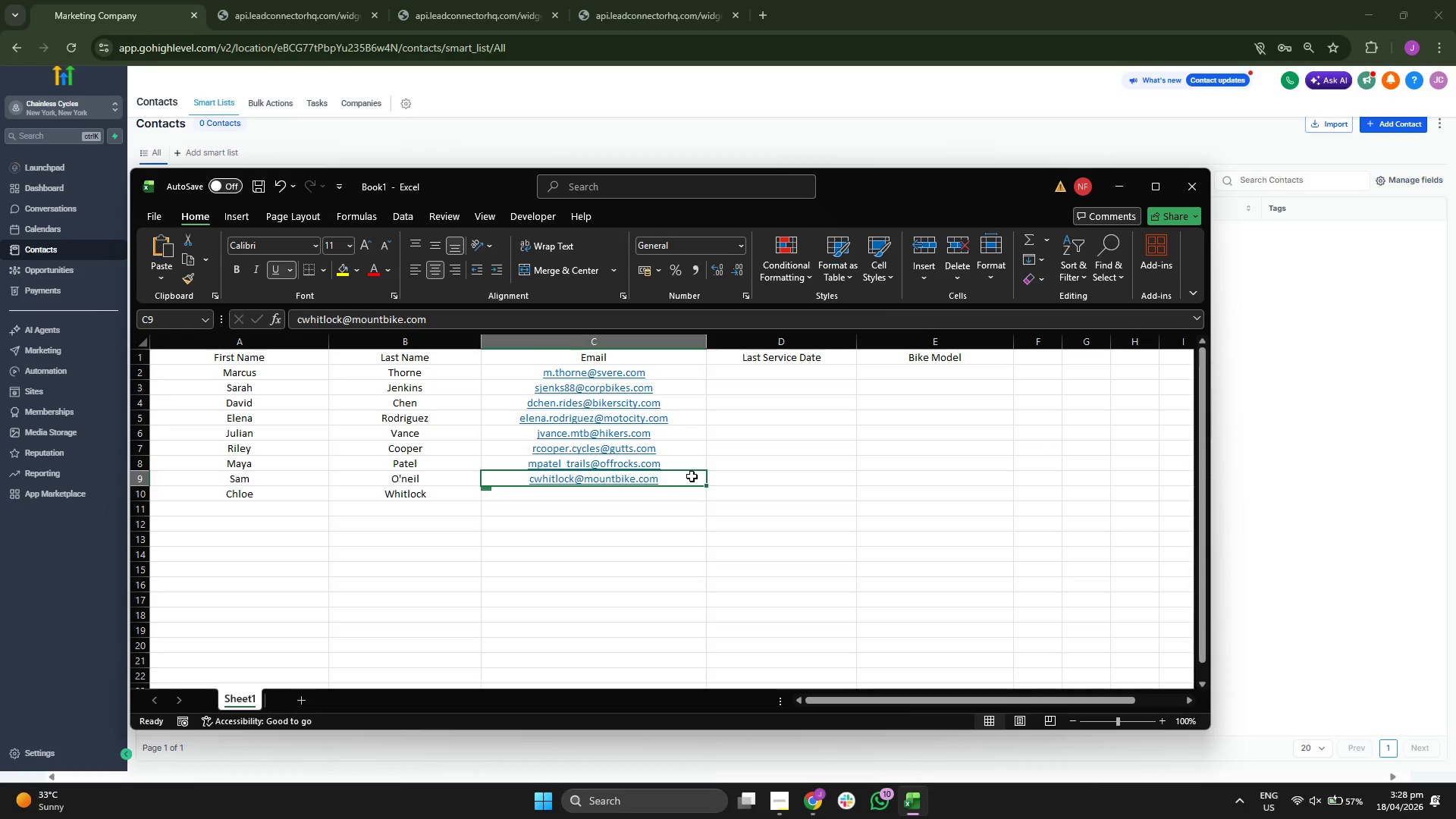 
left_click([693, 473])
 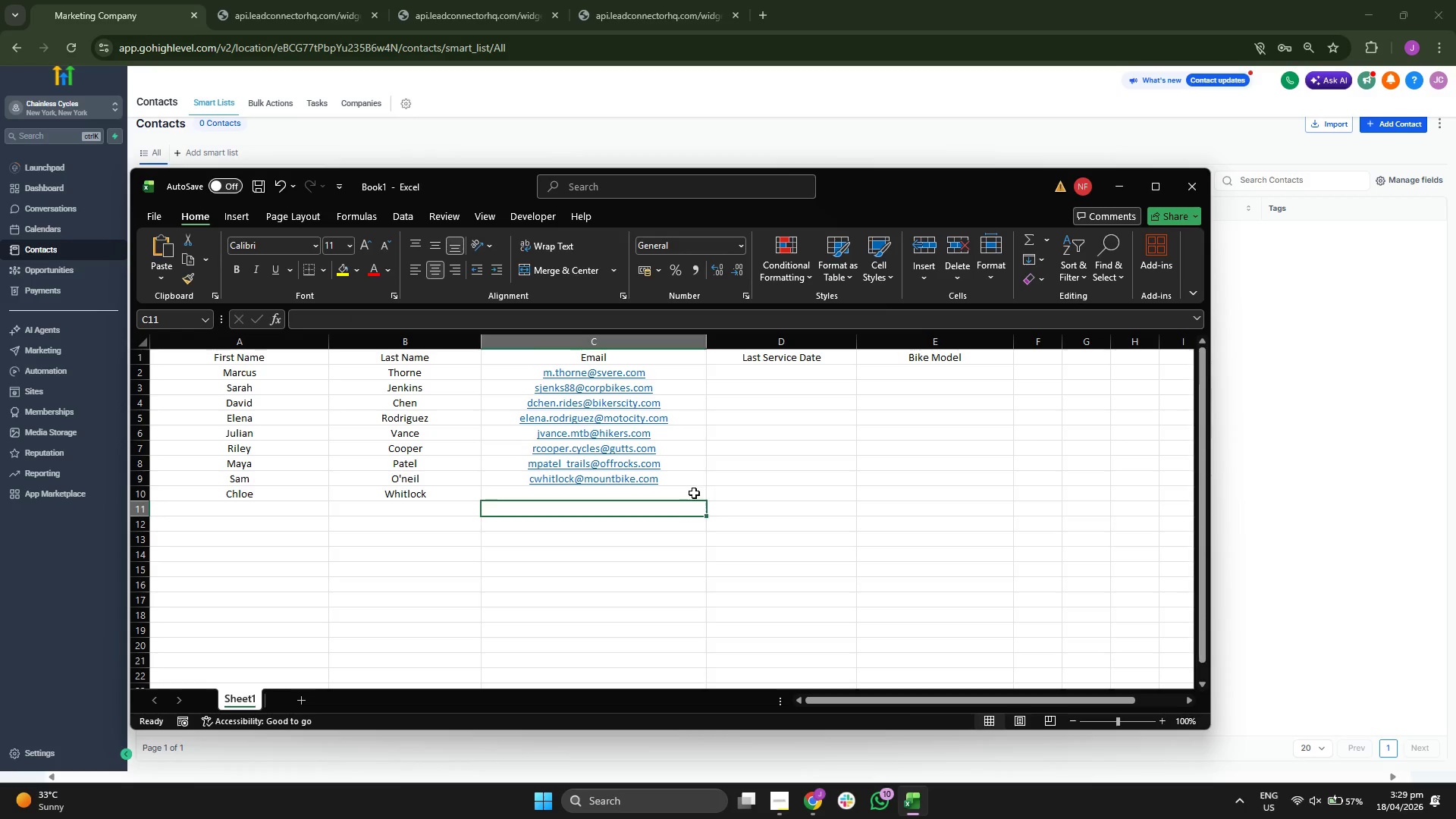 
left_click([694, 484])
 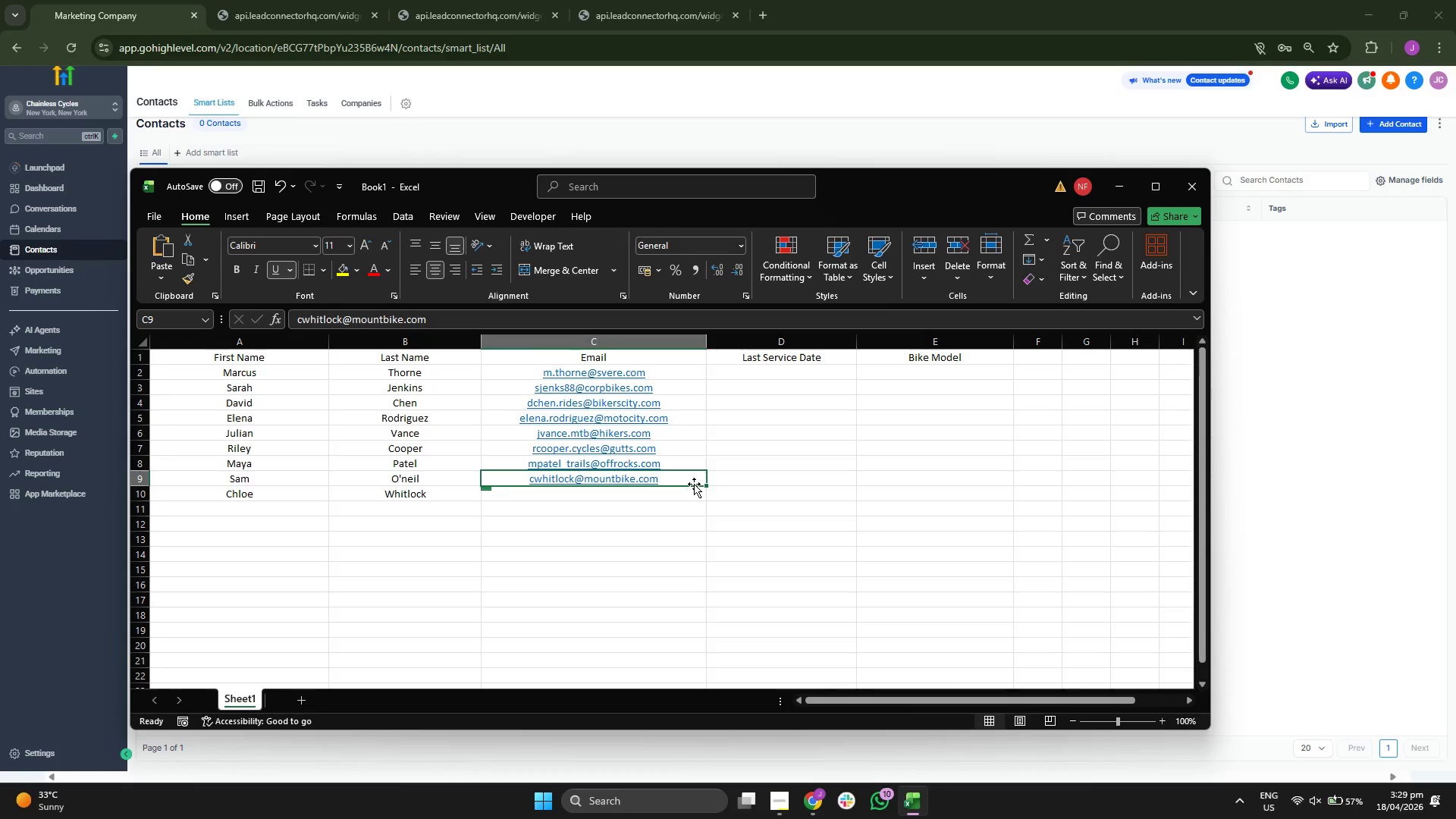 
key(Control+ControlLeft)
 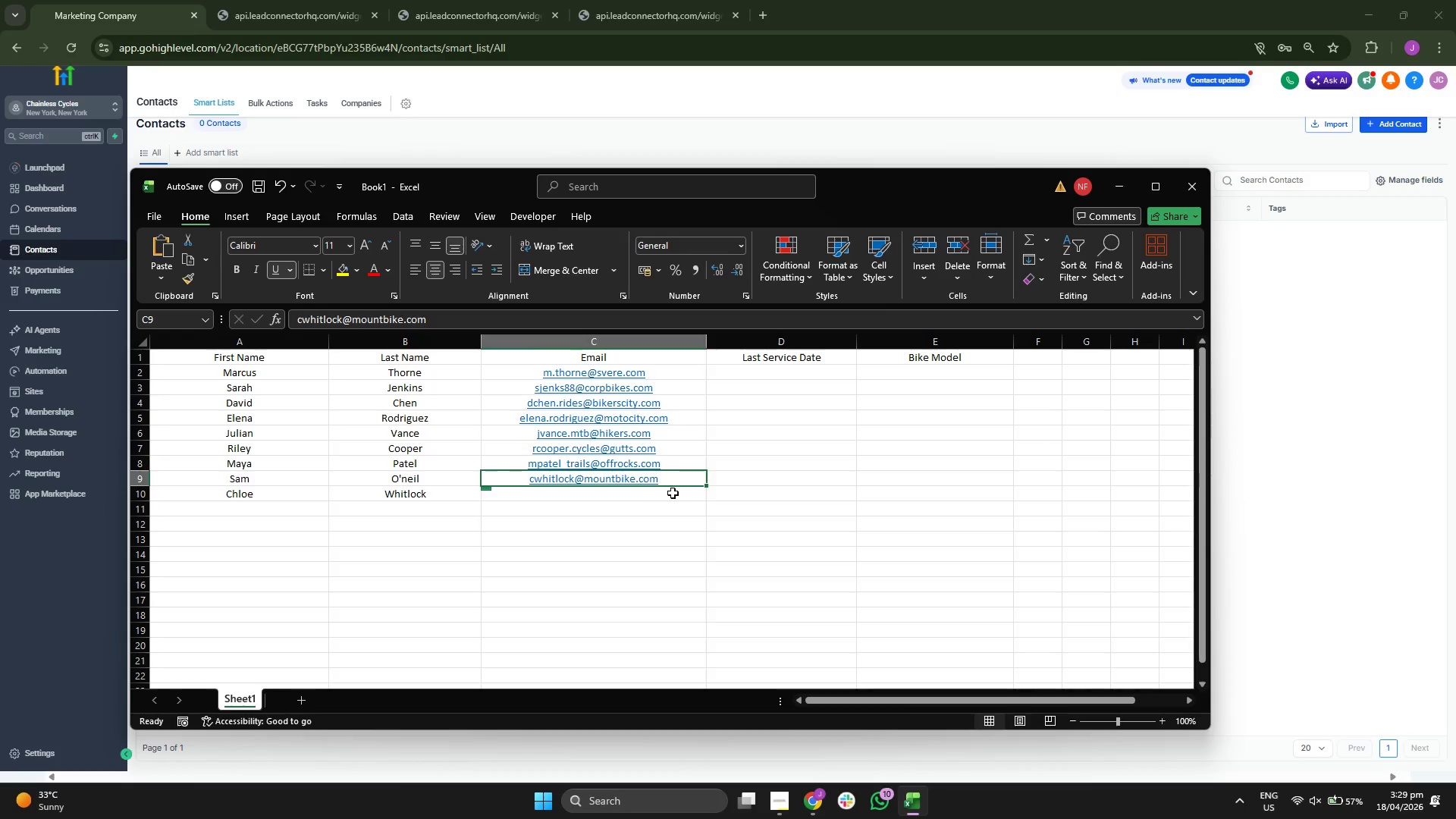 
key(Control+C)
 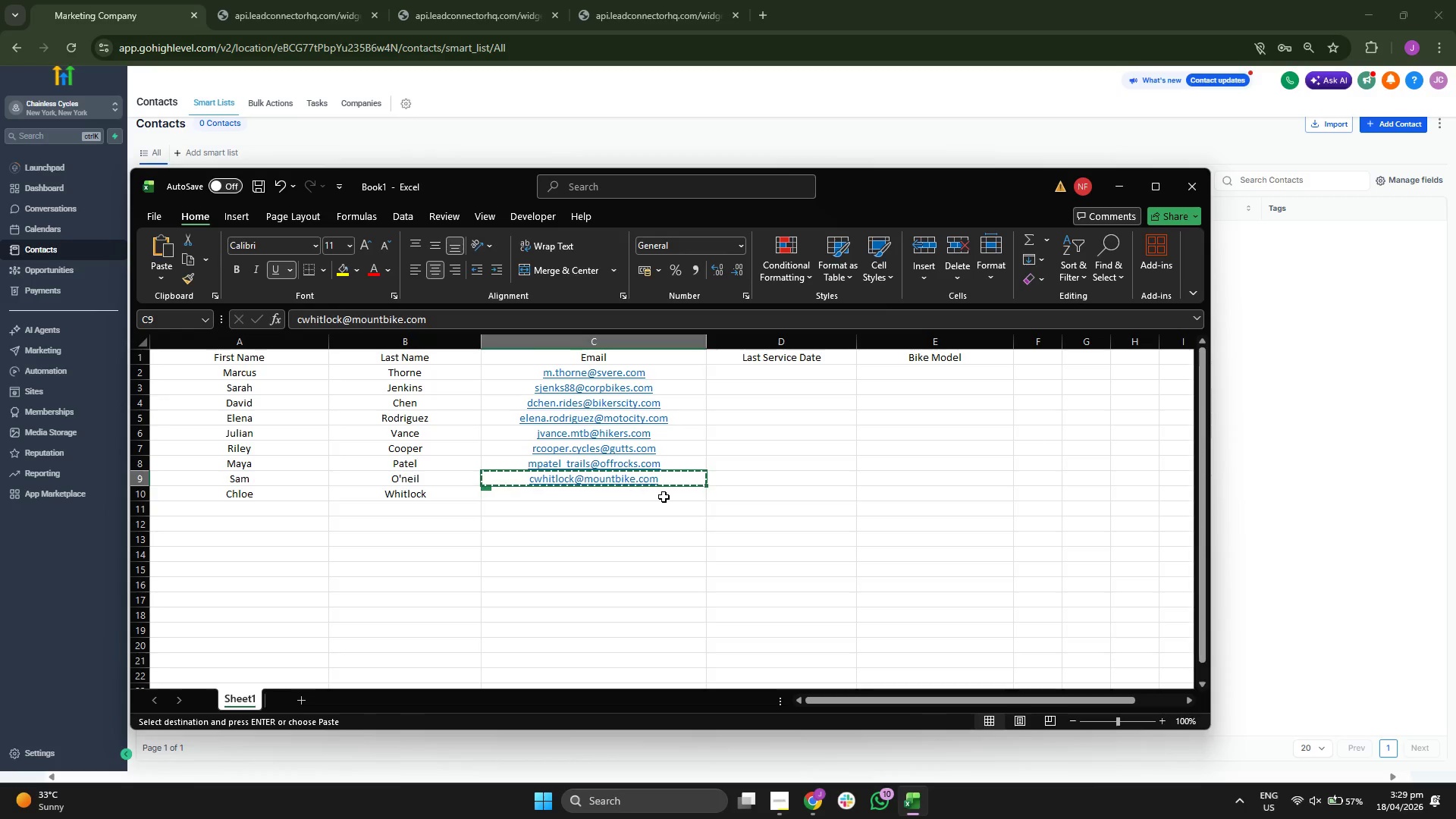 
left_click([664, 497])
 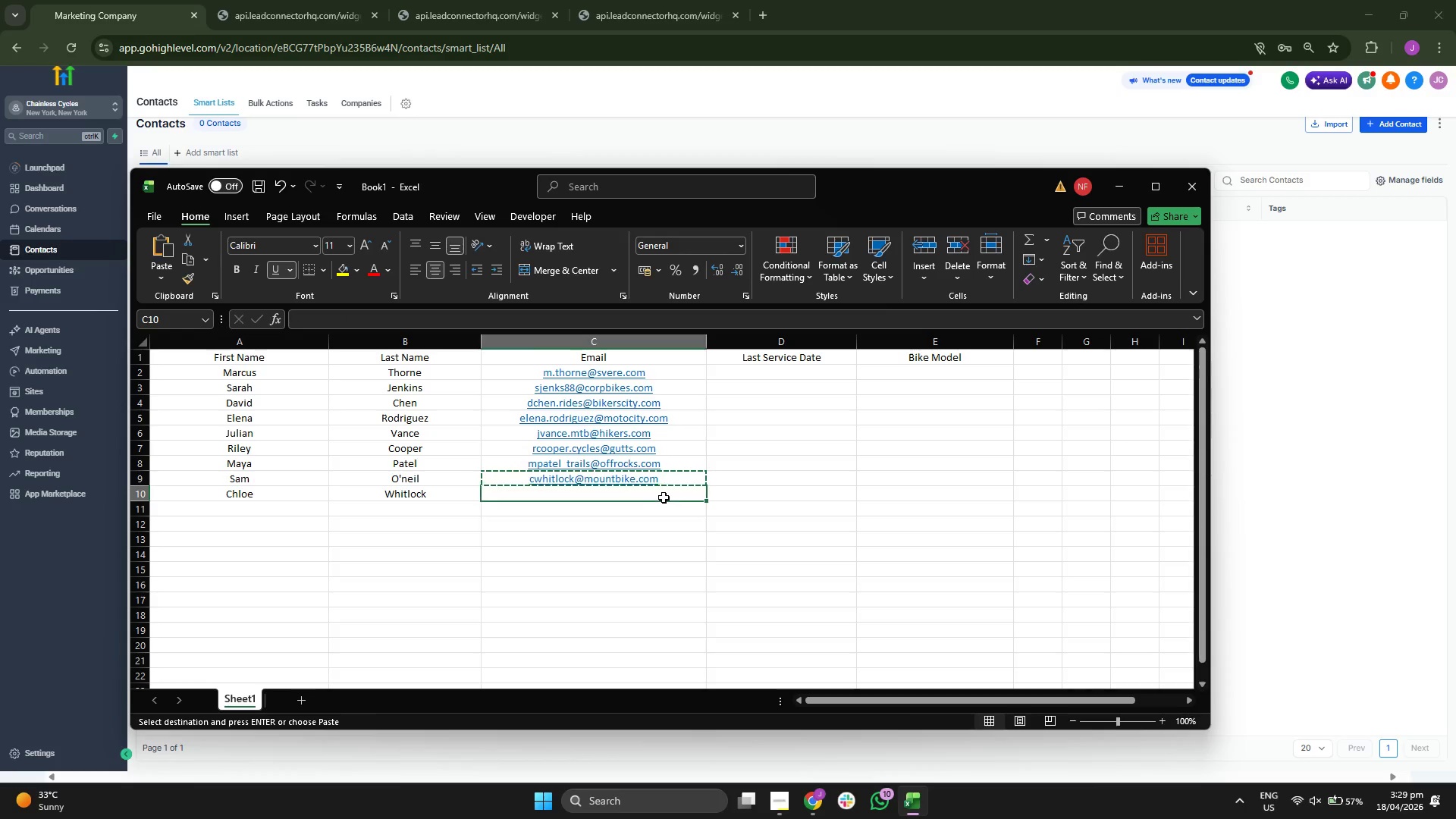 
key(Control+ControlLeft)
 